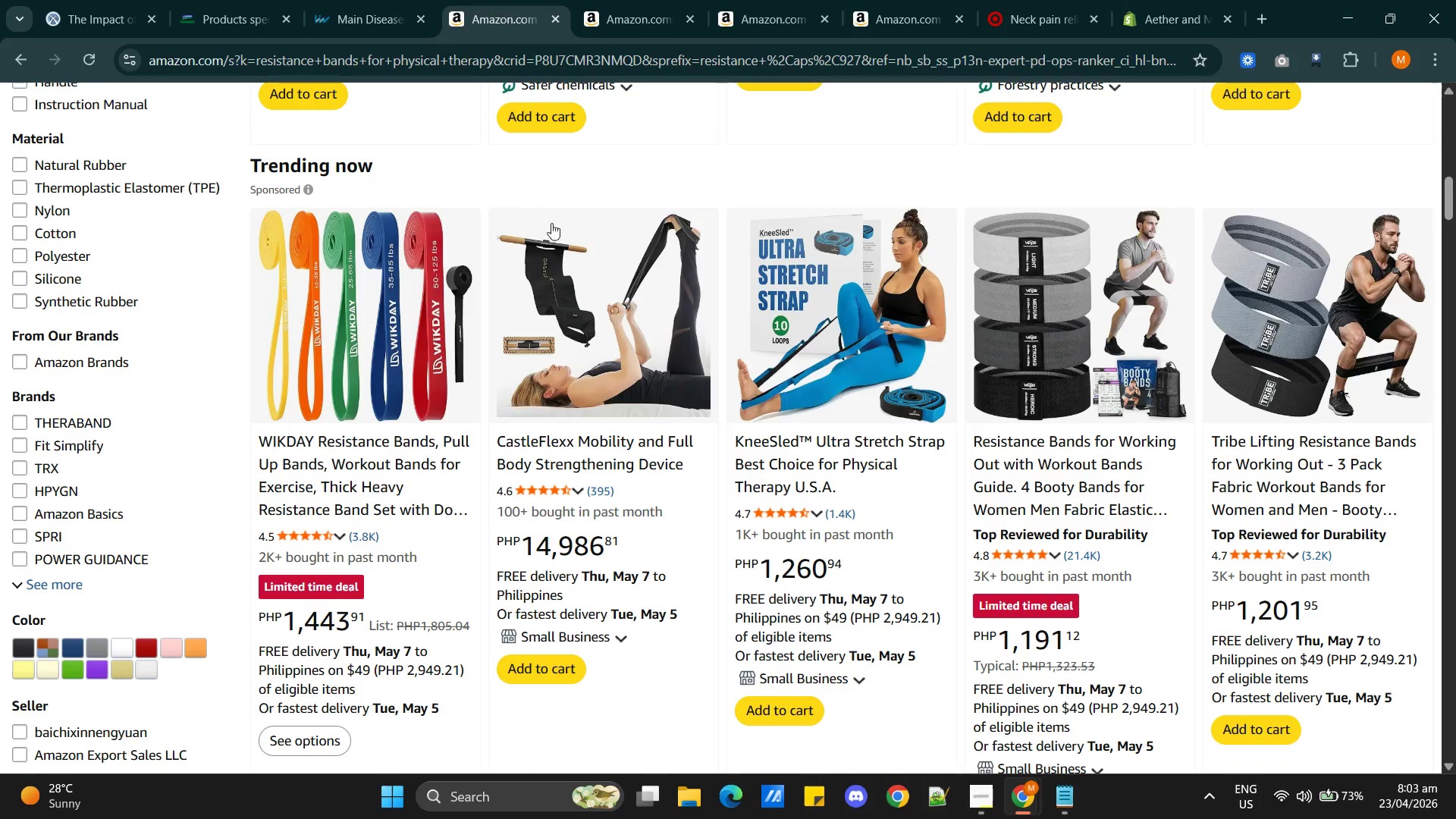 
wait(20.45)
 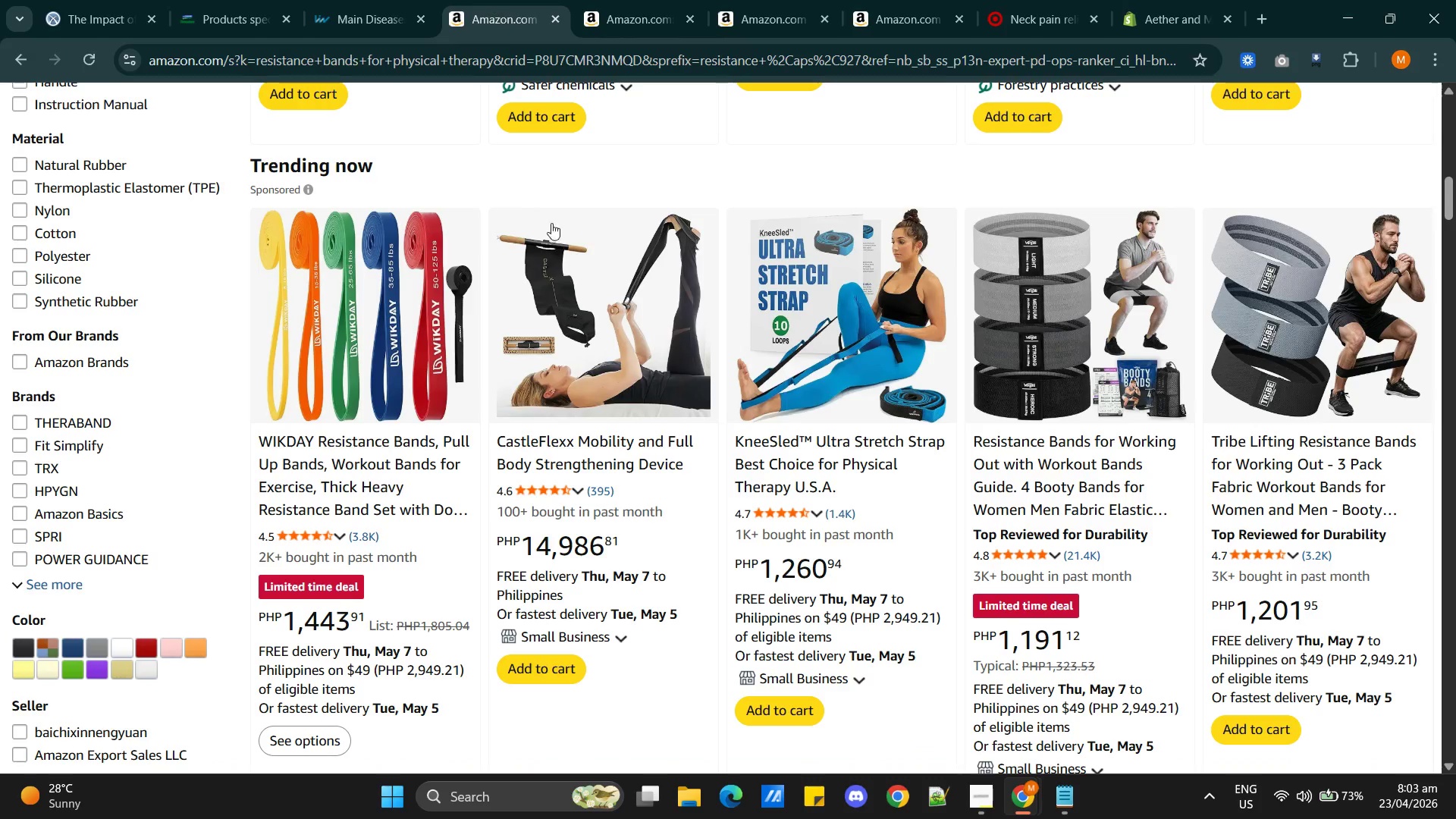 
mouse_move([613, 17])
 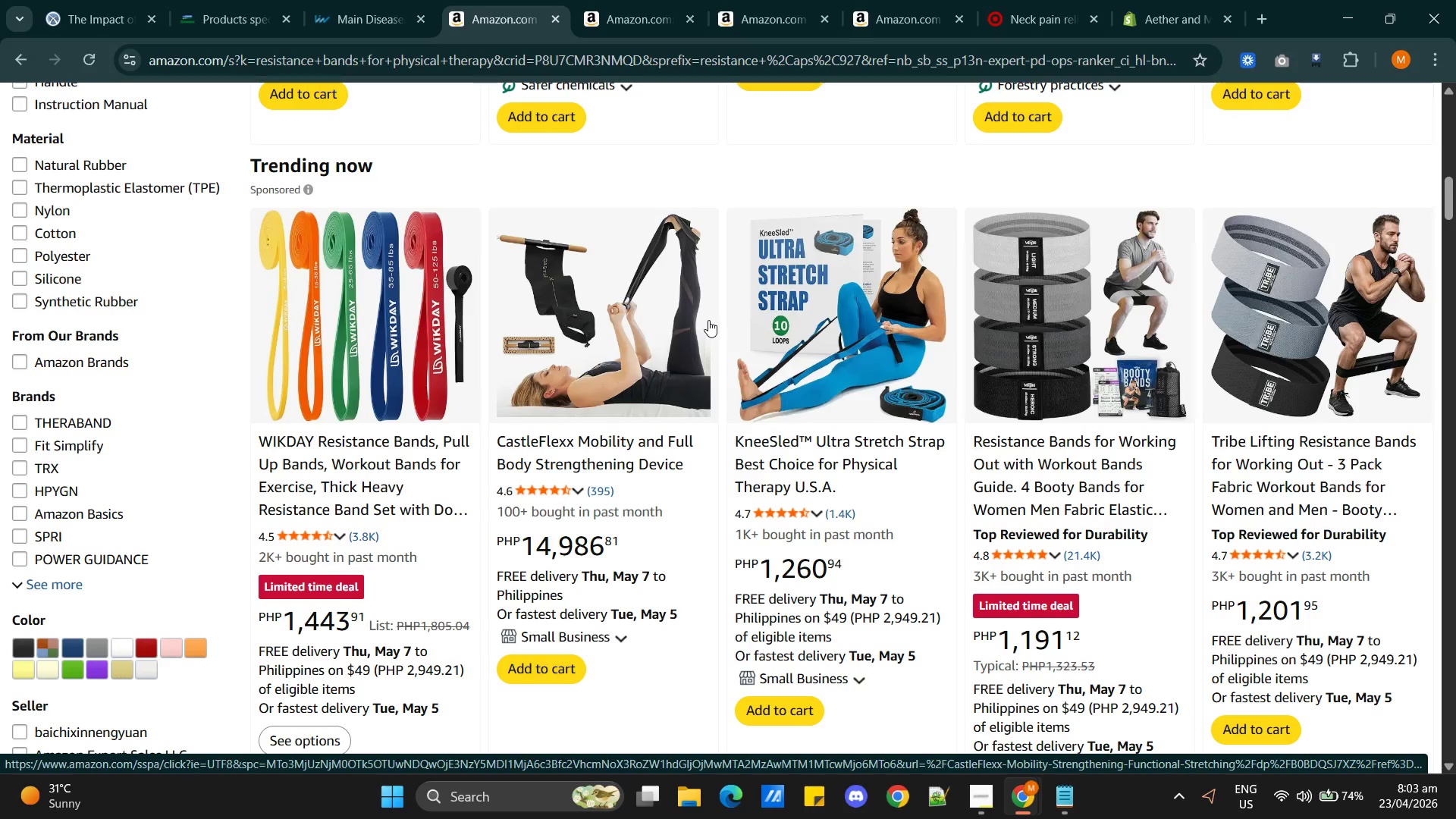 
wait(11.66)
 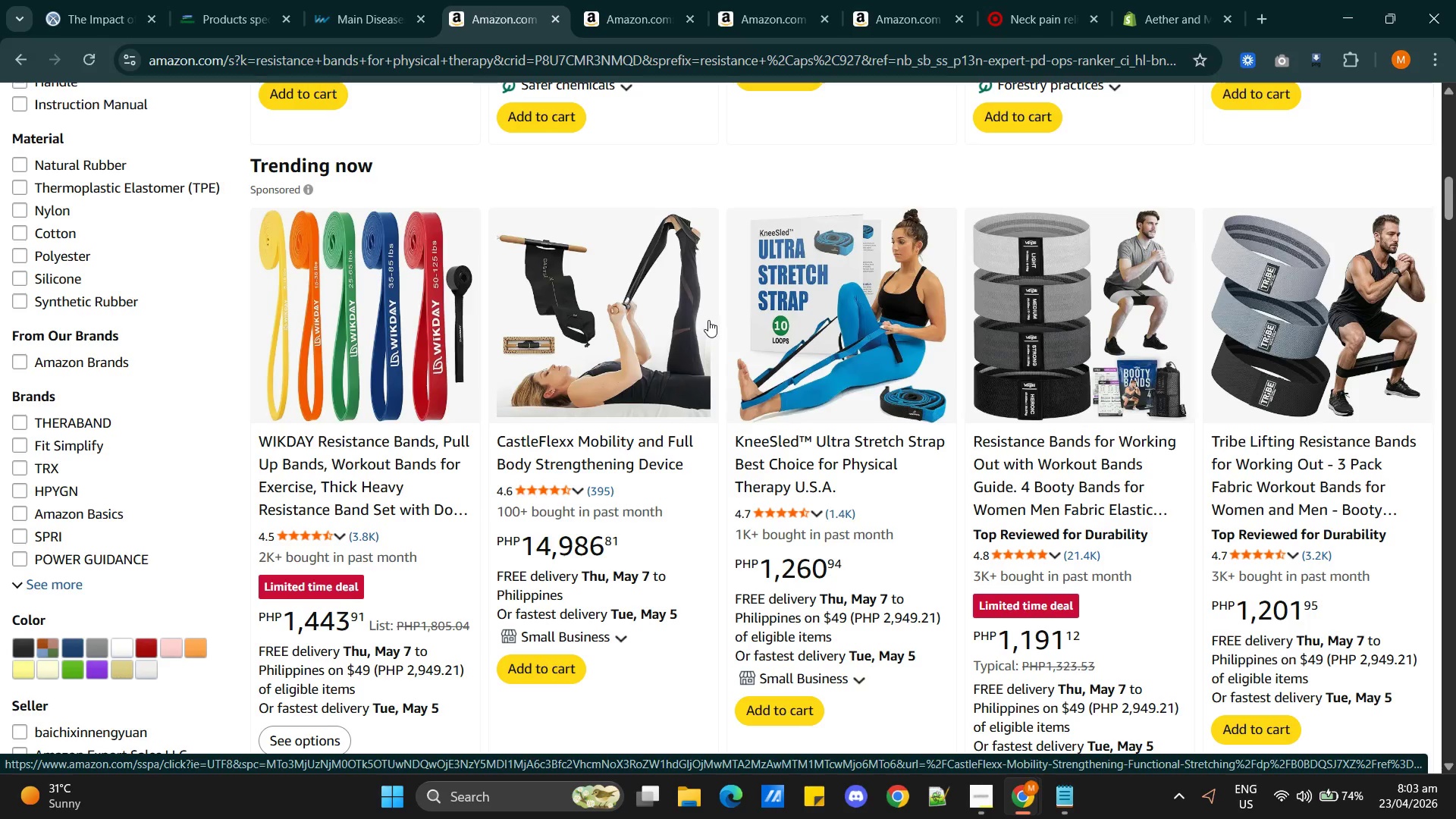 
key(Alt+AltLeft)
 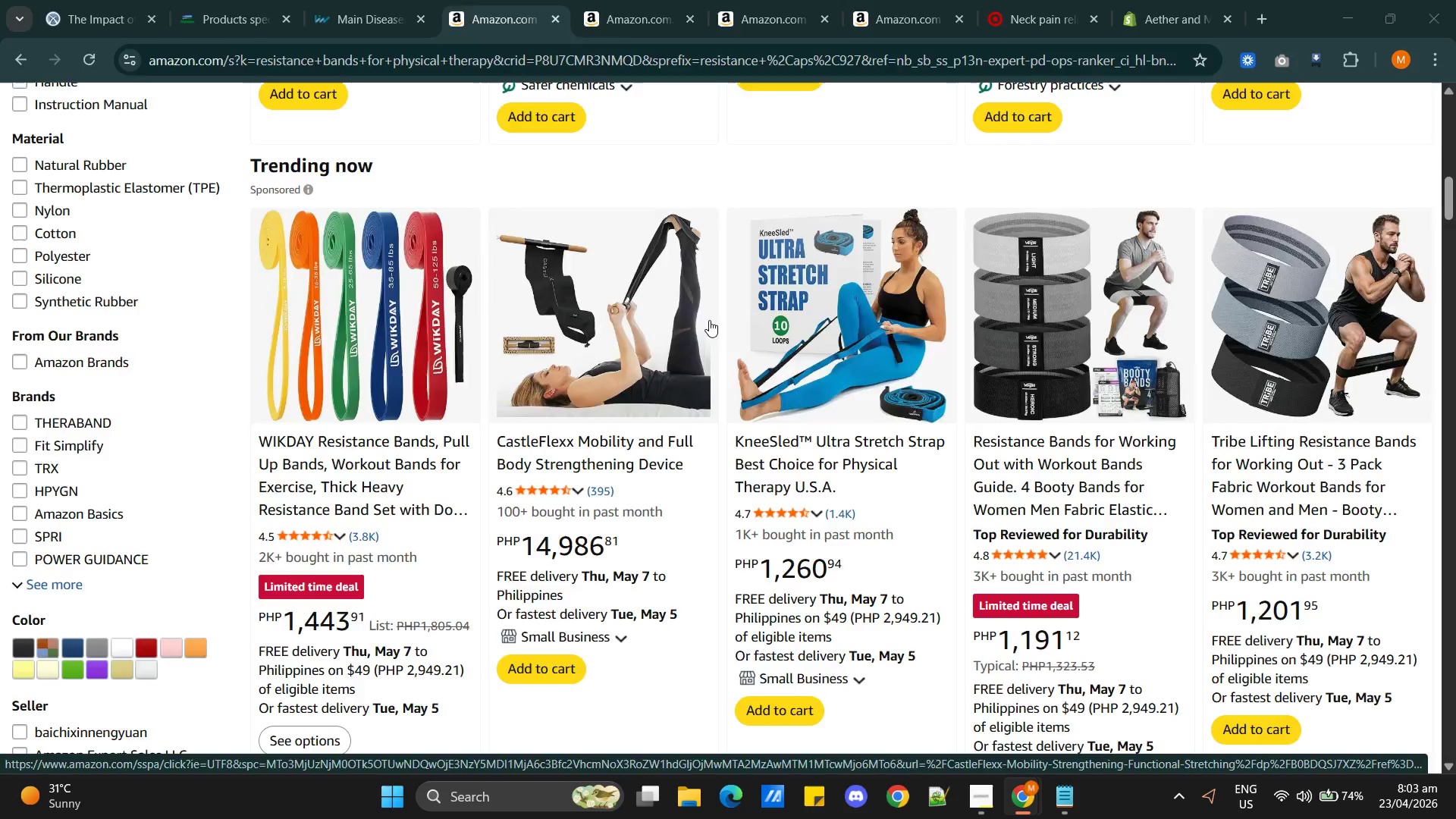 
key(Alt+Tab)
 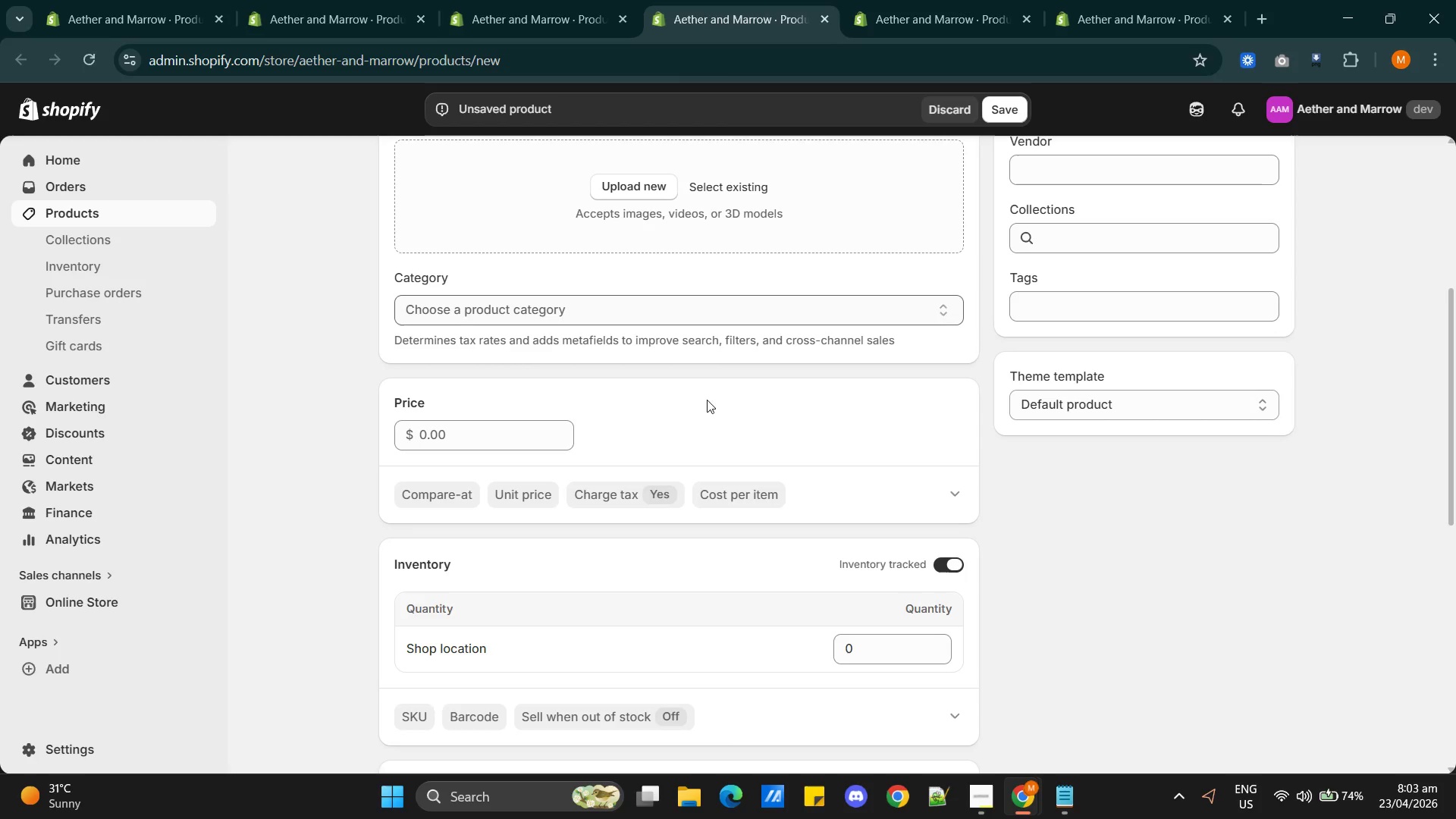 
scroll: coordinate [786, 474], scroll_direction: up, amount: 5.0
 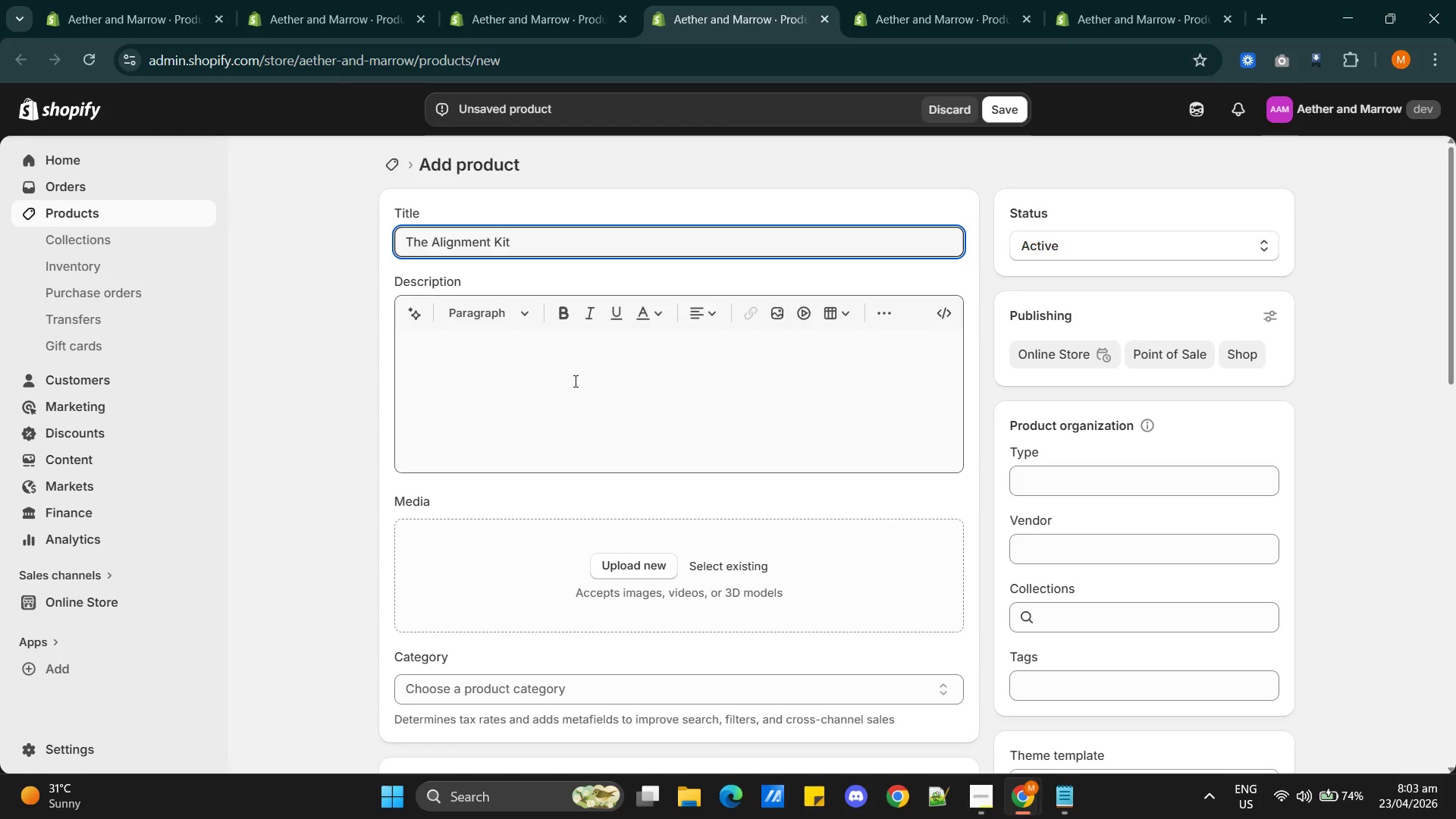 
left_click([523, 347])
 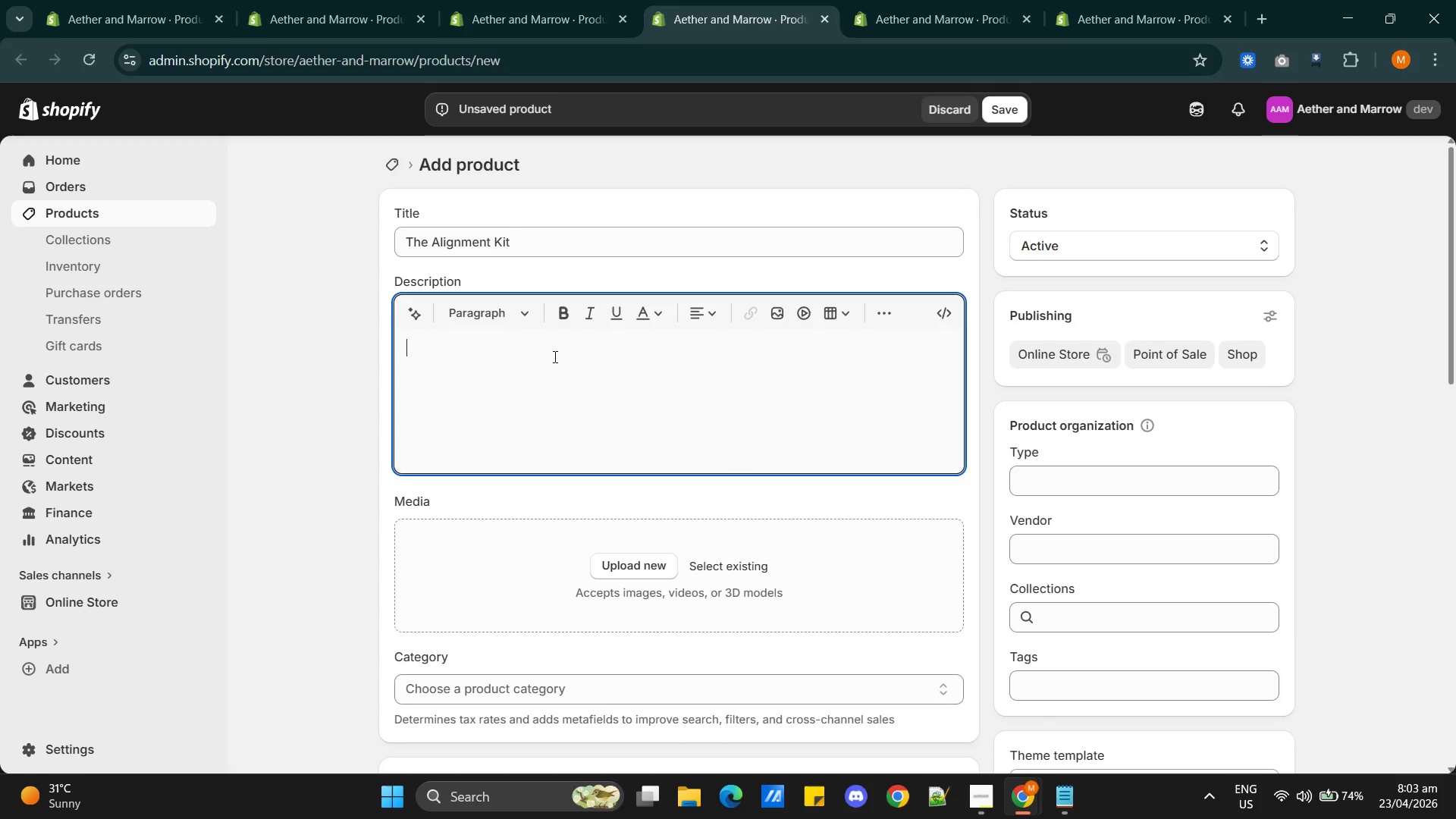 
type(The Al;)
key(Backspace)
type(ignment Kit combines )
 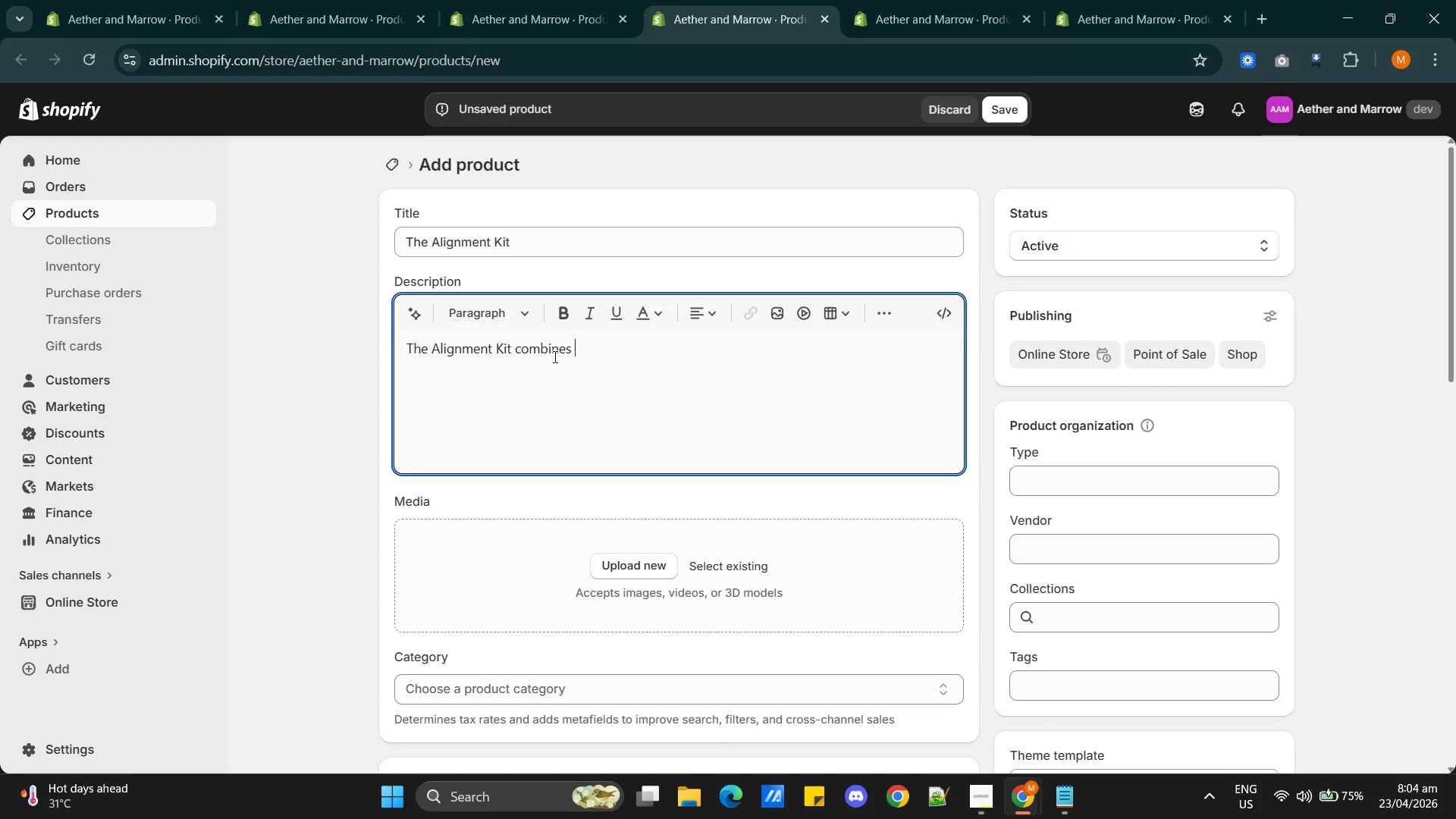 
wait(53.72)
 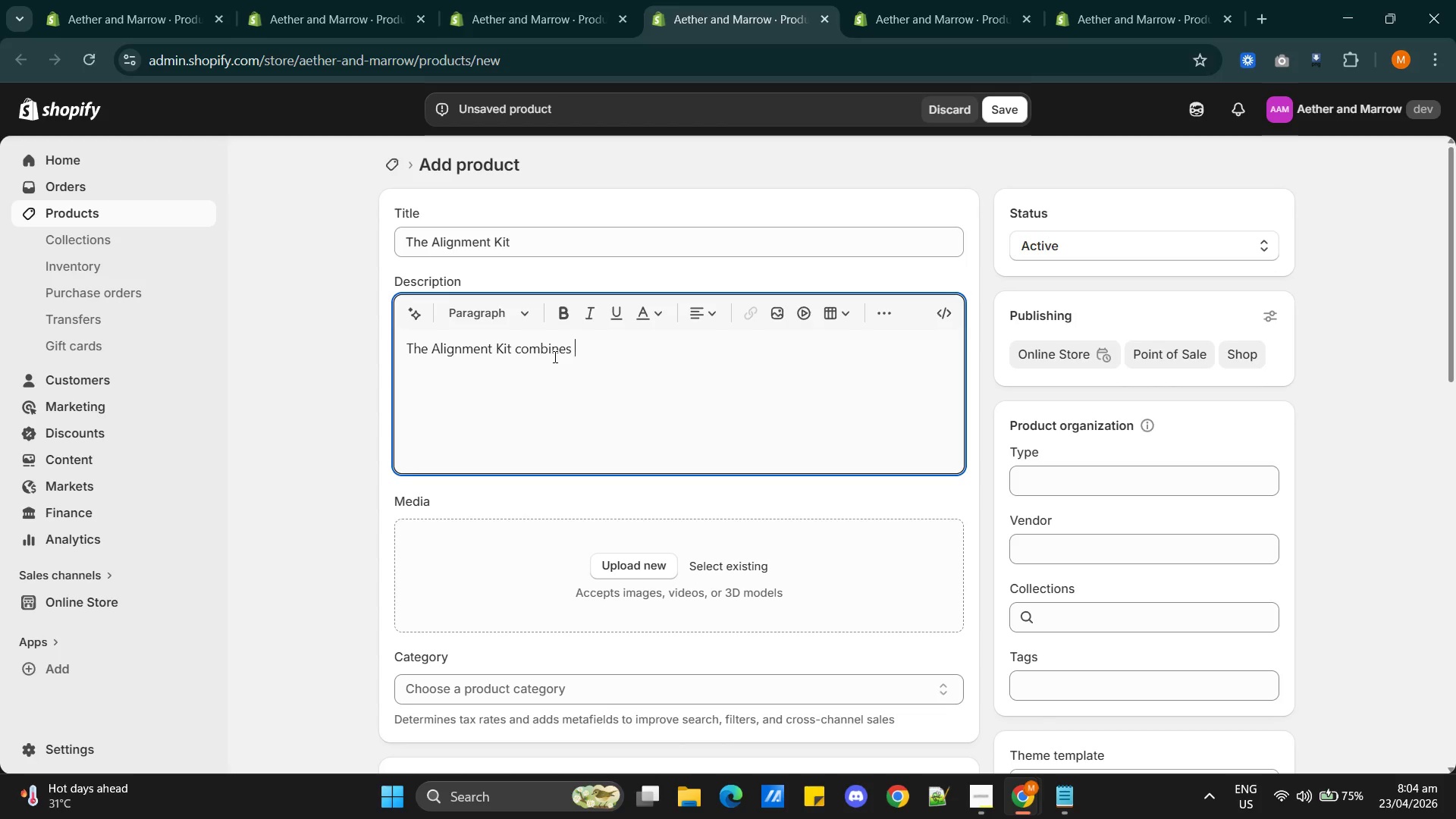 
left_click([591, 347])
 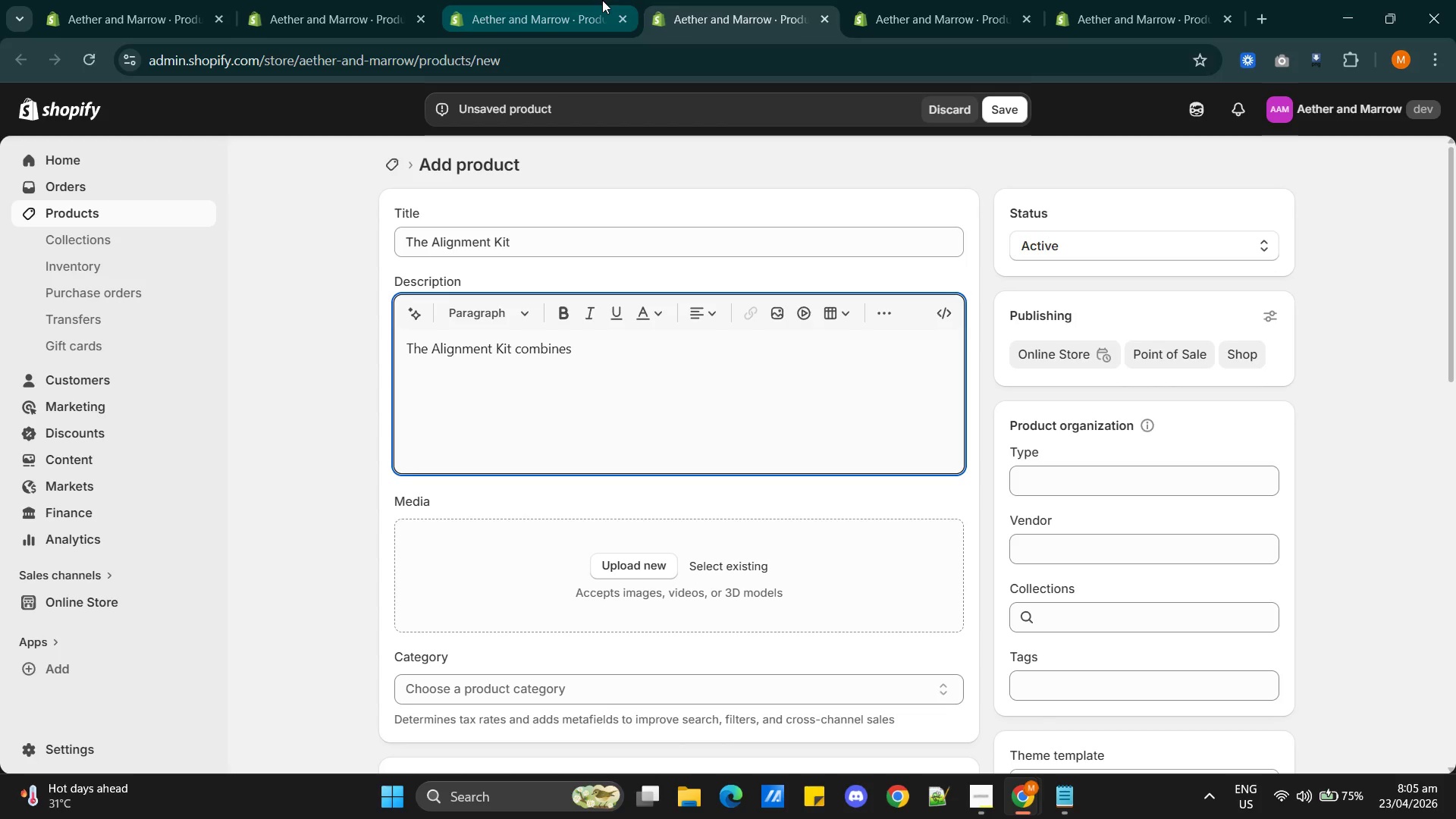 
key(Alt+AltLeft)
 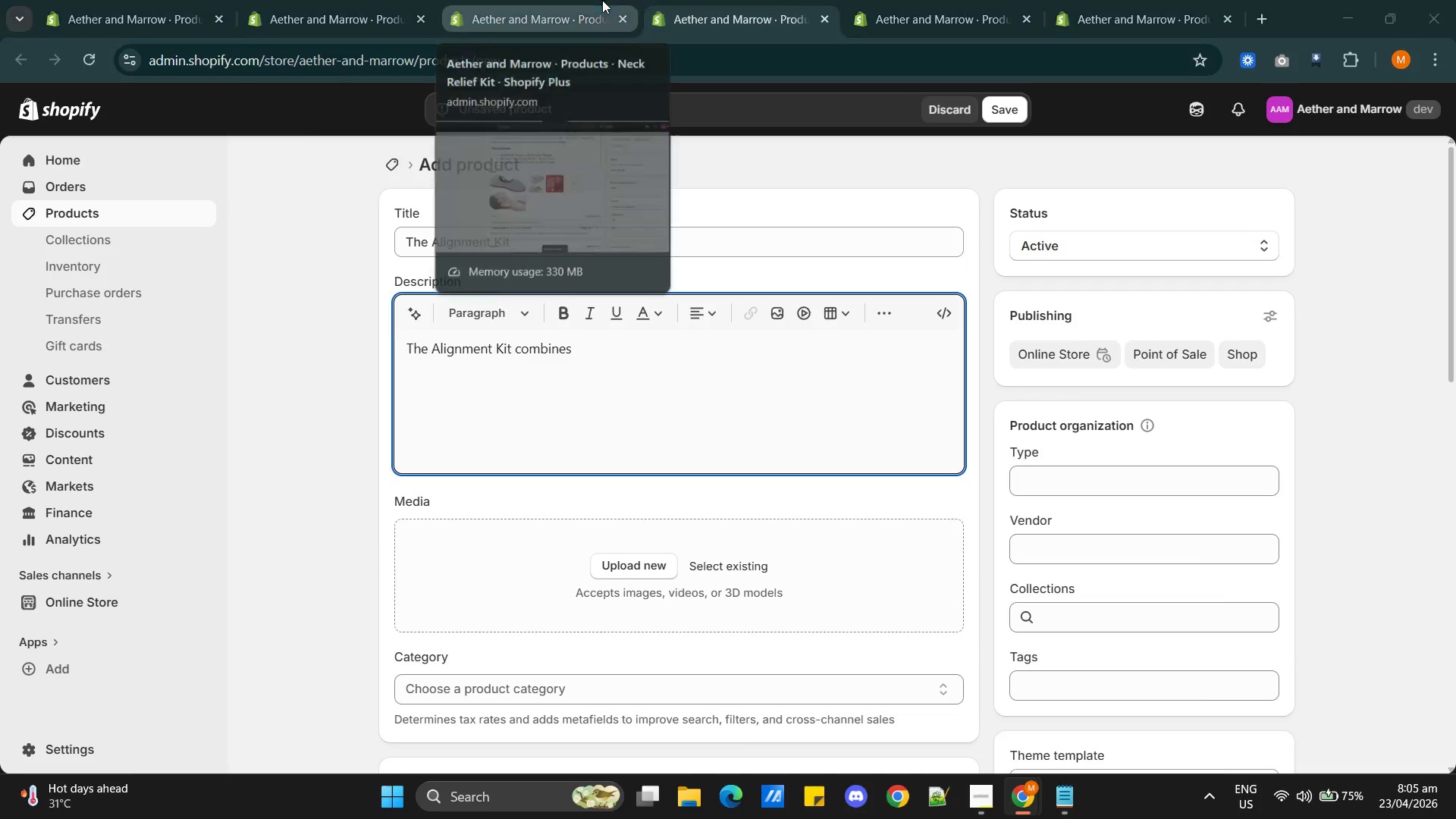 
key(Alt+Tab)
 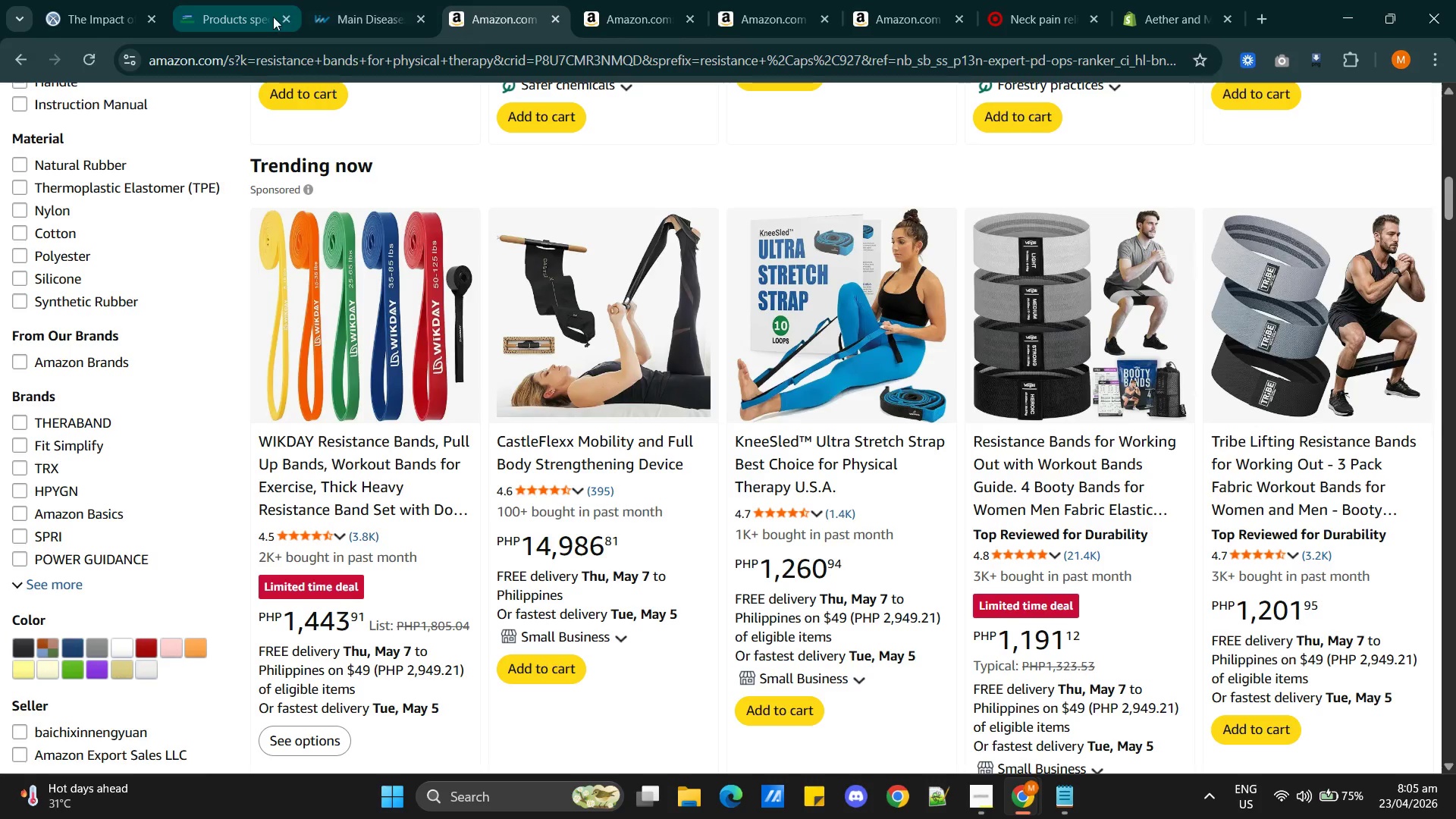 
left_click([336, 16])
 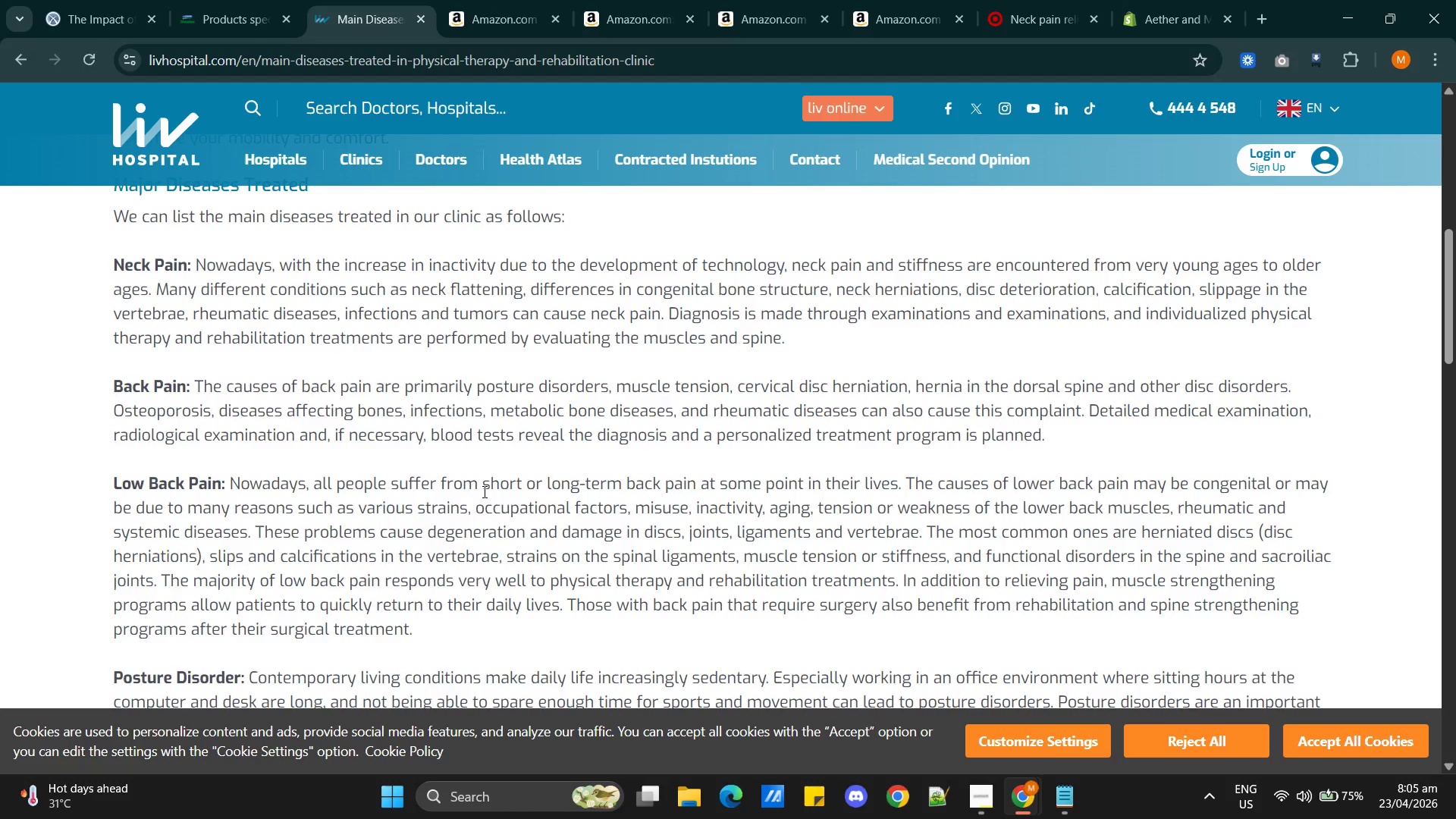 
wait(28.69)
 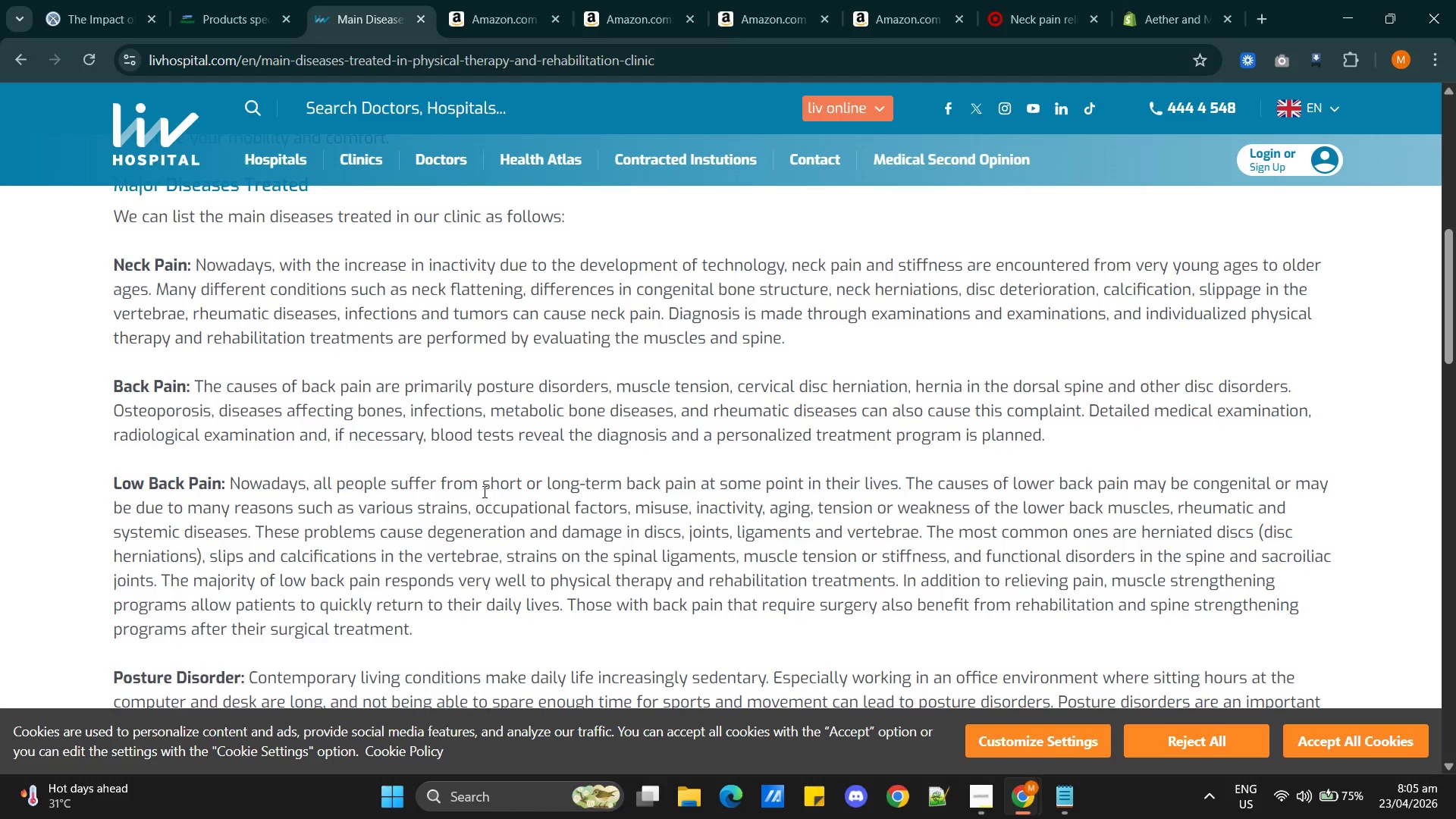 
scroll: coordinate [522, 489], scroll_direction: down, amount: 1.0
 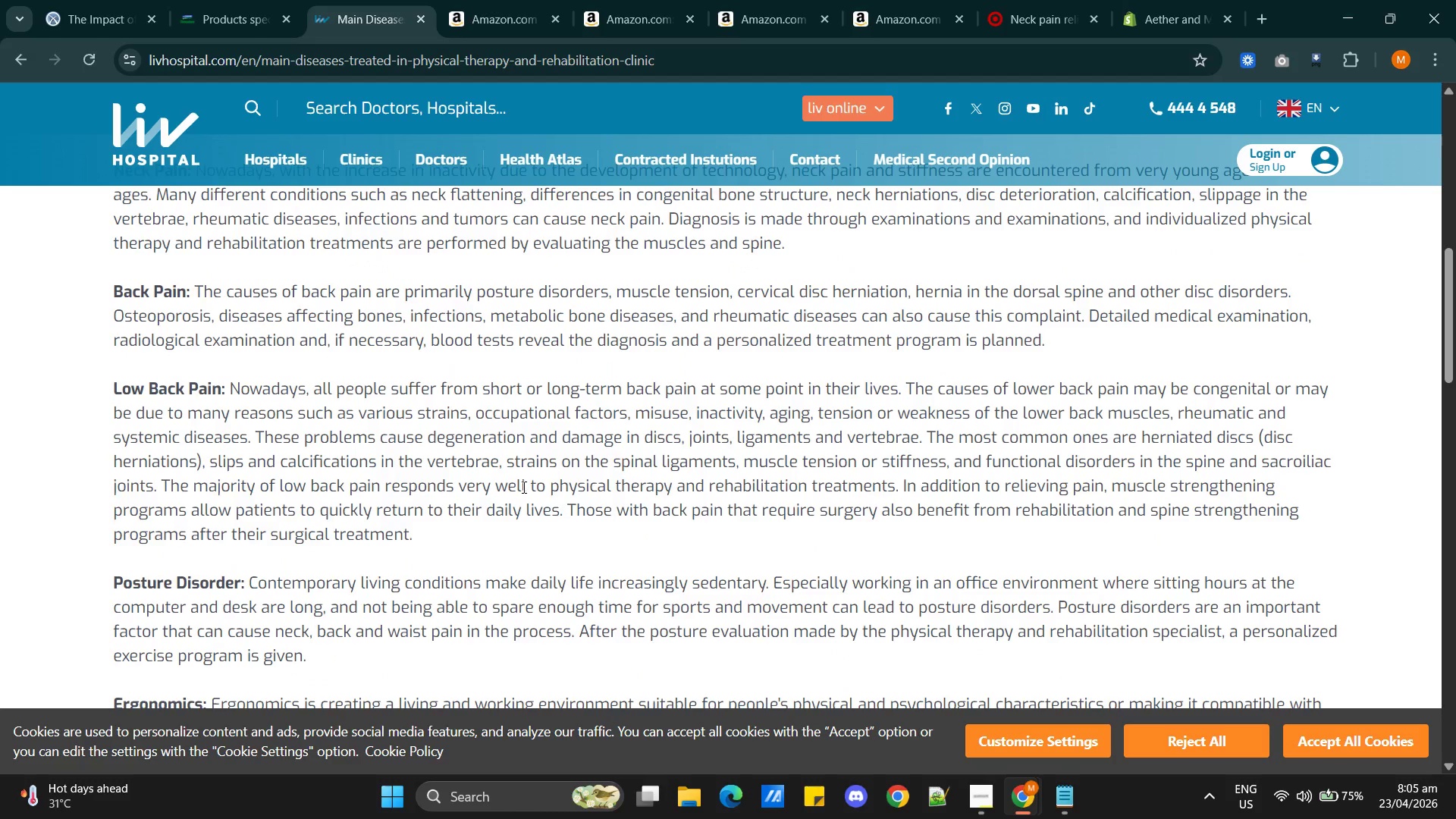 
scroll: coordinate [522, 487], scroll_direction: up, amount: 2.0
 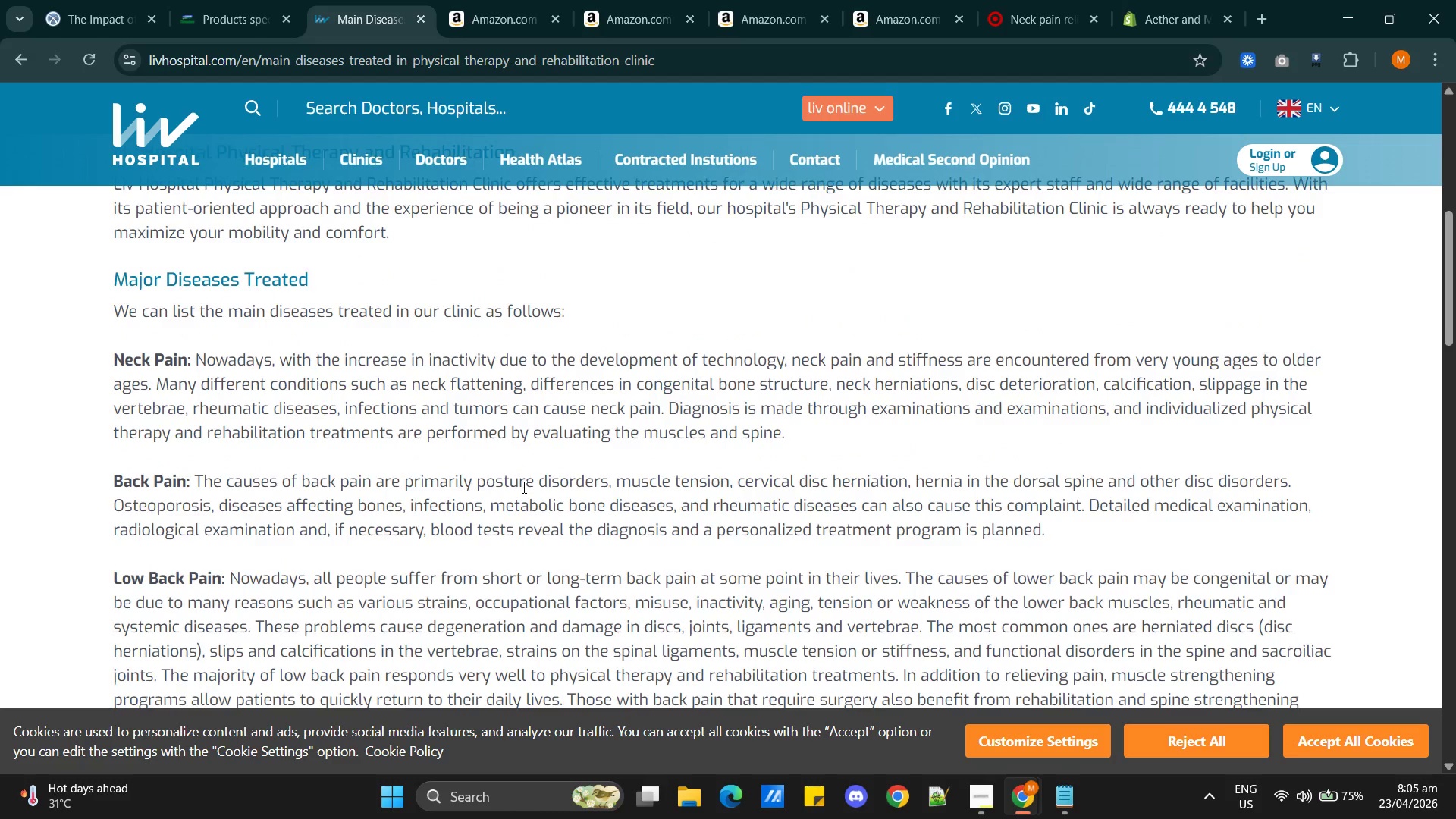 
scroll: coordinate [522, 487], scroll_direction: down, amount: 3.0
 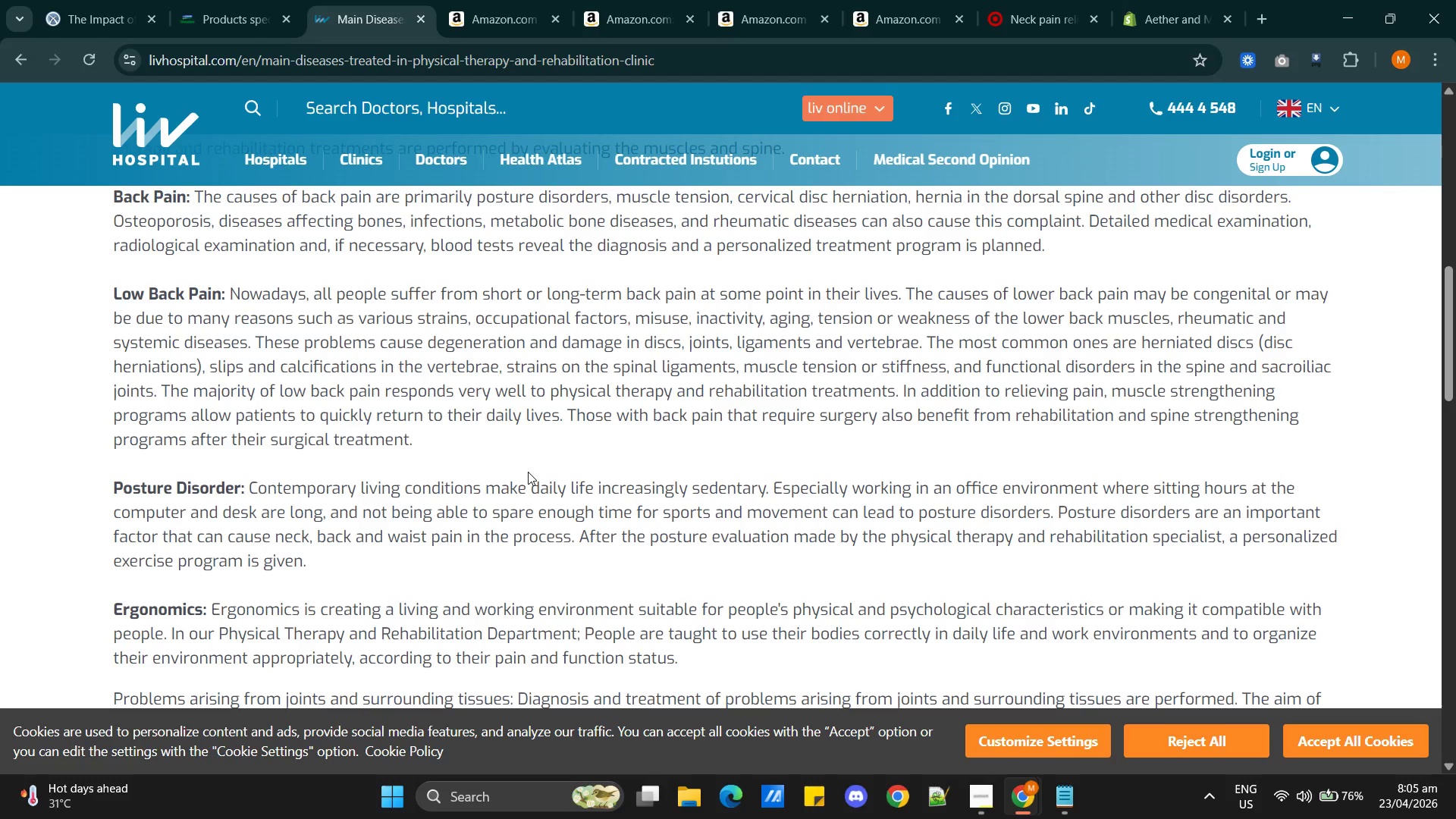 
wait(20.69)
 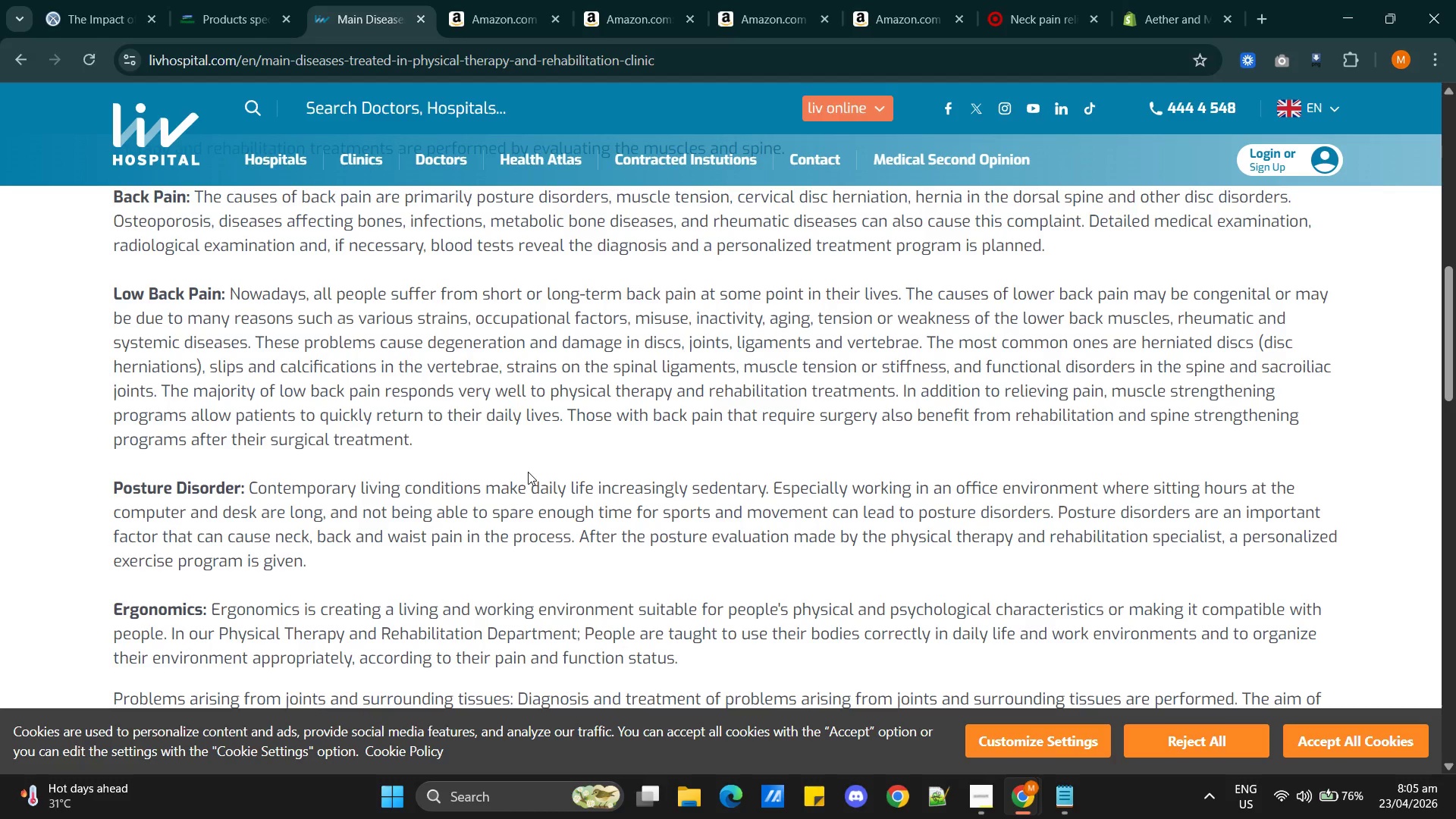 
mouse_move([369, 43])
 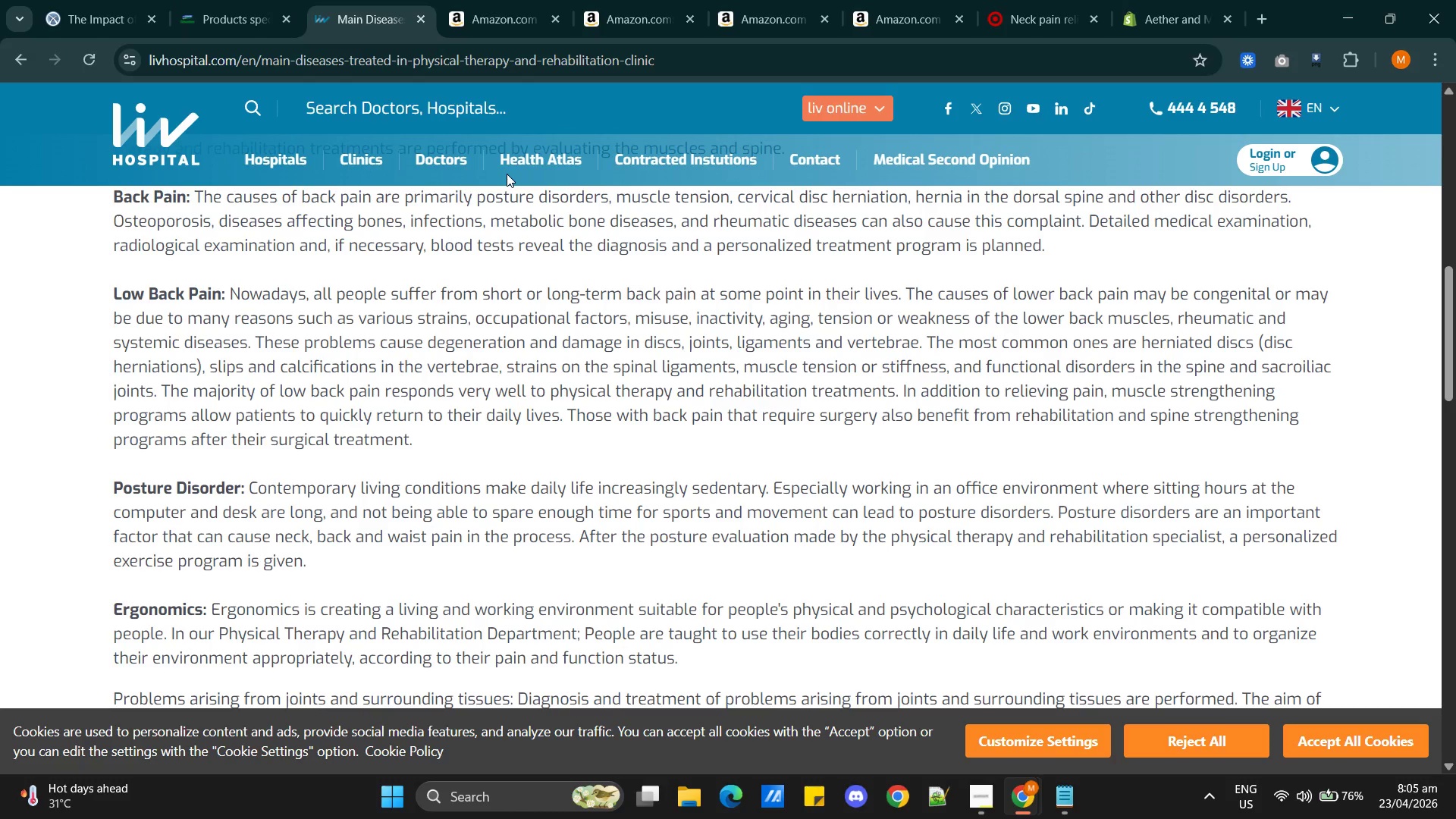 
key(Alt+AltLeft)
 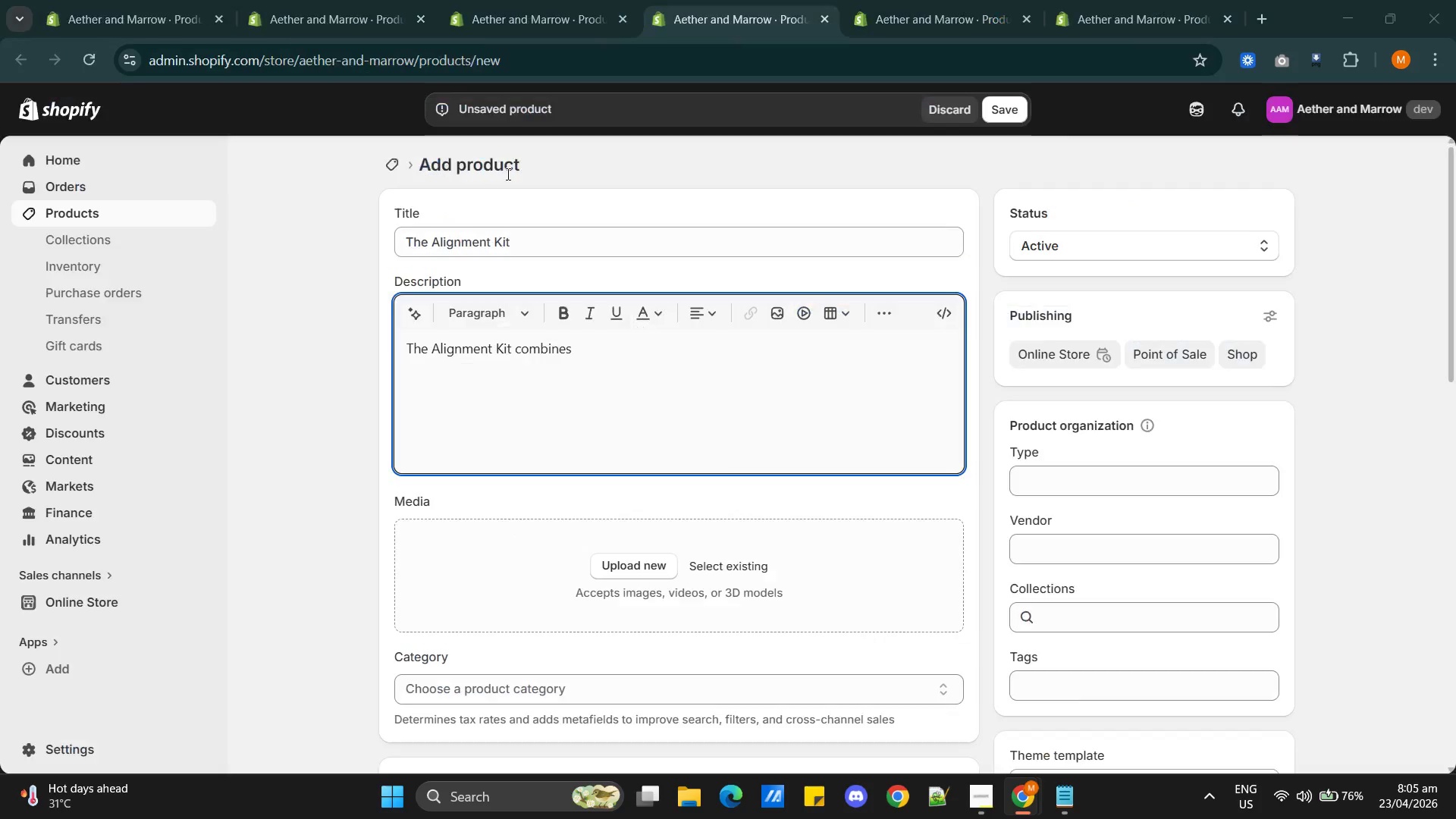 
key(Alt+Tab)
 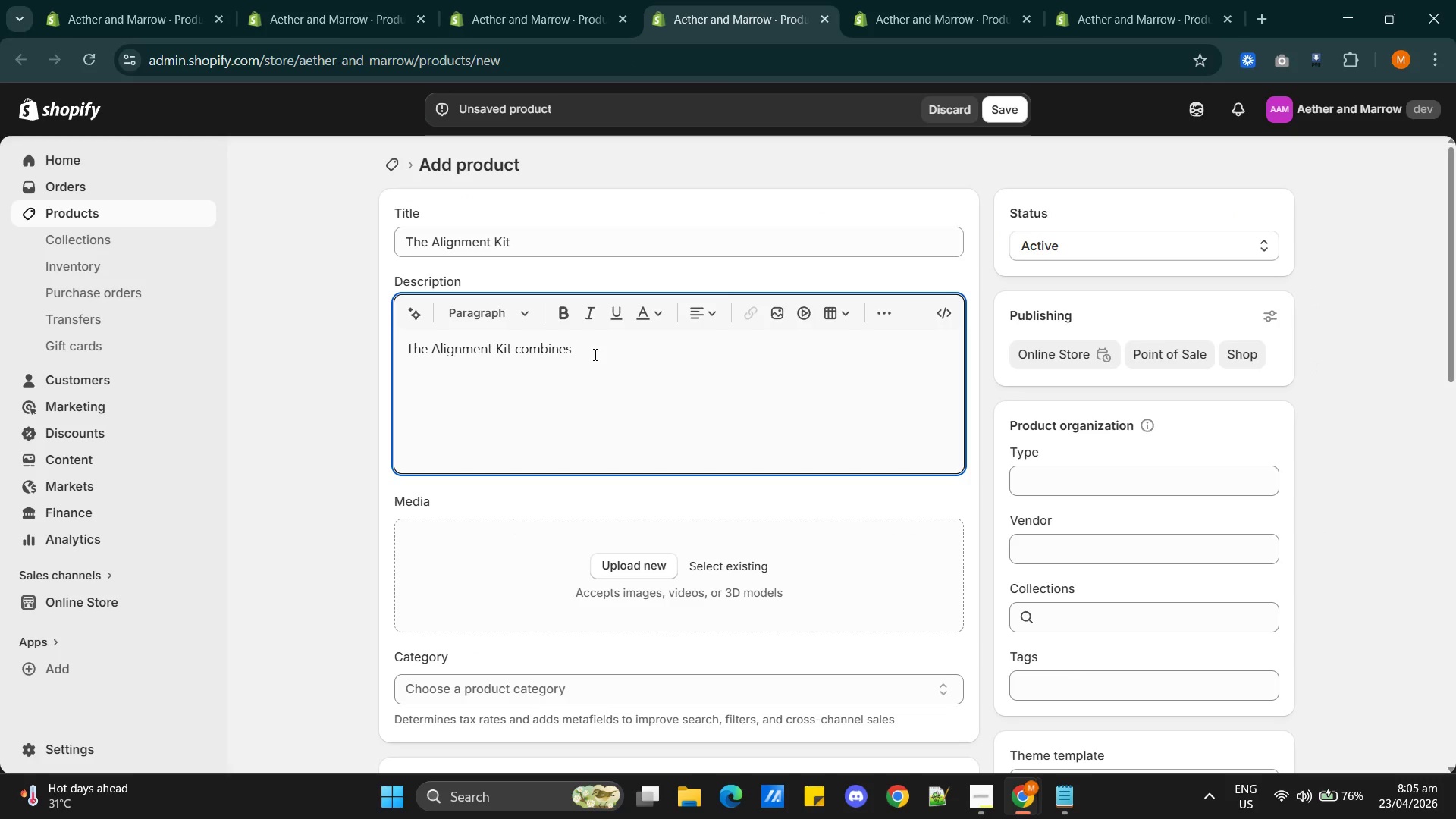 
key(Backspace)
 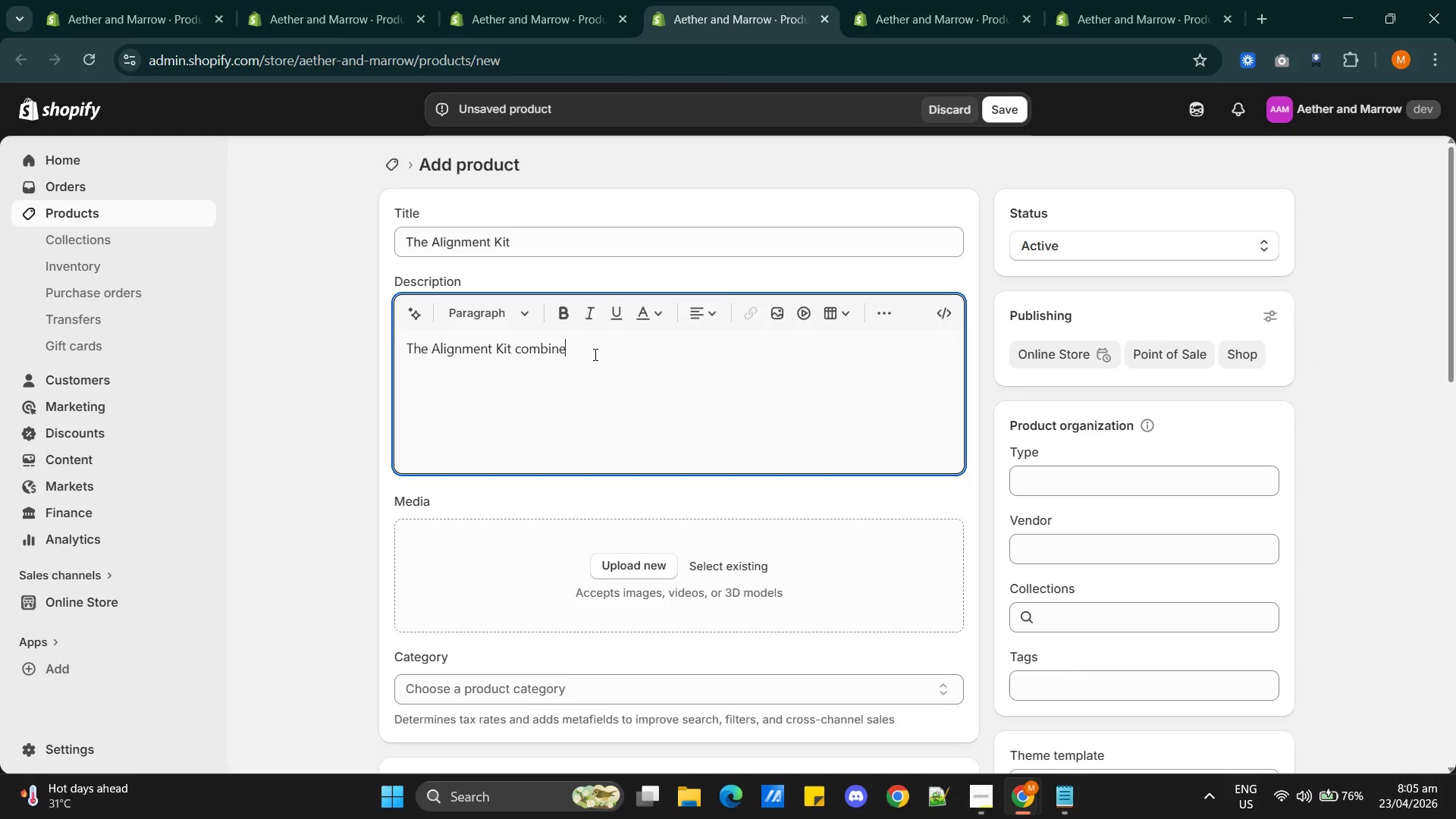 
key(Backspace)
 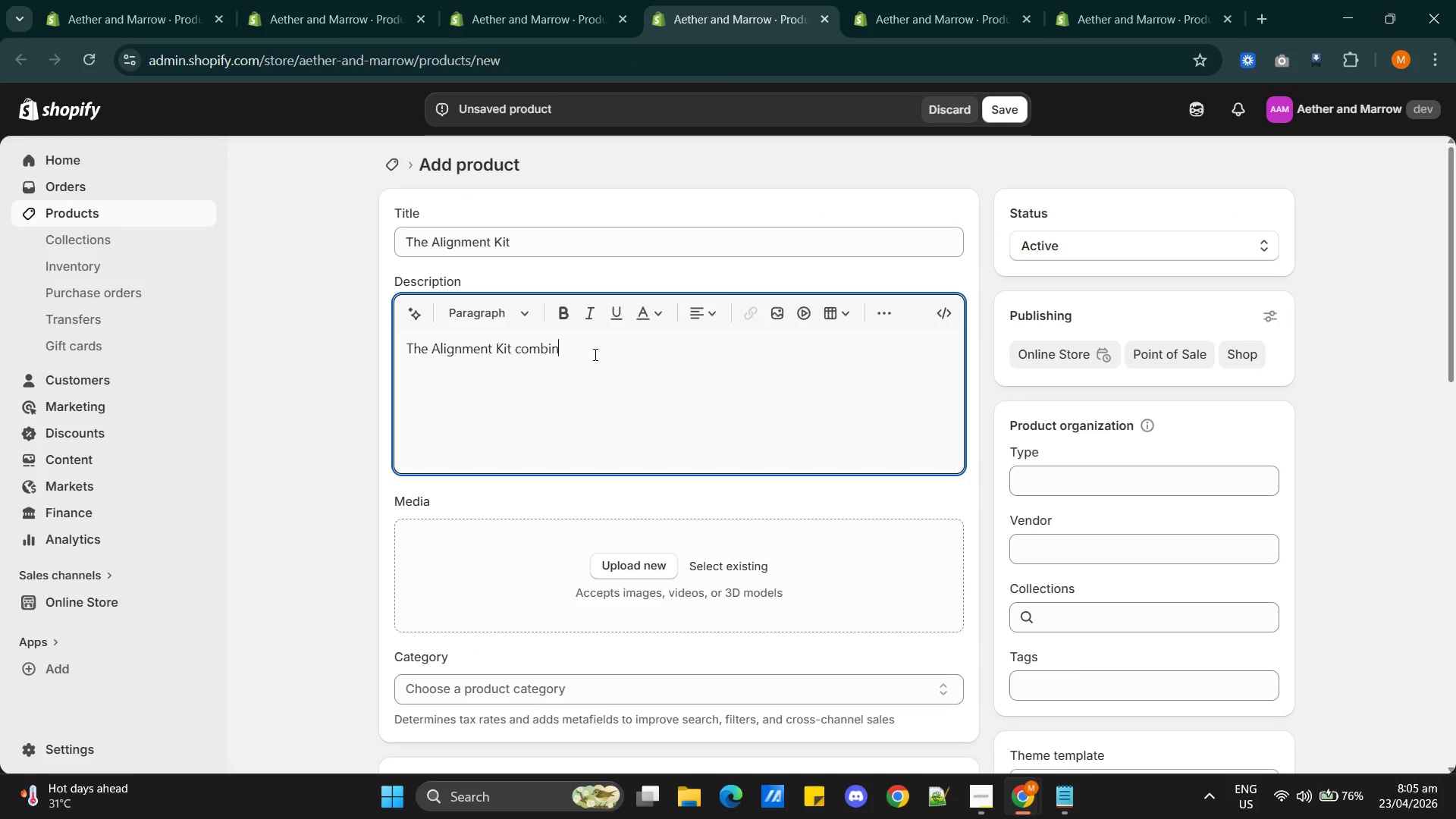 
key(Backspace)
 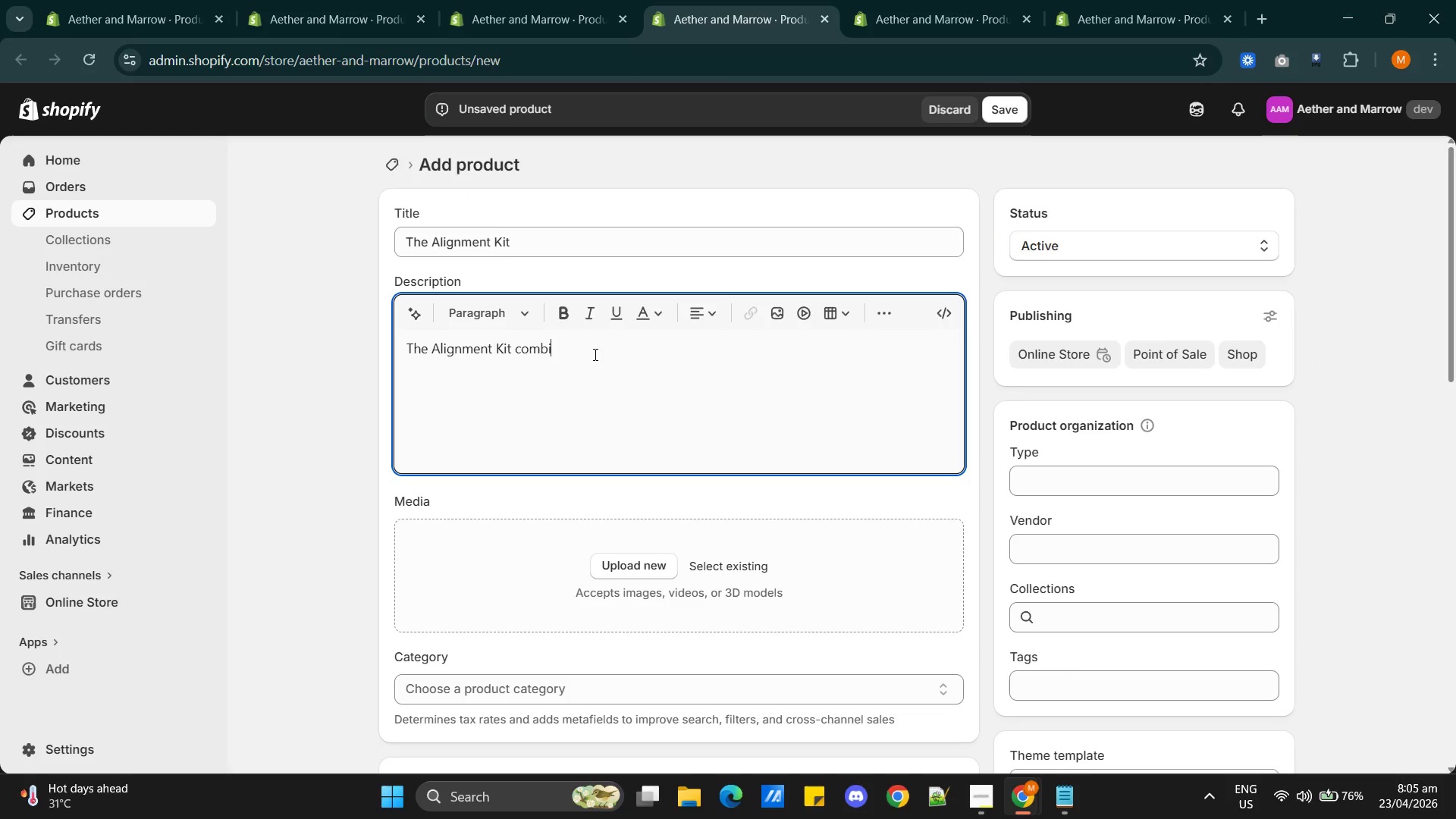 
key(Backspace)
 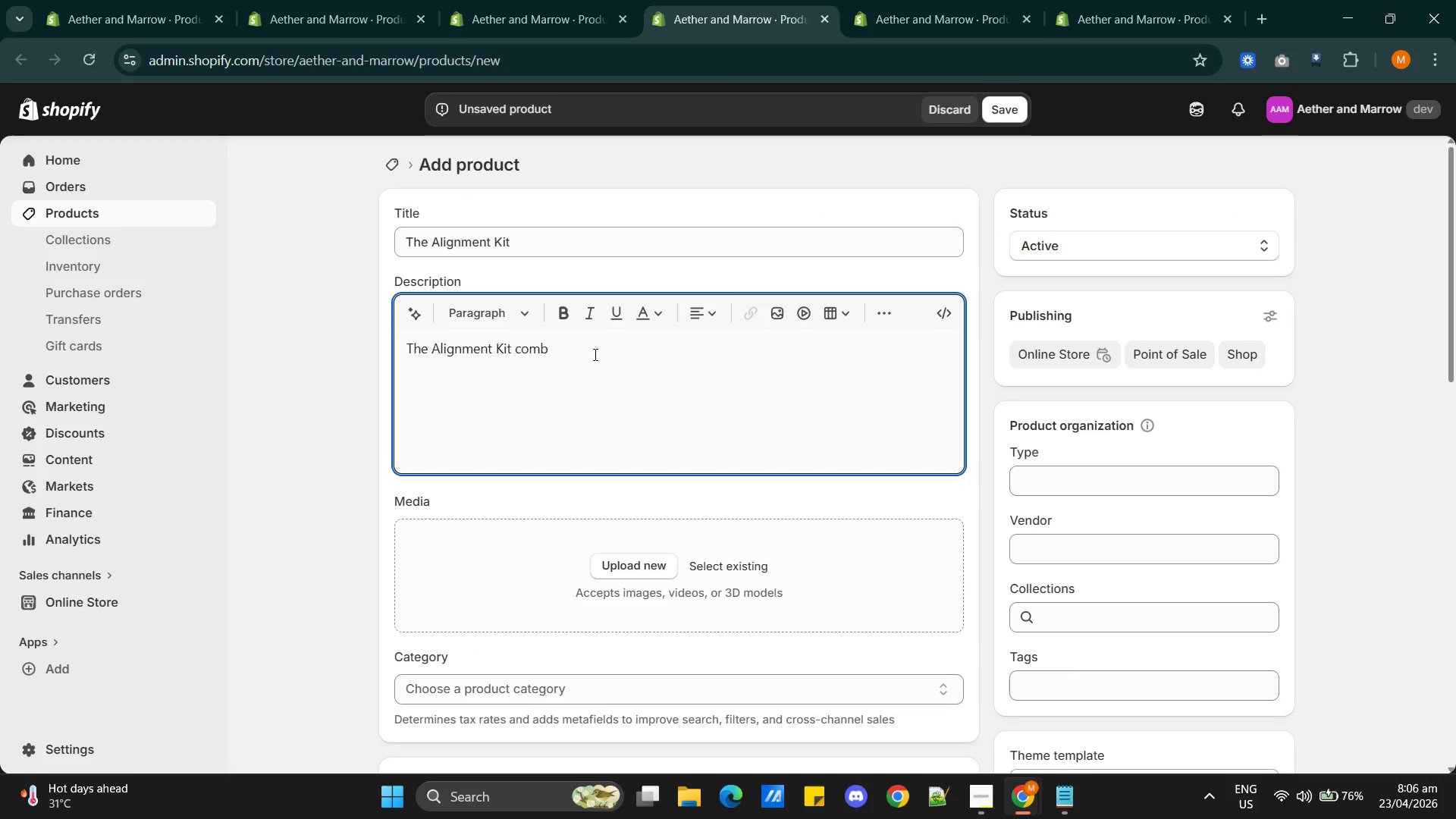 
key(Backspace)
 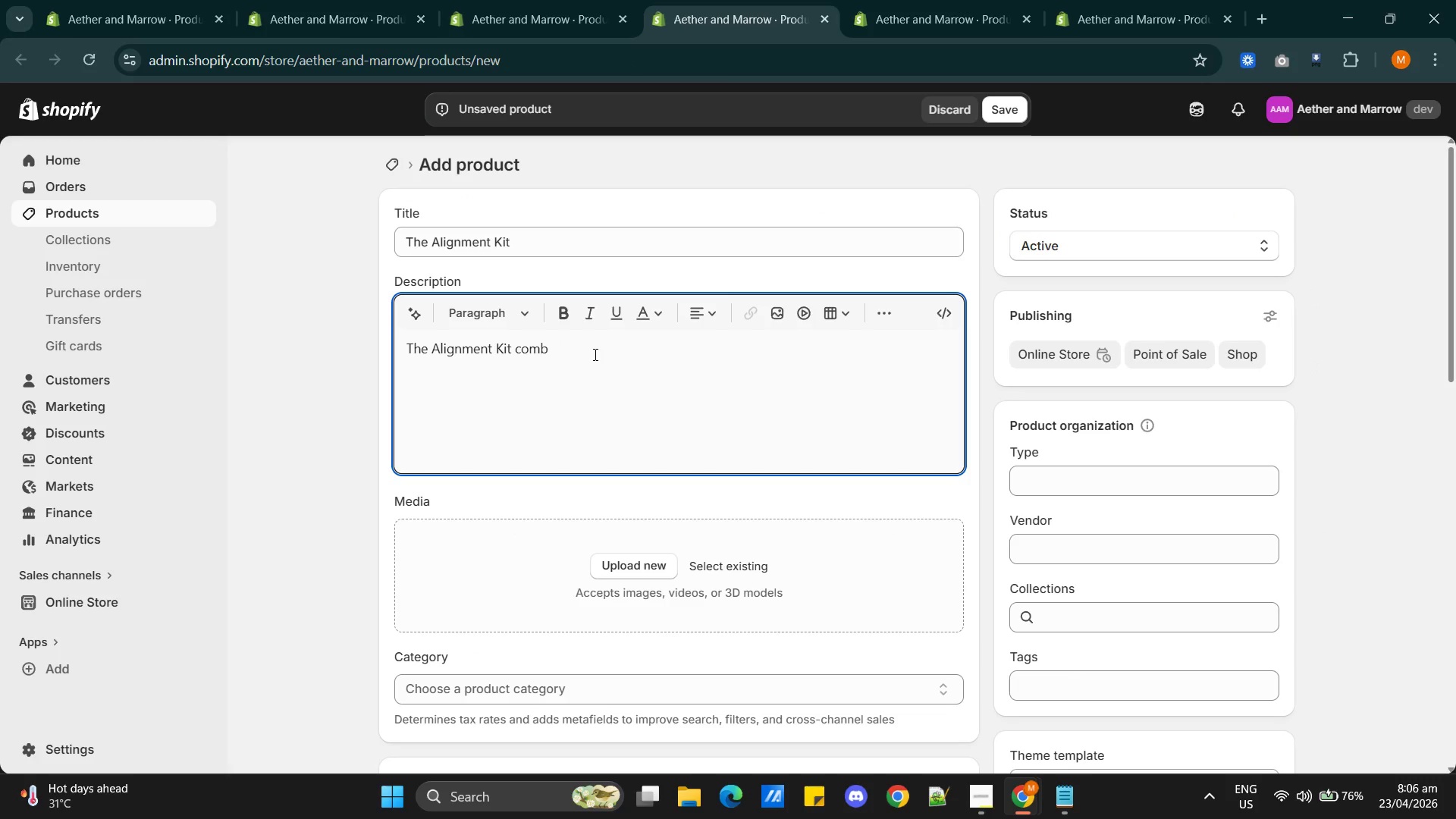 
key(Backspace)
 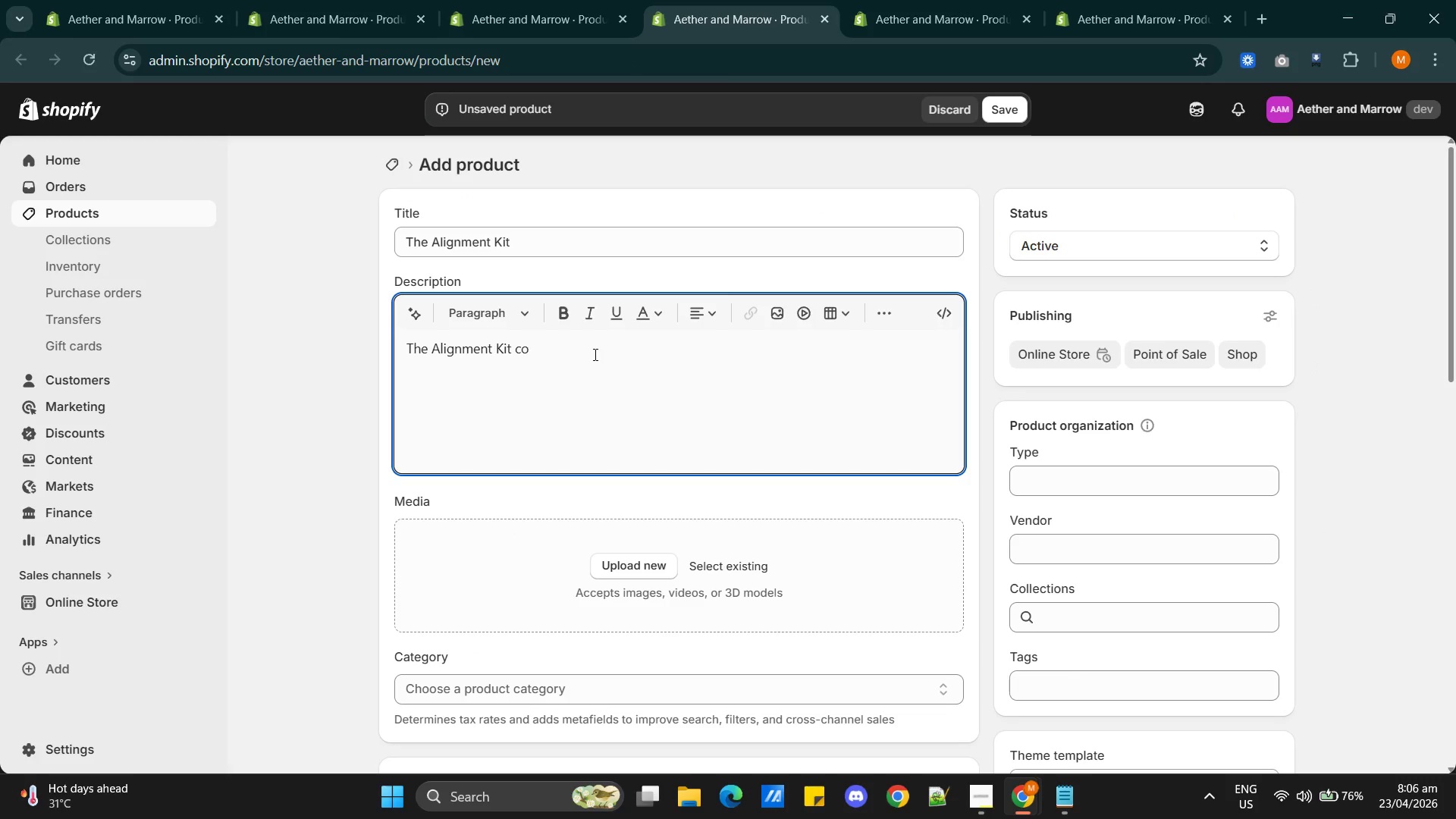 
key(Backspace)
 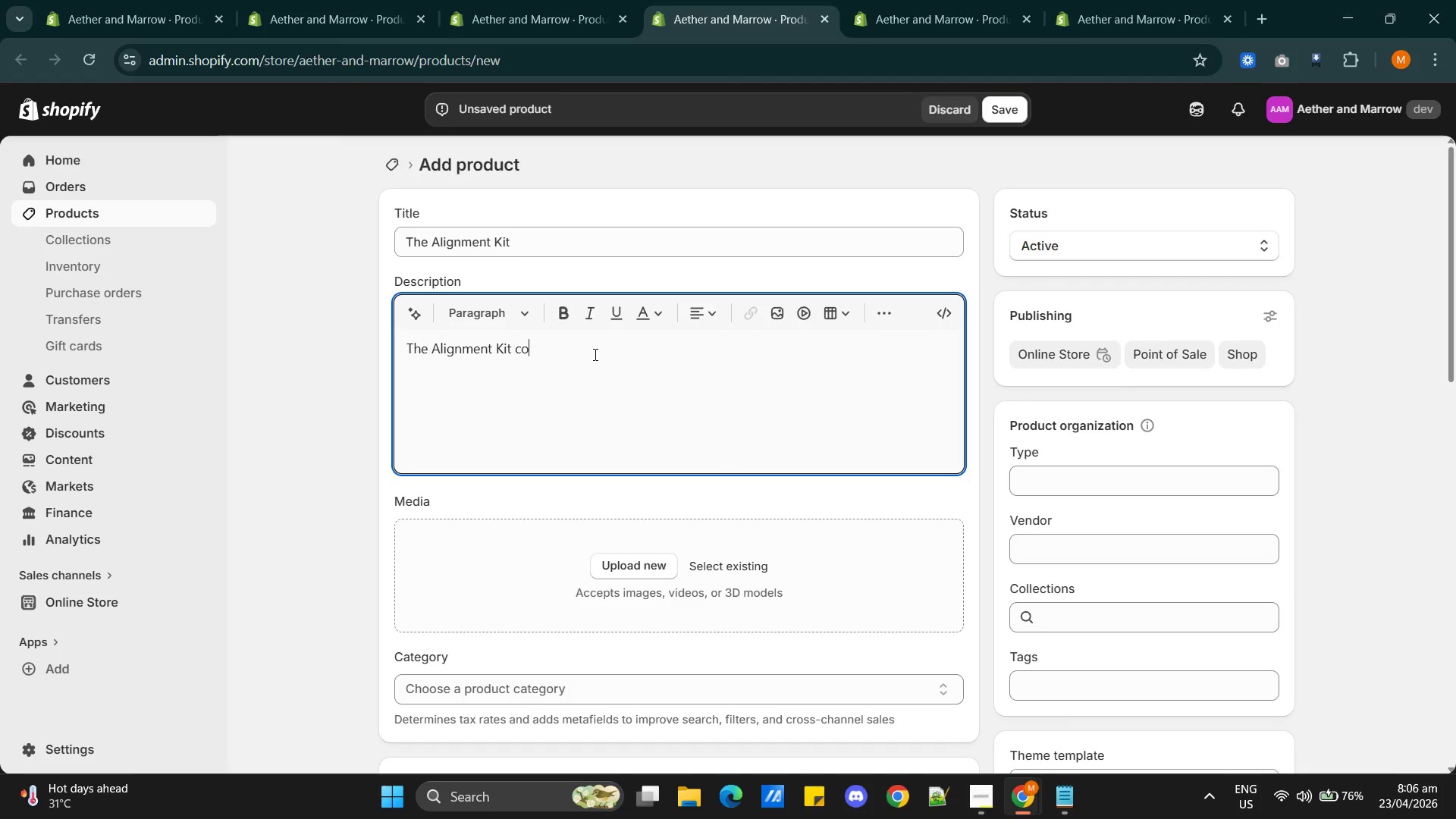 
key(Backspace)
 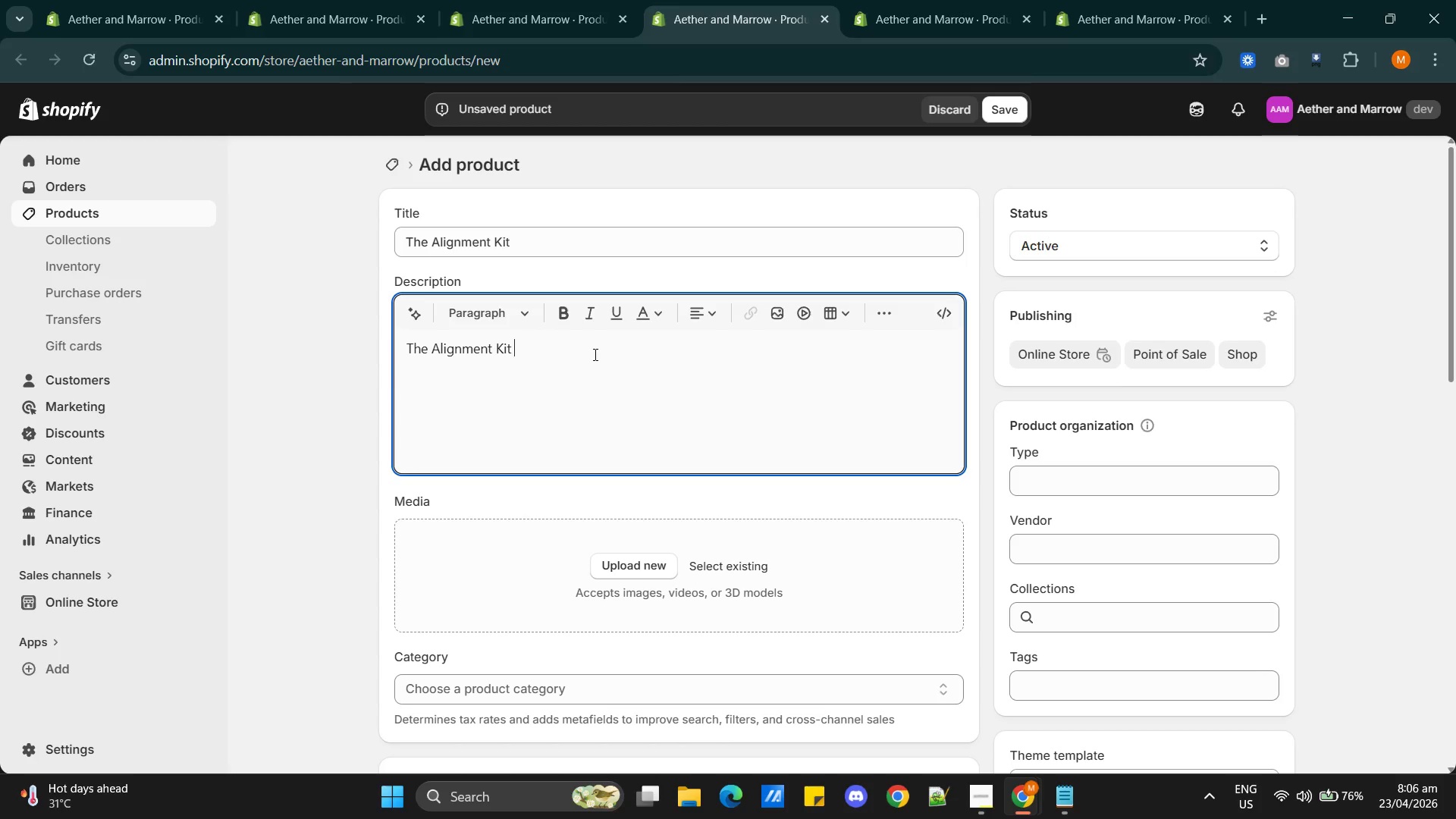 
key(Backspace)
 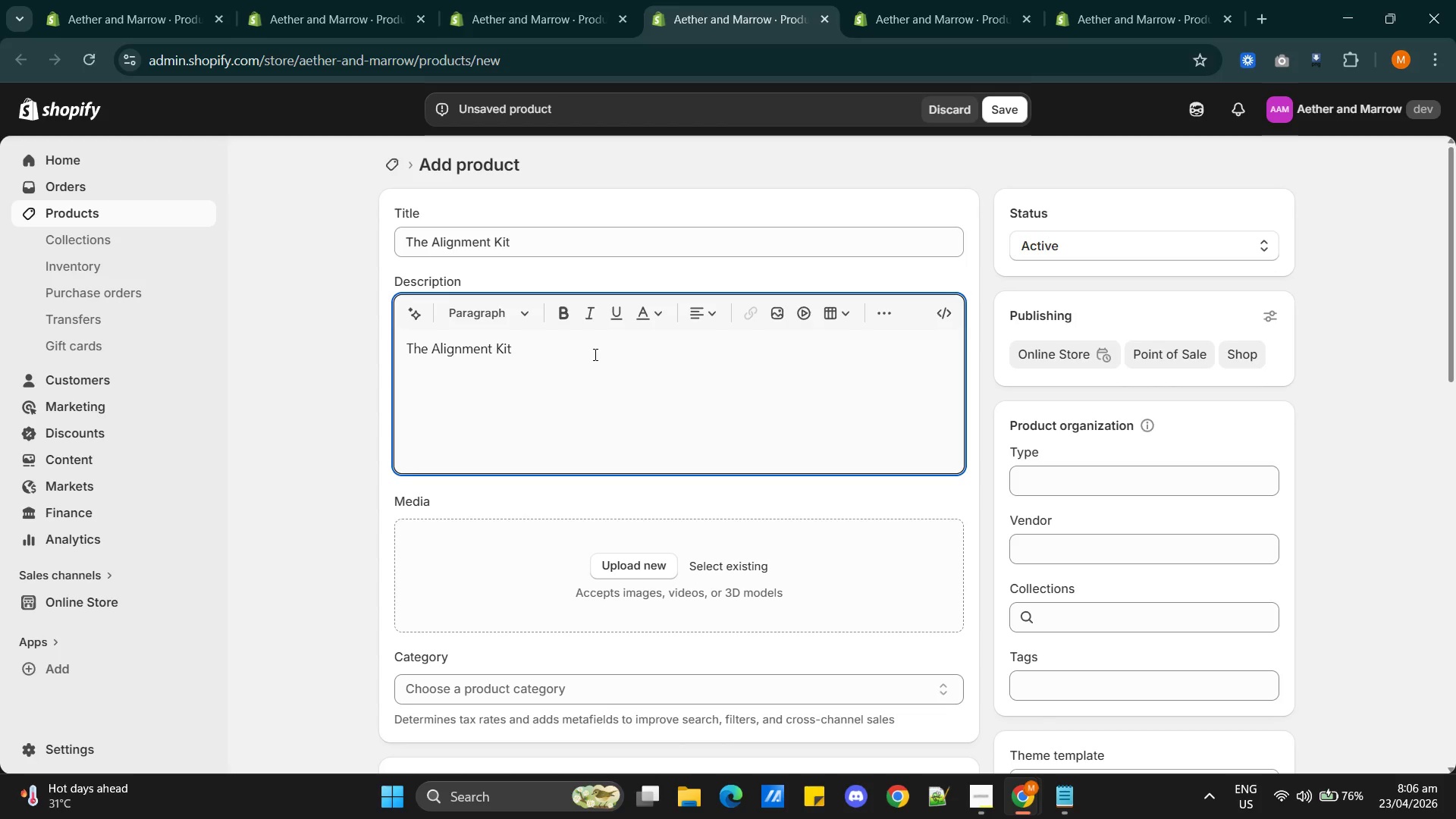 
wait(5.05)
 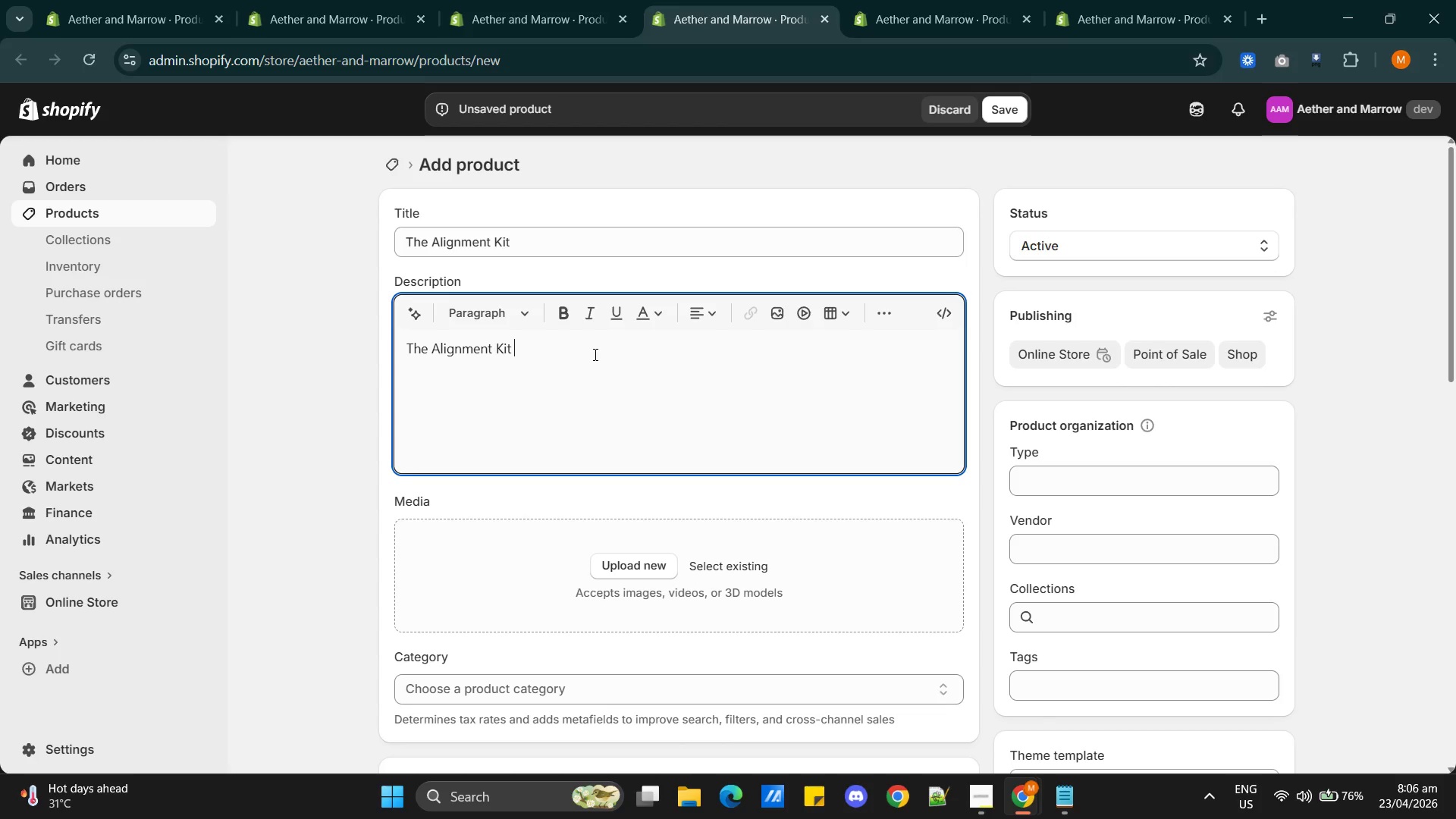 
type(resti)
key(Backspace)
type(ore natural posture and muscular balance.)
 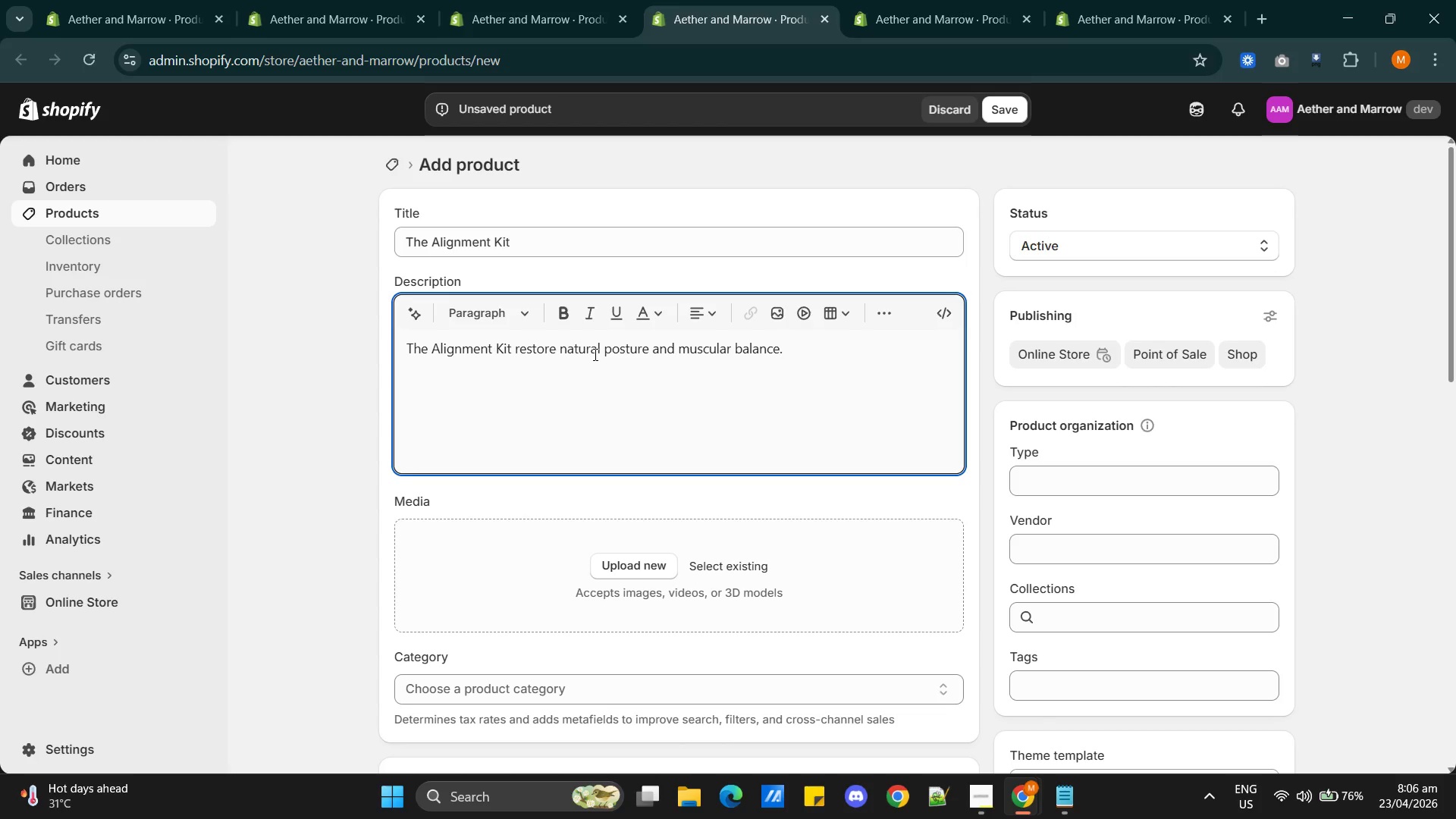 
wait(7.73)
 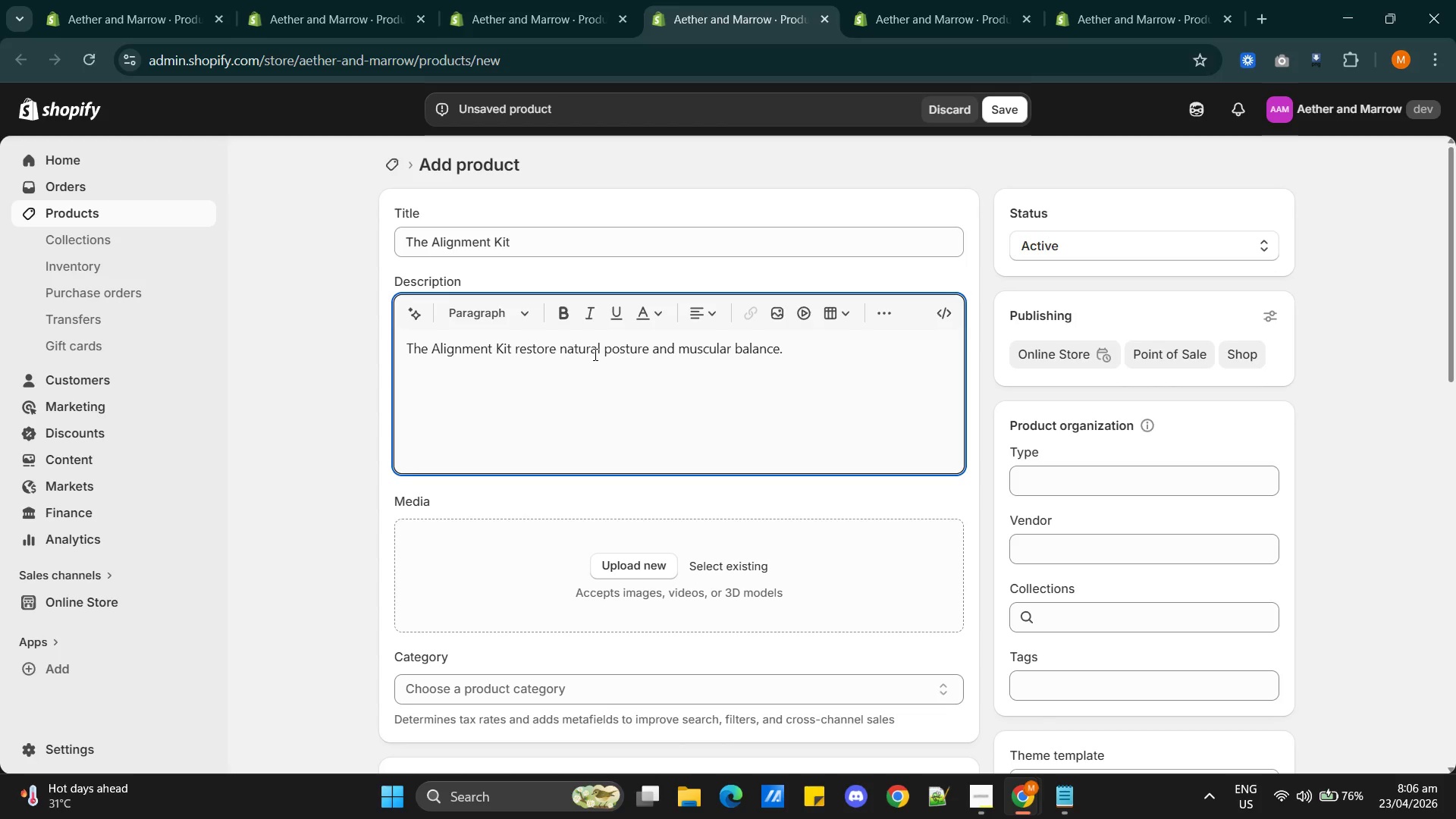 
type( This kit designed for)
key(Backspace)
key(Backspace)
key(Backspace)
type(to support spinal alignment and myofascial release)
 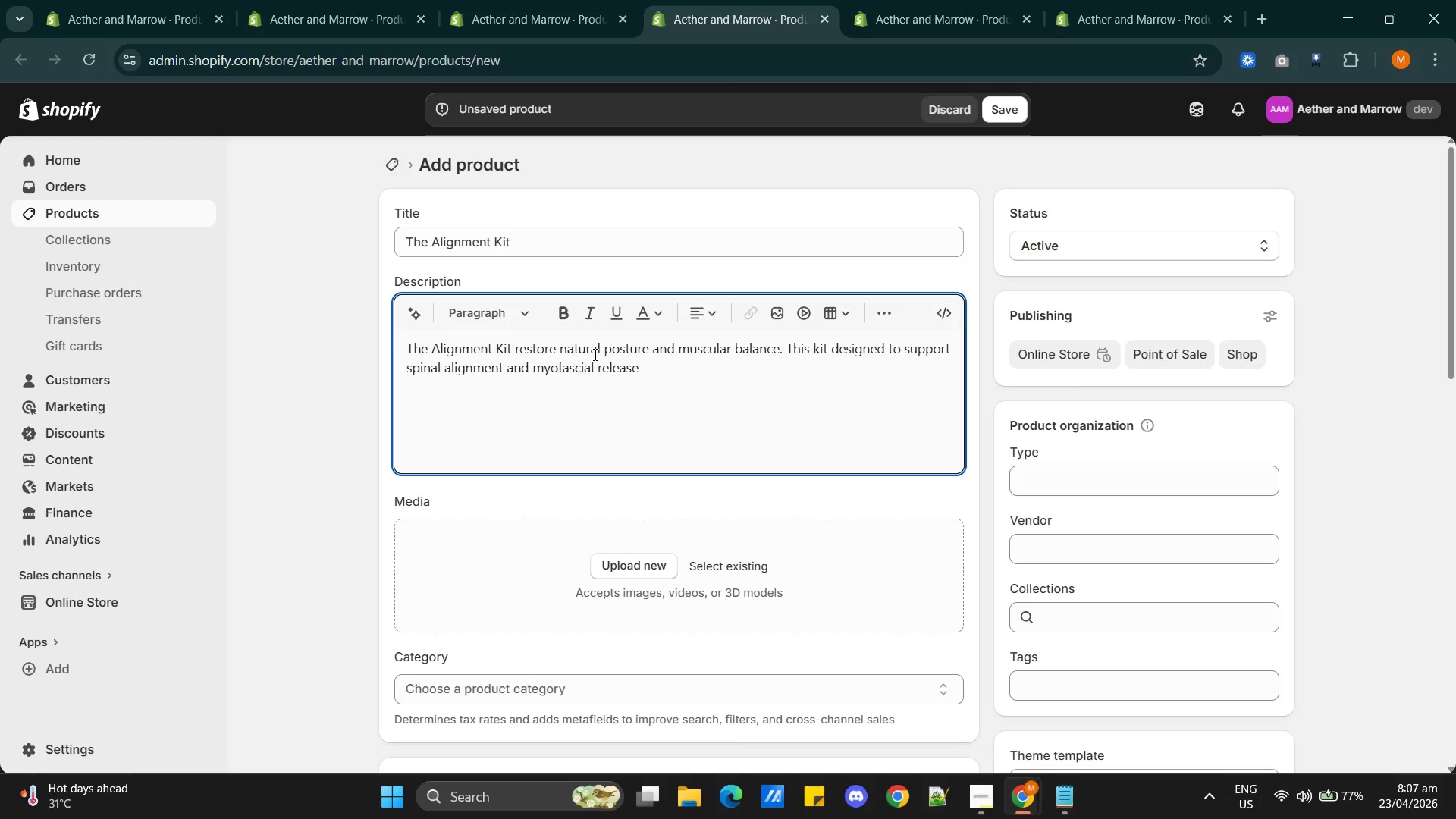 
key(Period)
 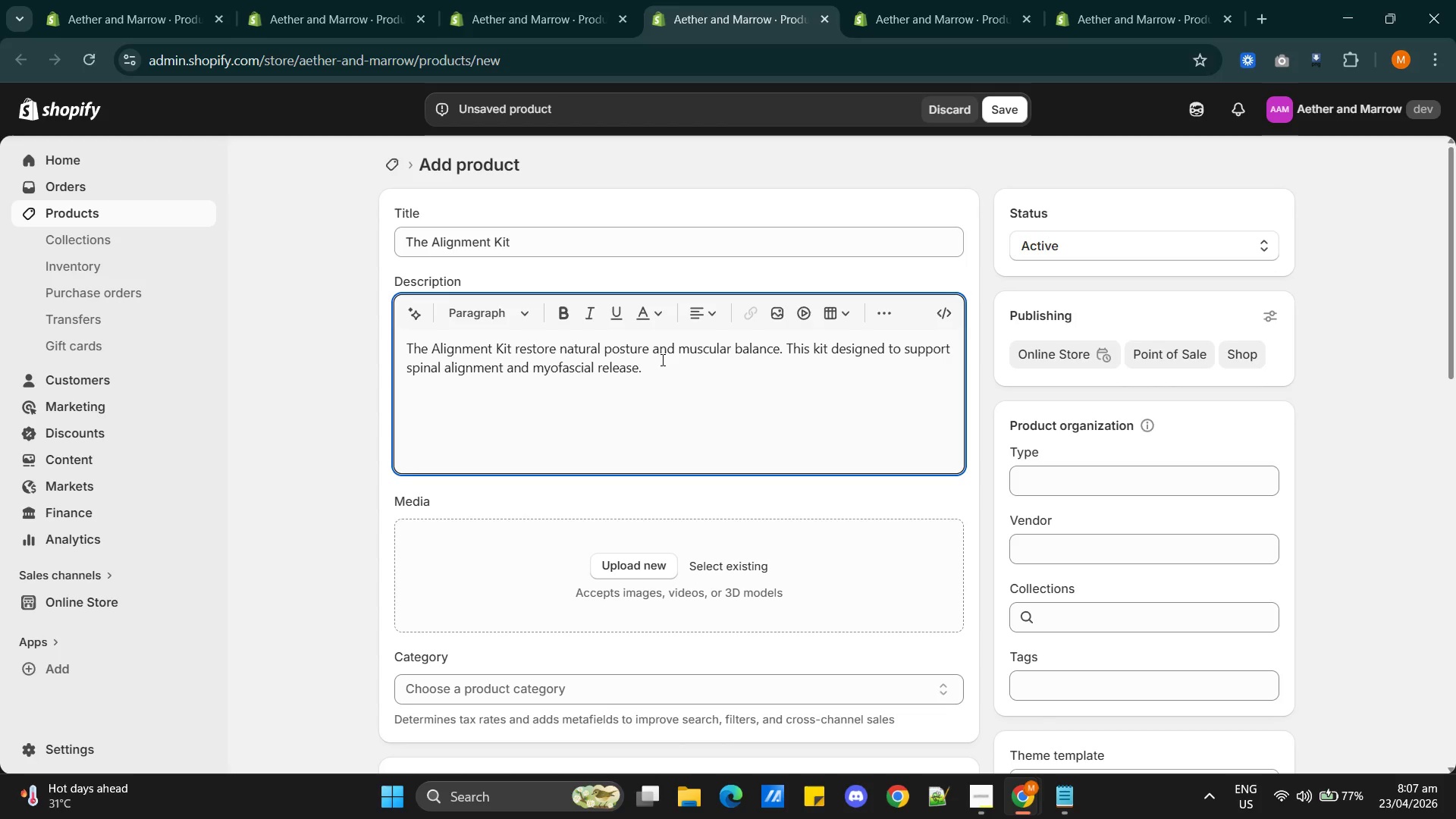 
left_click([677, 374])
 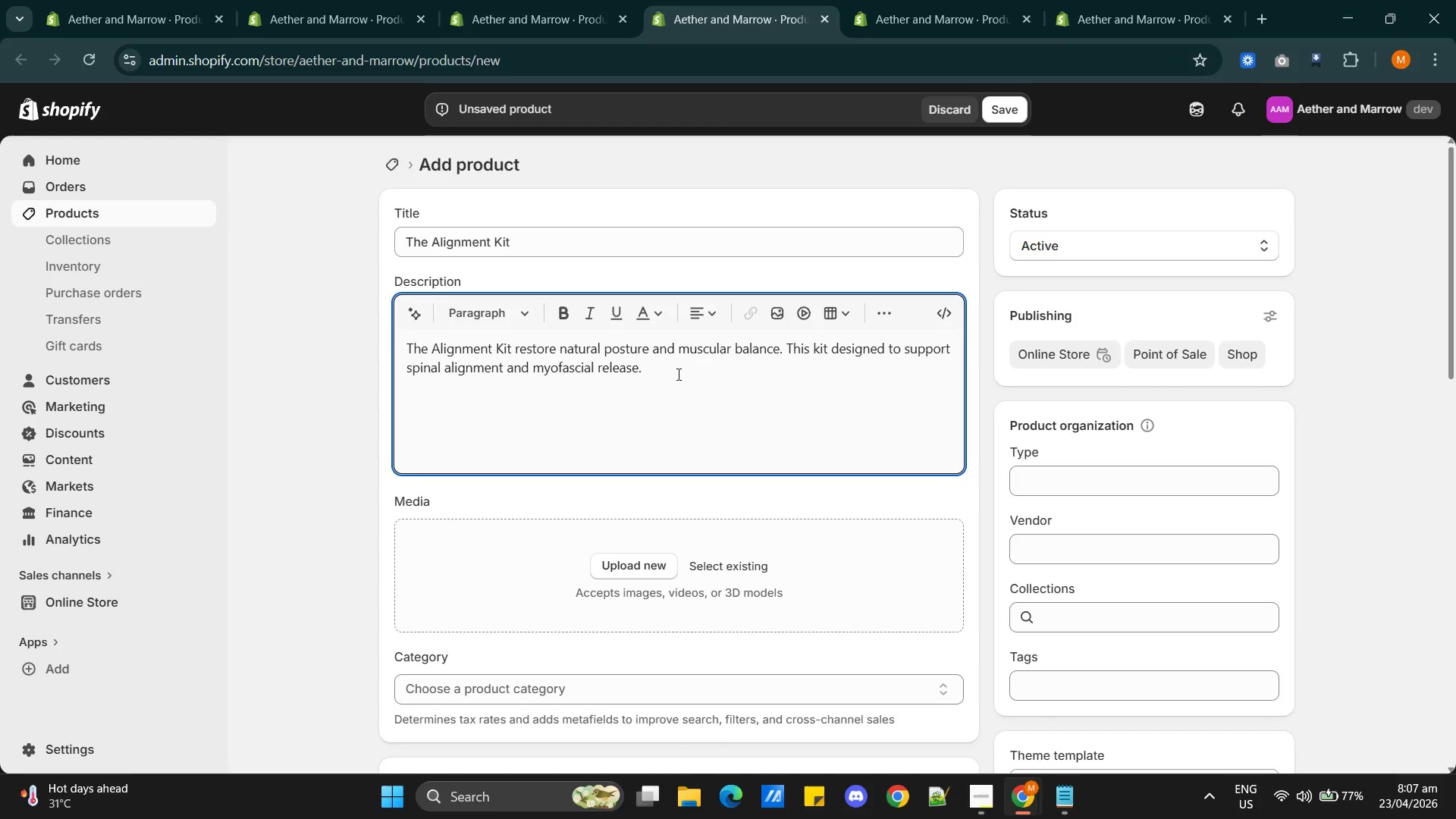 
key(Space)
 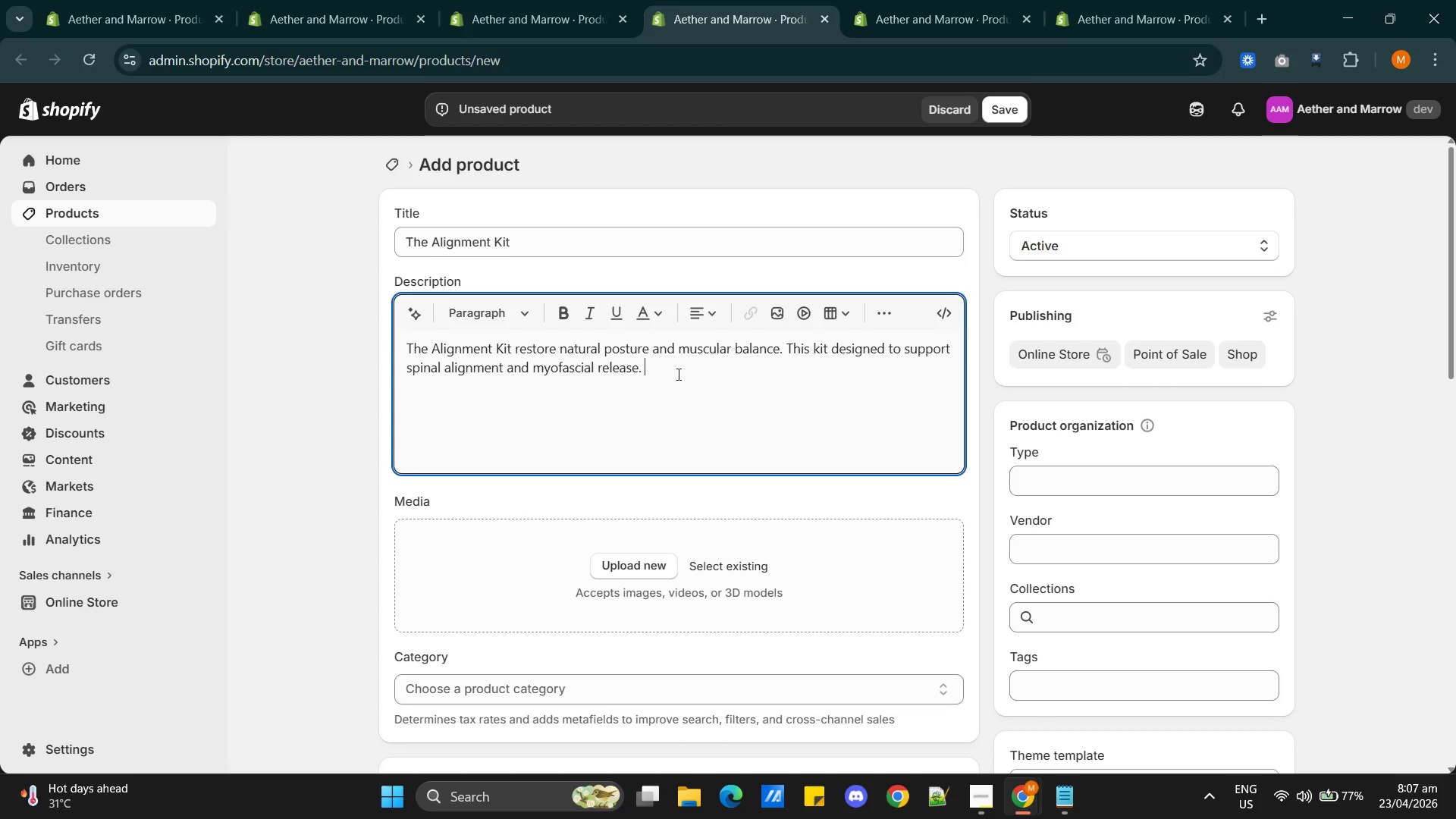 
wait(5.94)
 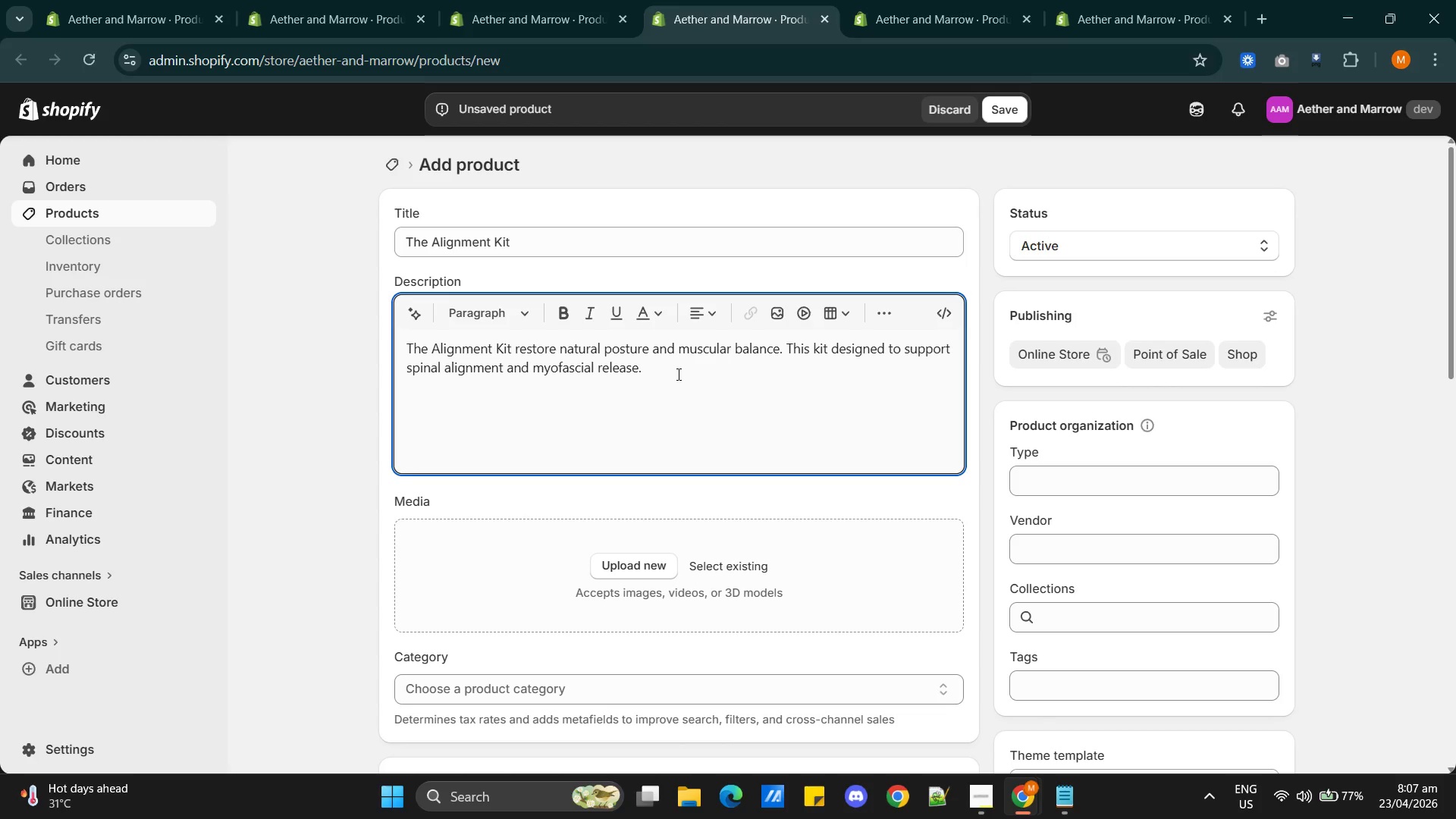 
type(Ideal for individuals experiencing posture-related discomfort )
 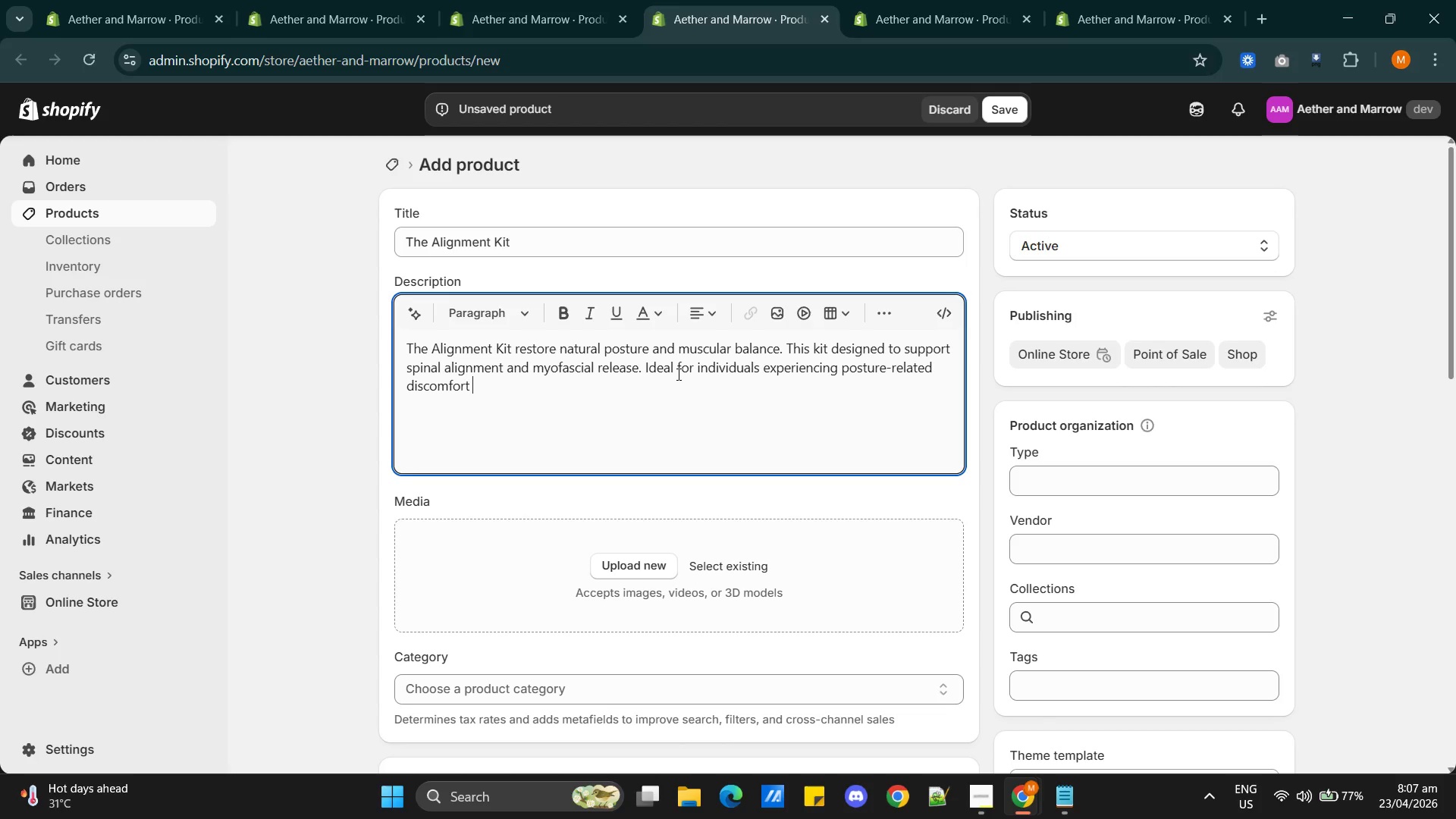 
wait(10.47)
 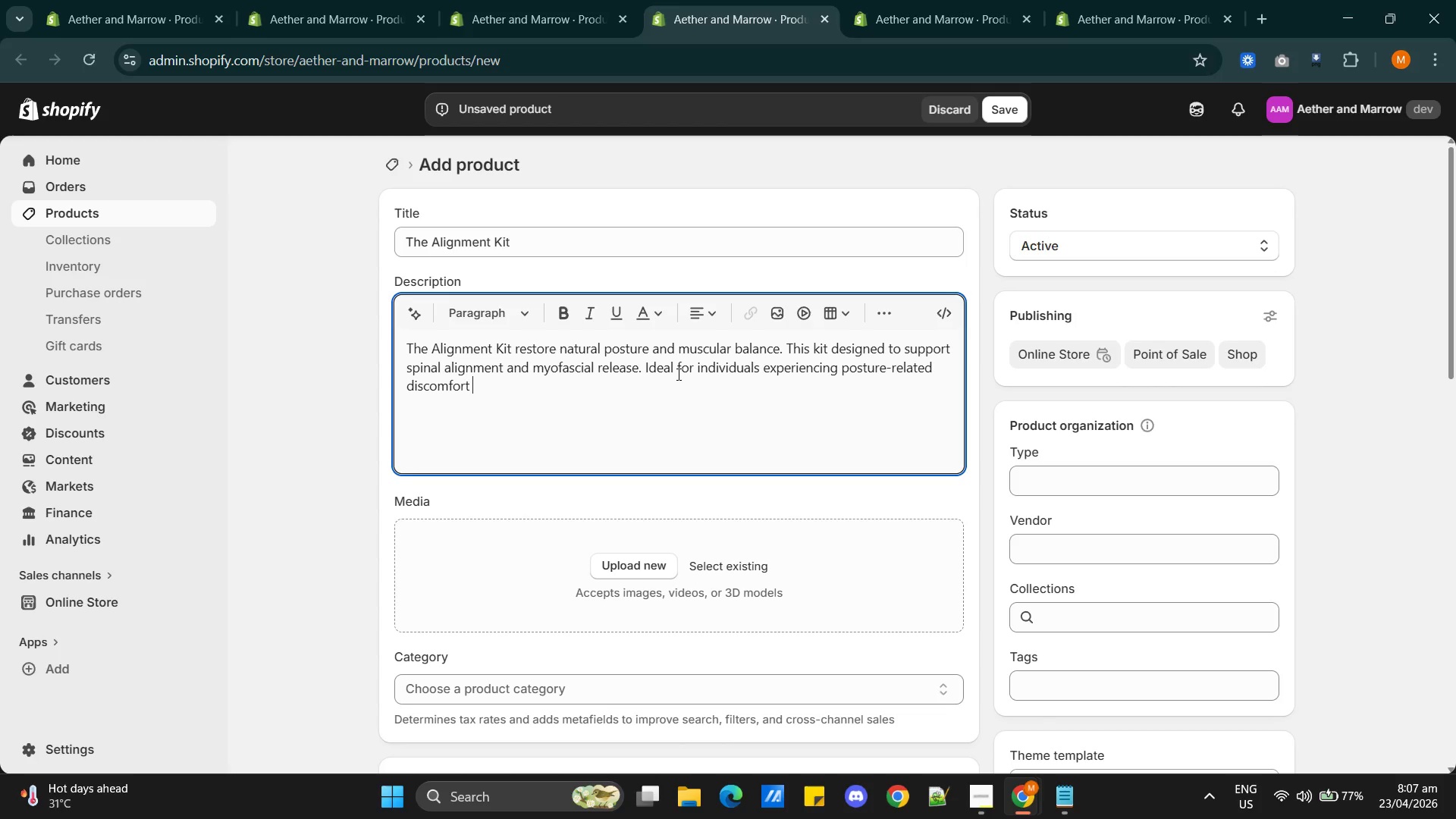 
type(or muscular io)
key(Backspace)
key(Backspace)
type(imabal)
key(Backspace)
key(Backspace)
key(Backspace)
key(Backspace)
type(balances)
 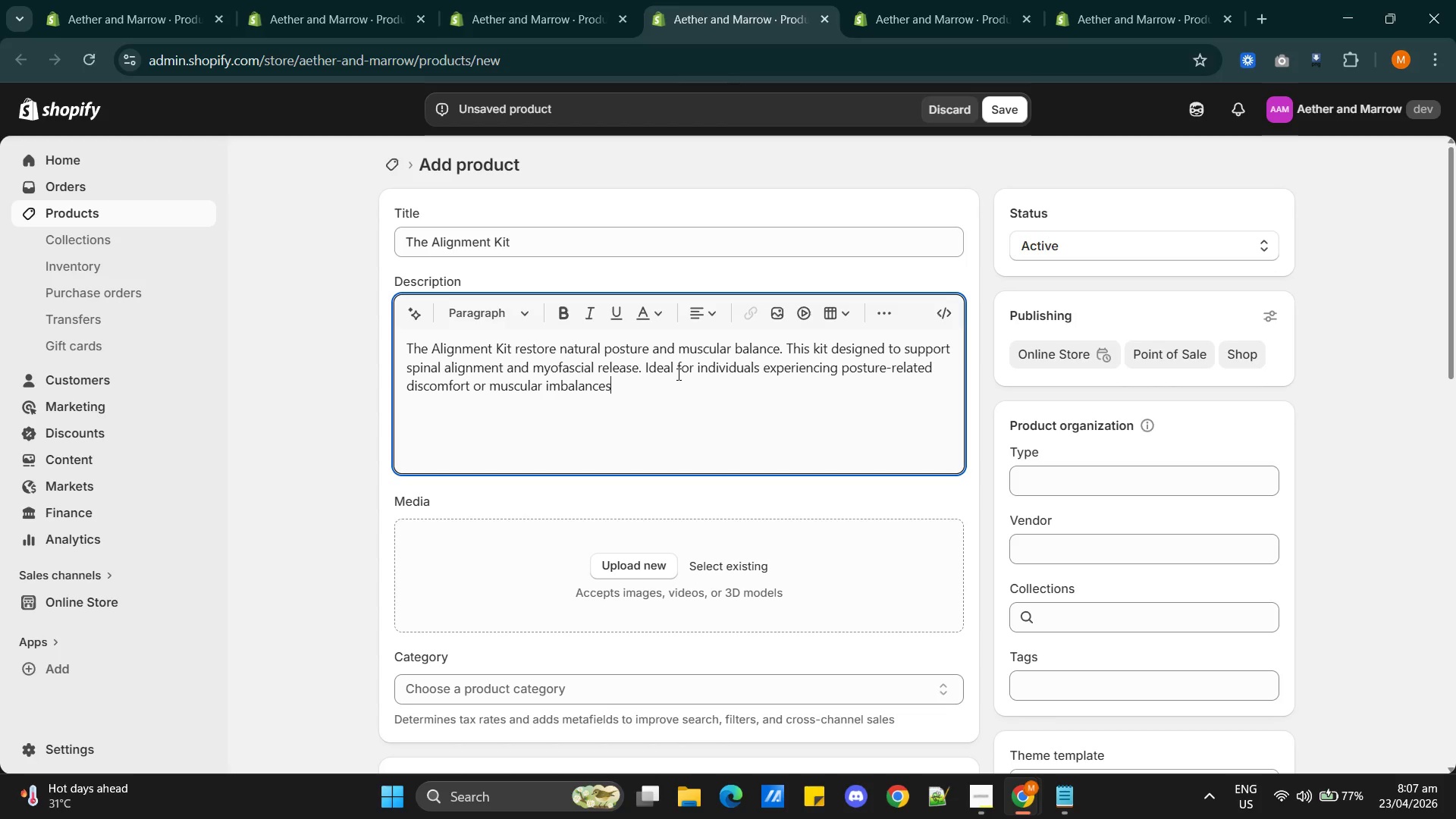 
wait(8.3)
 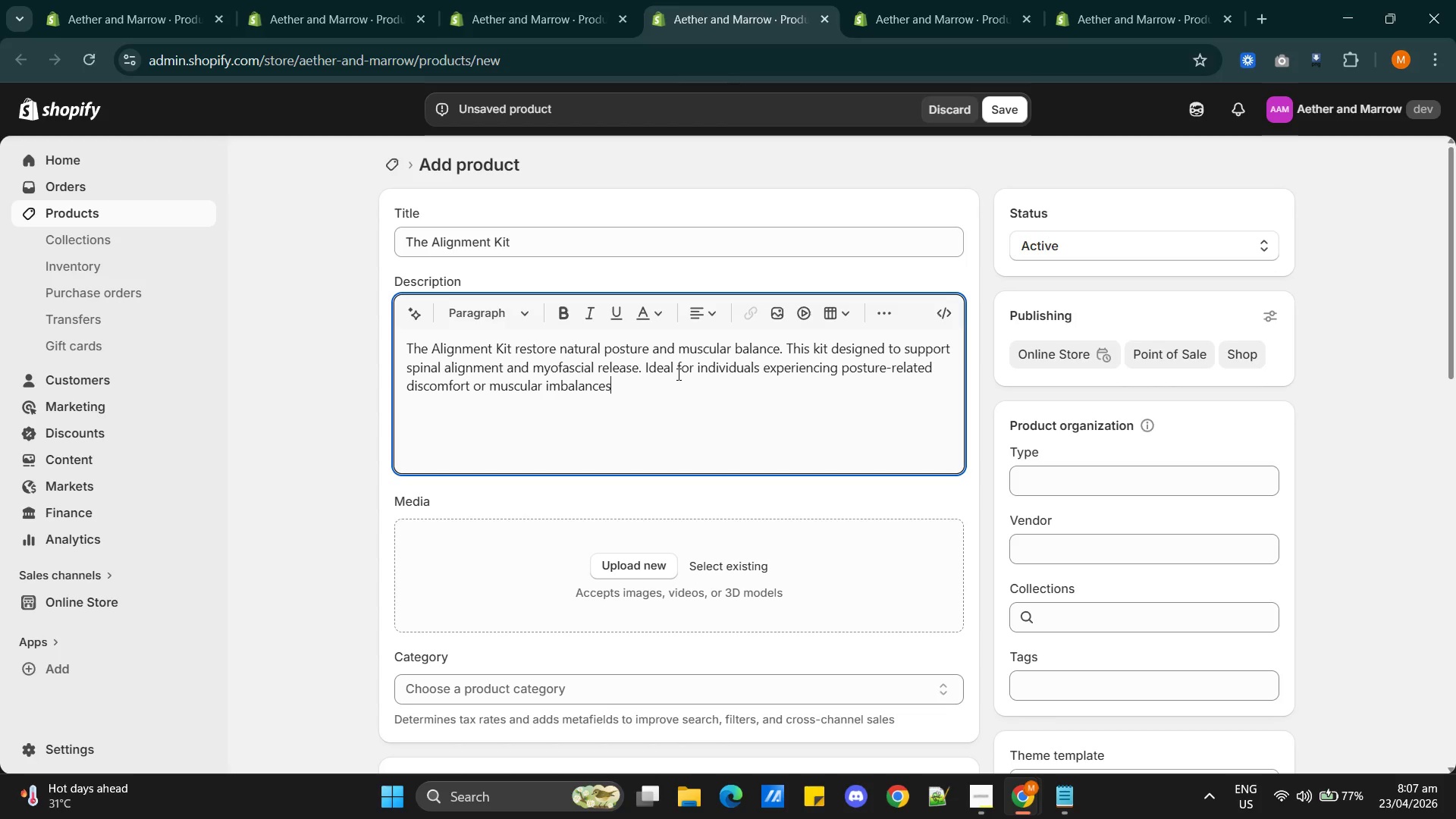 
key(Period)
 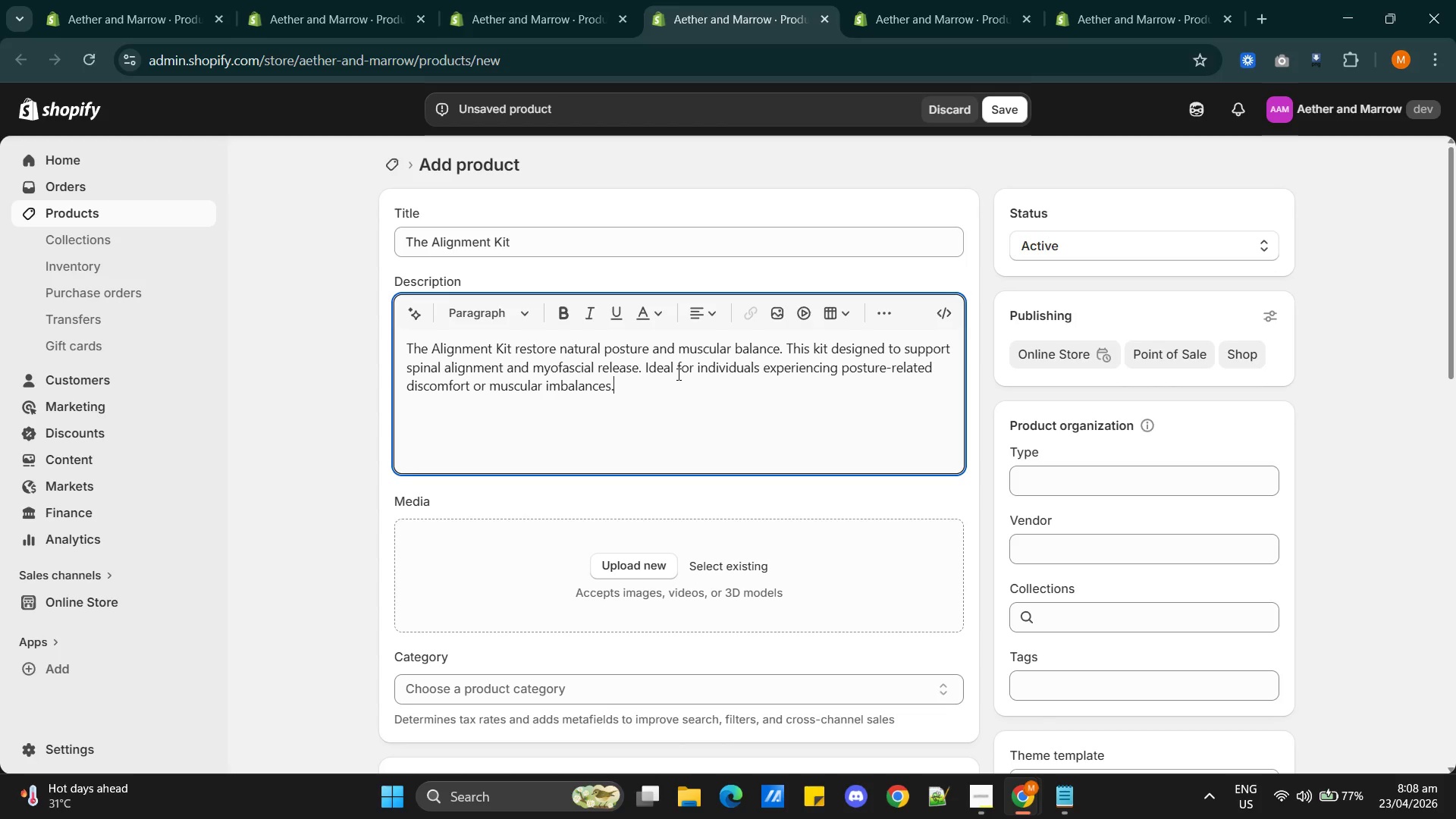 
key(Enter)
 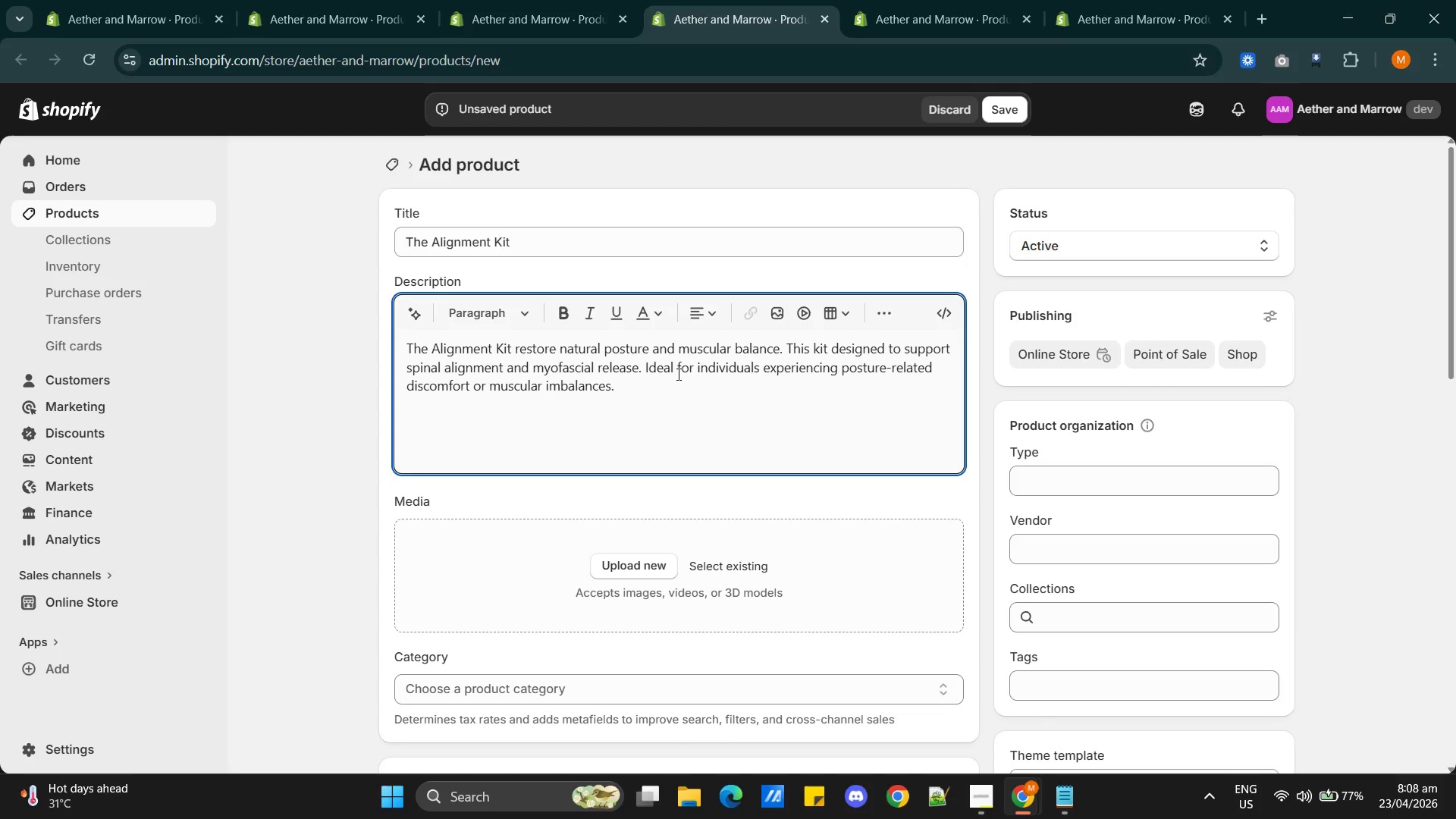 
type(This kit includes:)
 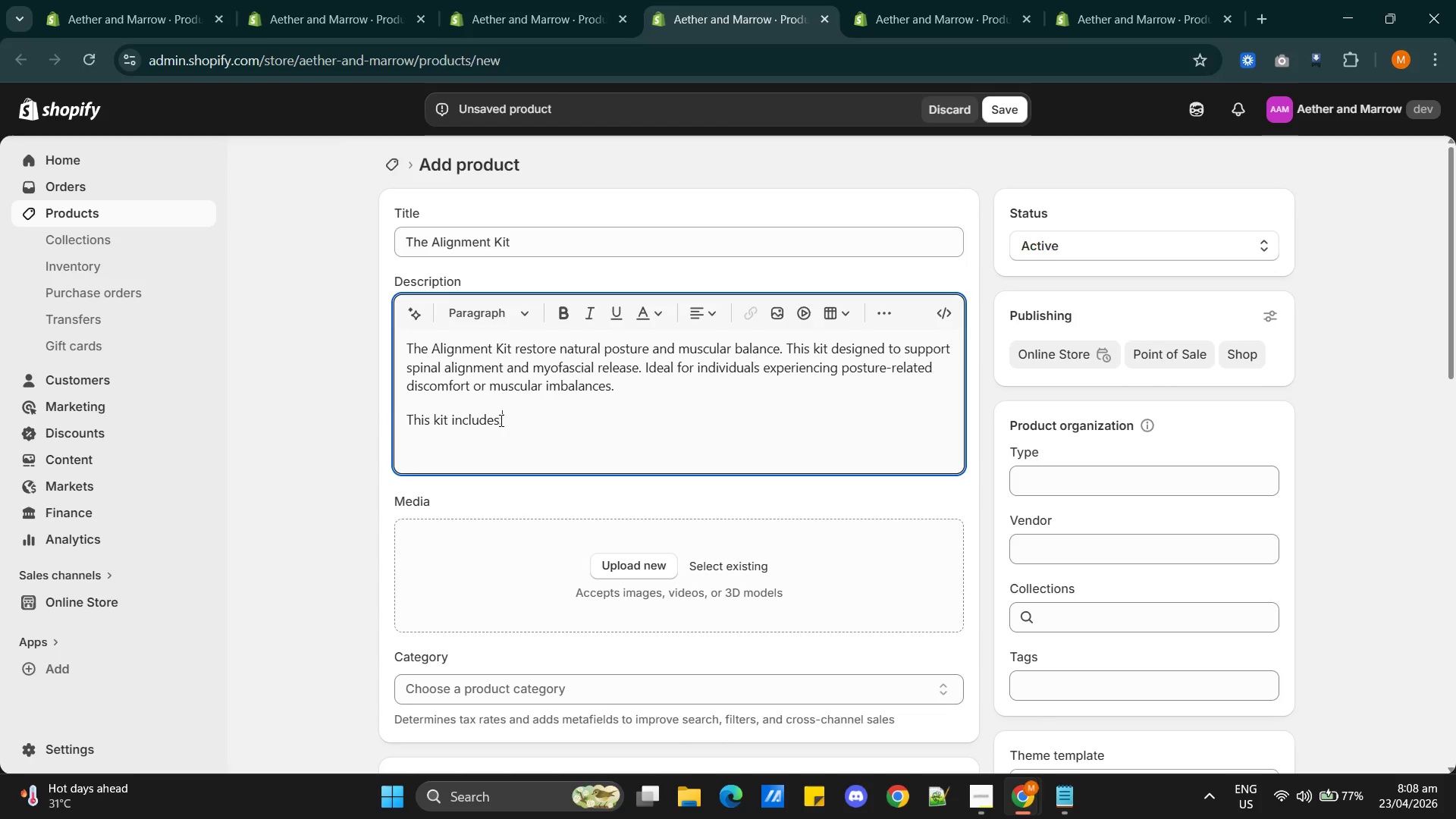 
double_click([444, 429])
 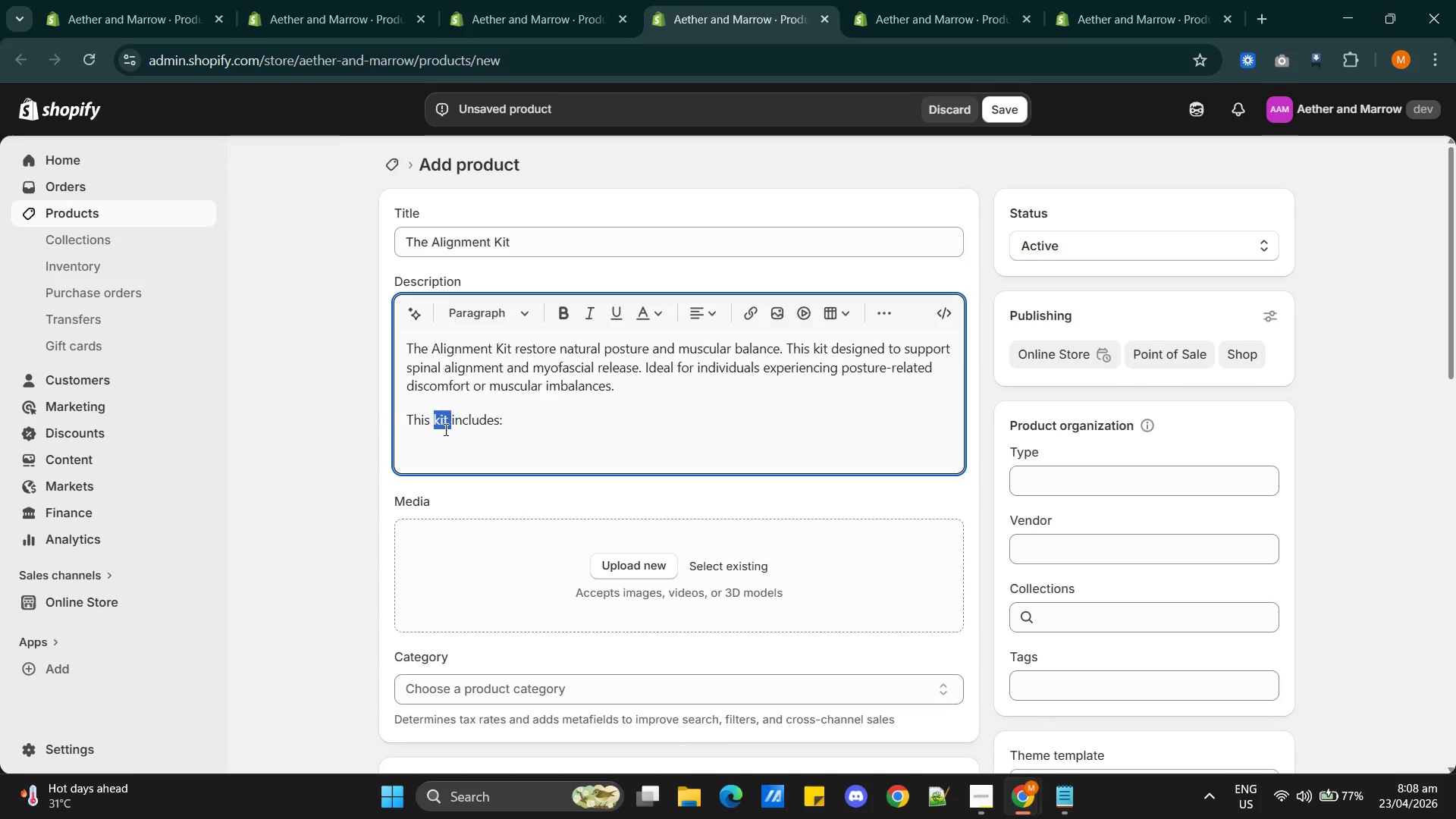 
triple_click([444, 429])
 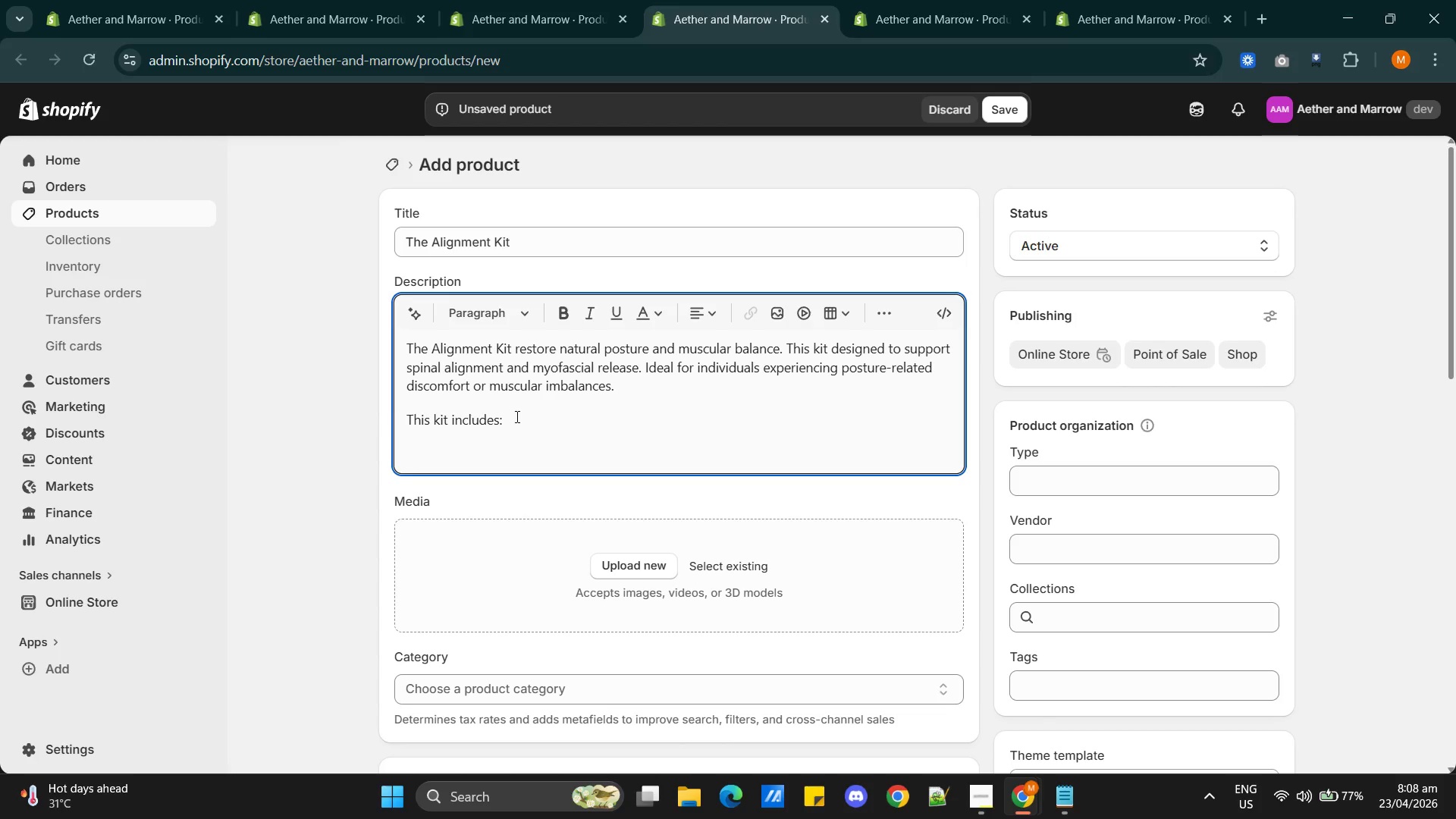 
left_click([519, 414])
 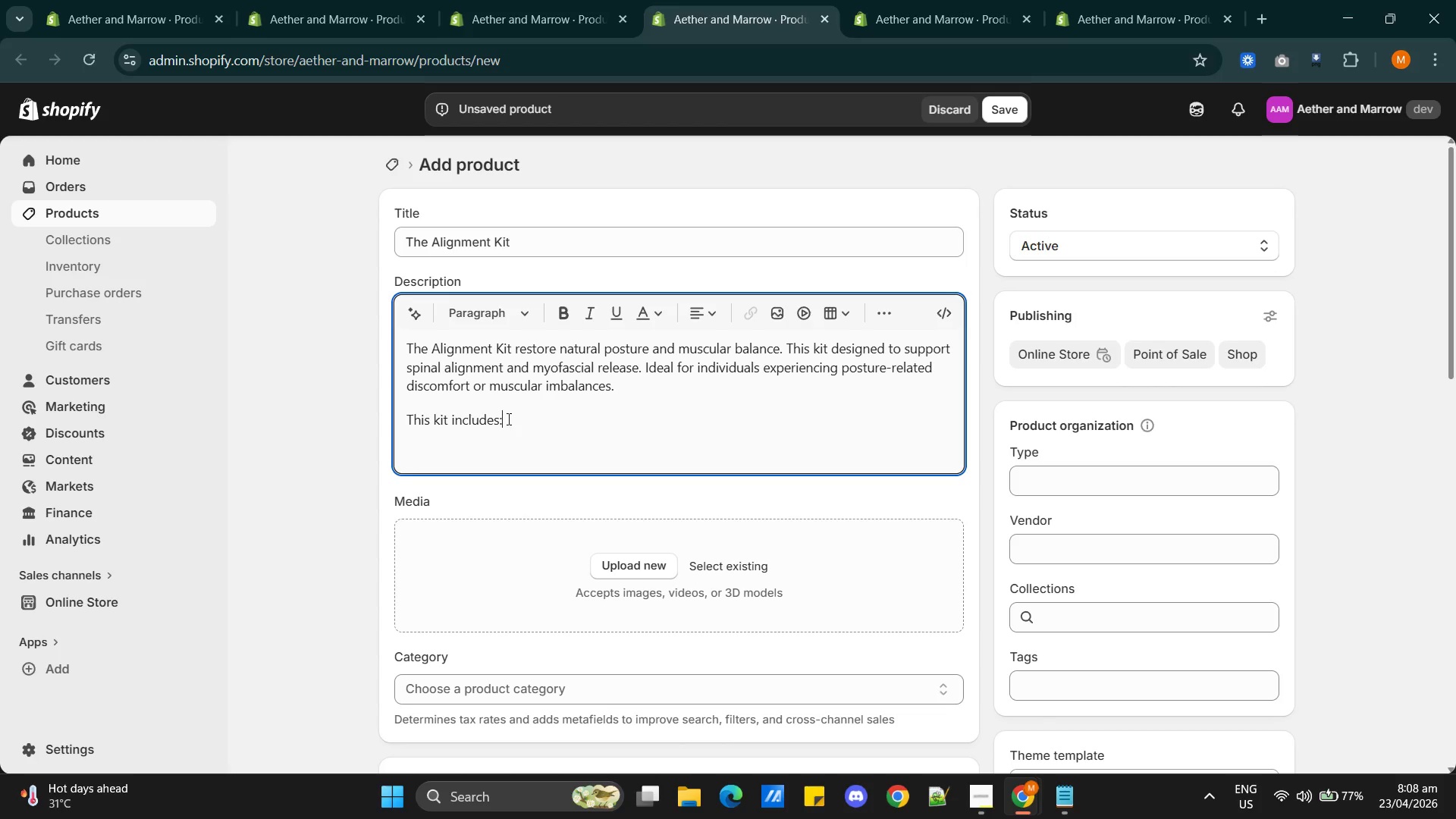 
left_click_drag(start_coordinate=[516, 416], to_coordinate=[378, 421])
 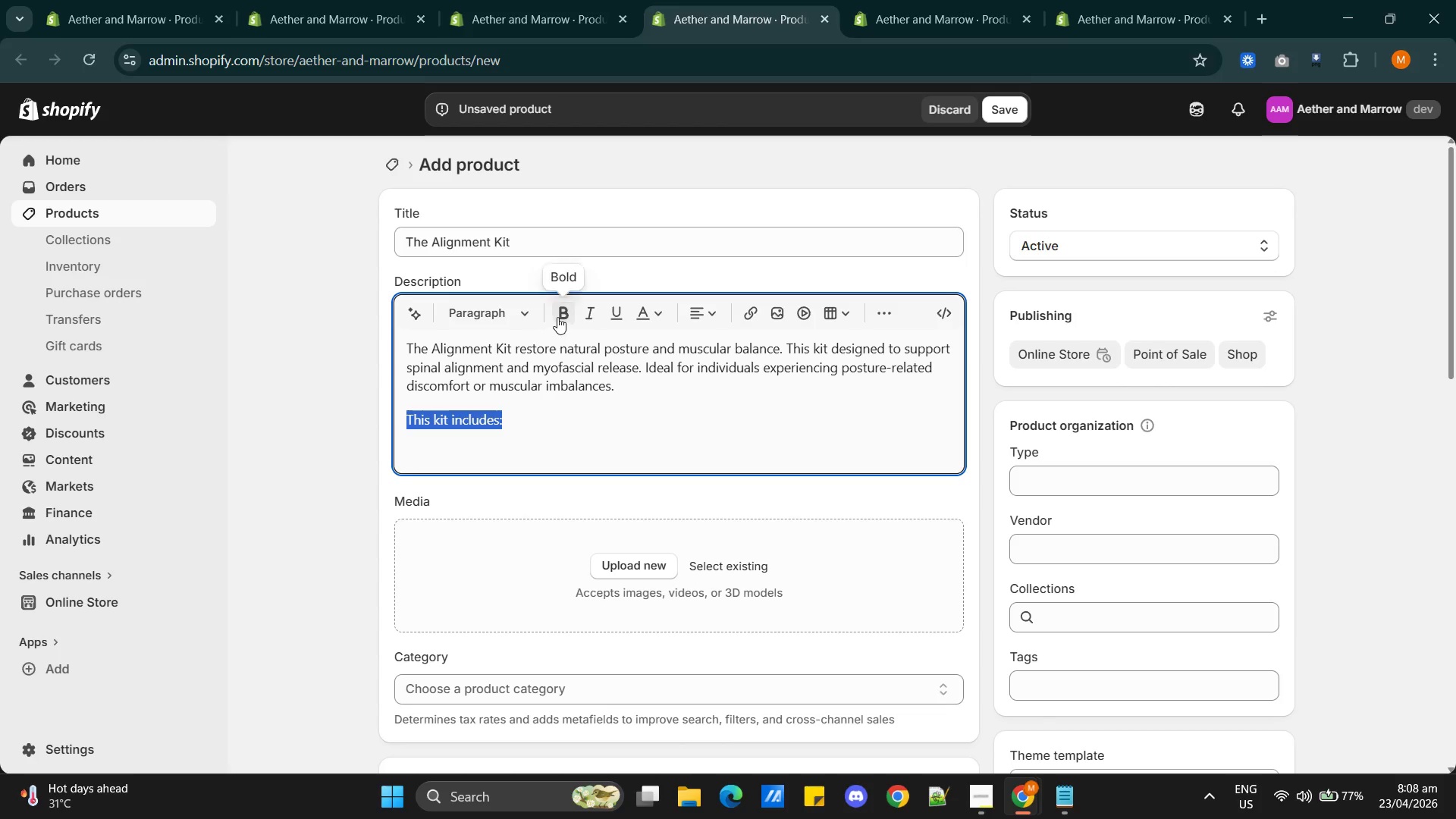 
left_click([558, 316])
 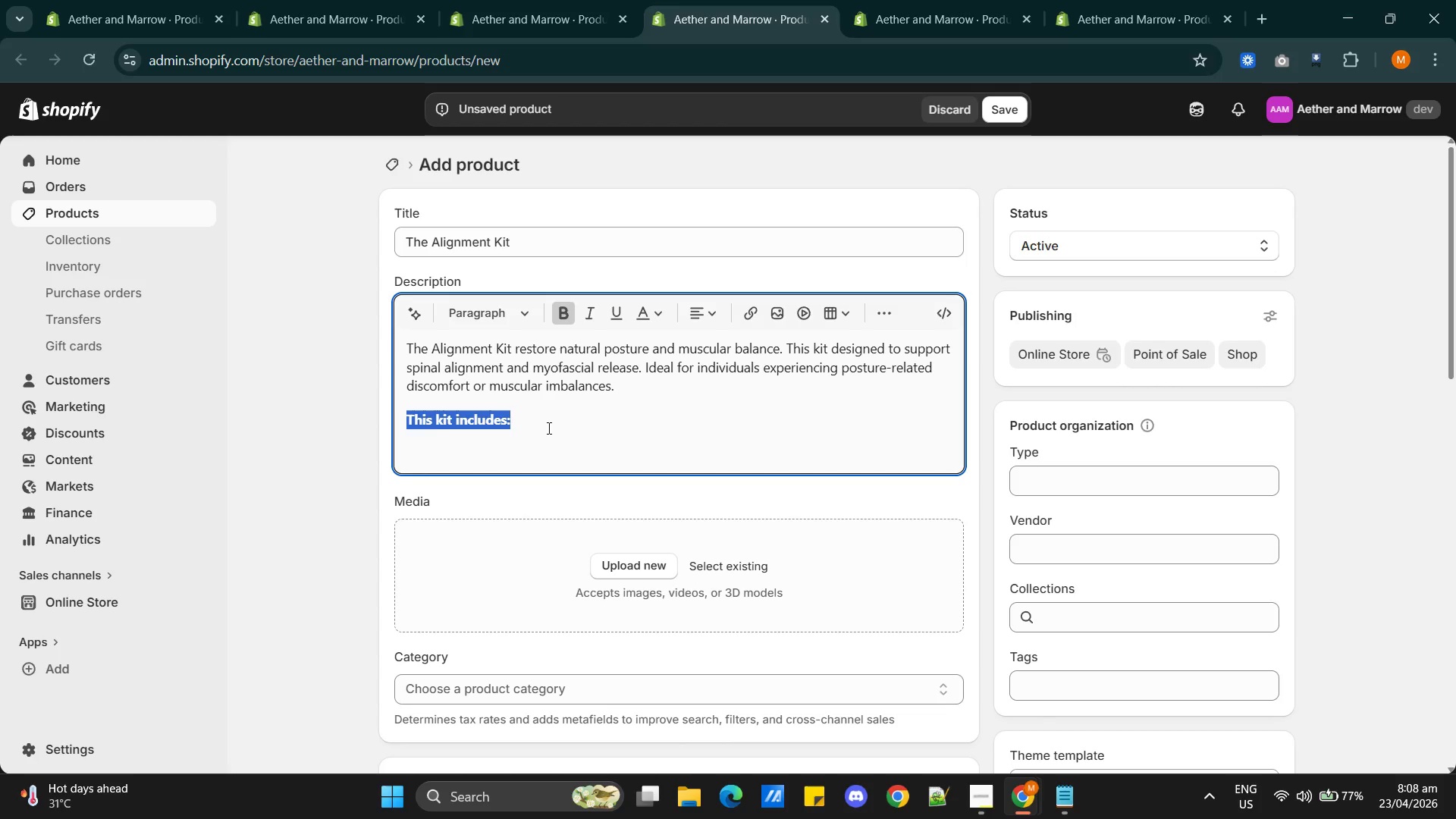 
left_click([548, 424])
 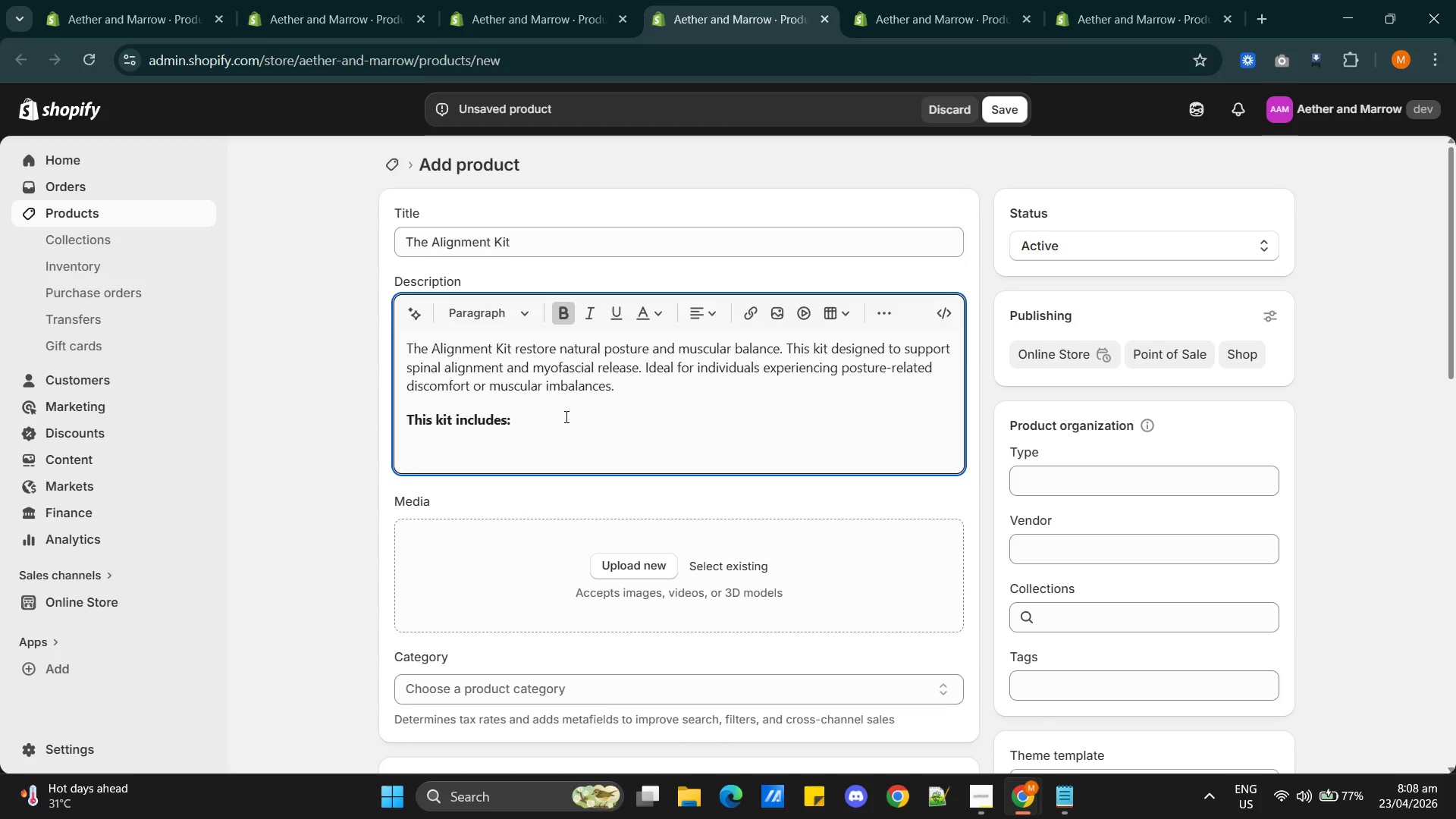 
key(Enter)
 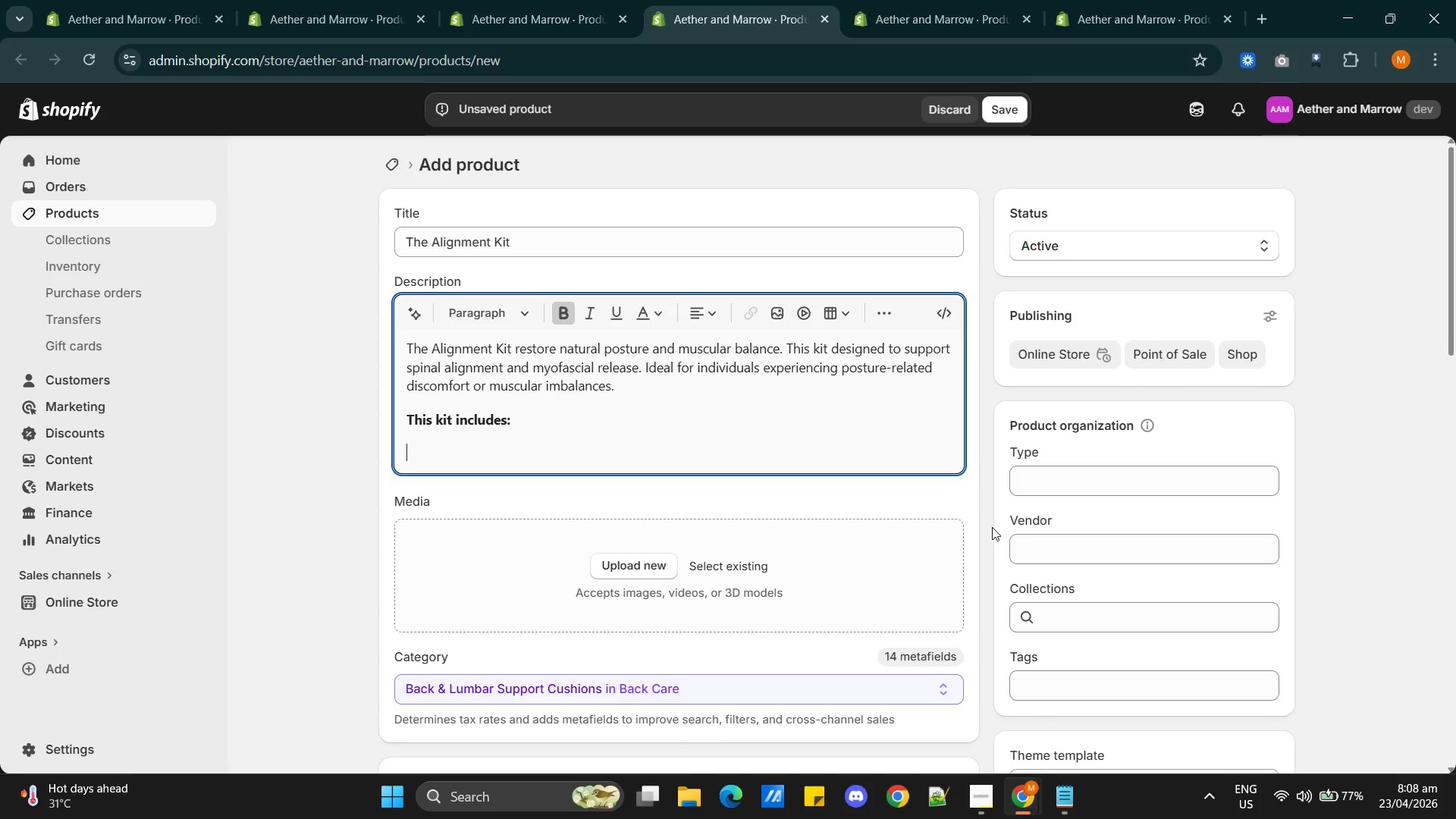 
wait(8.38)
 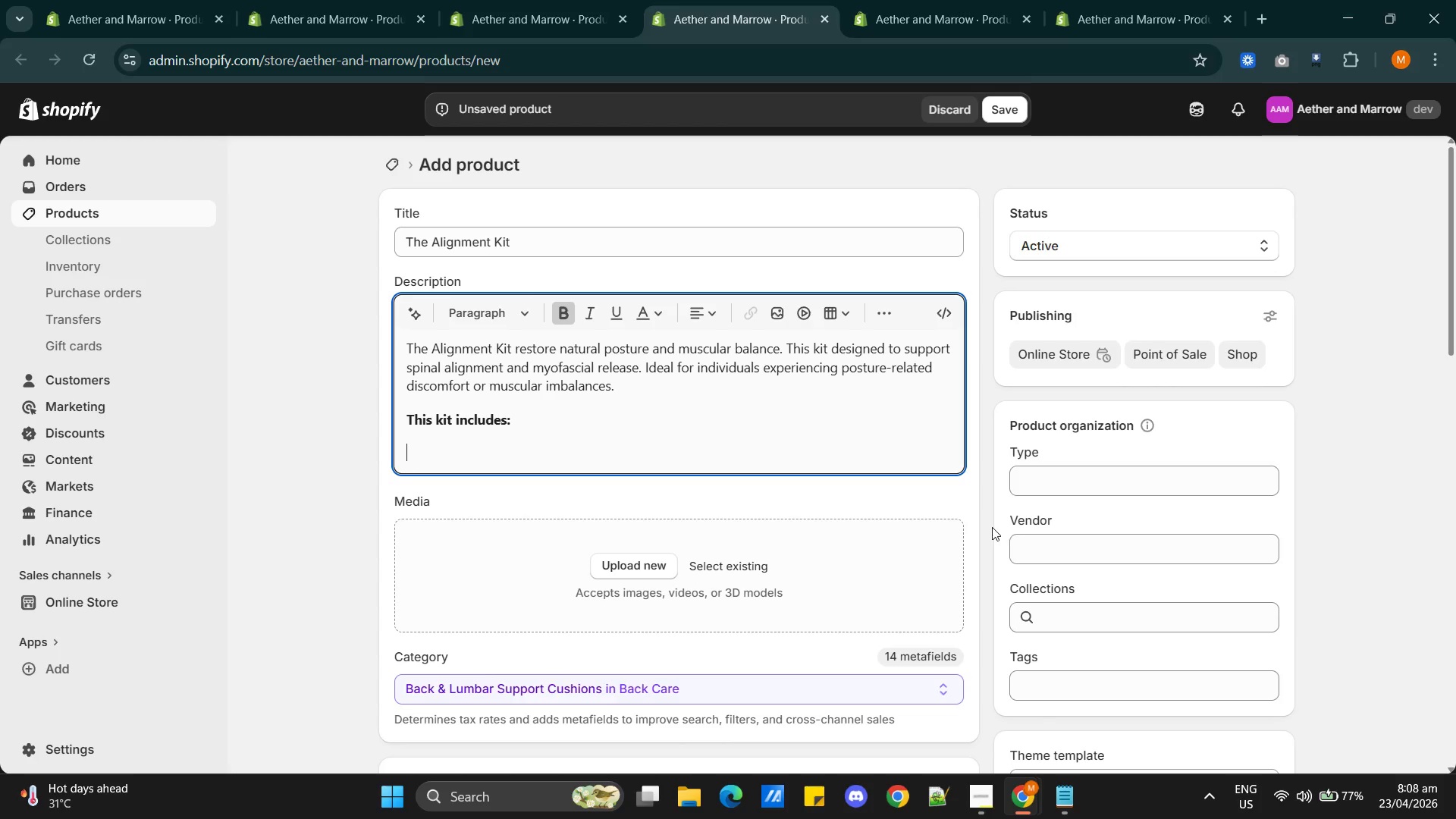 
key(Alt+AltLeft)
 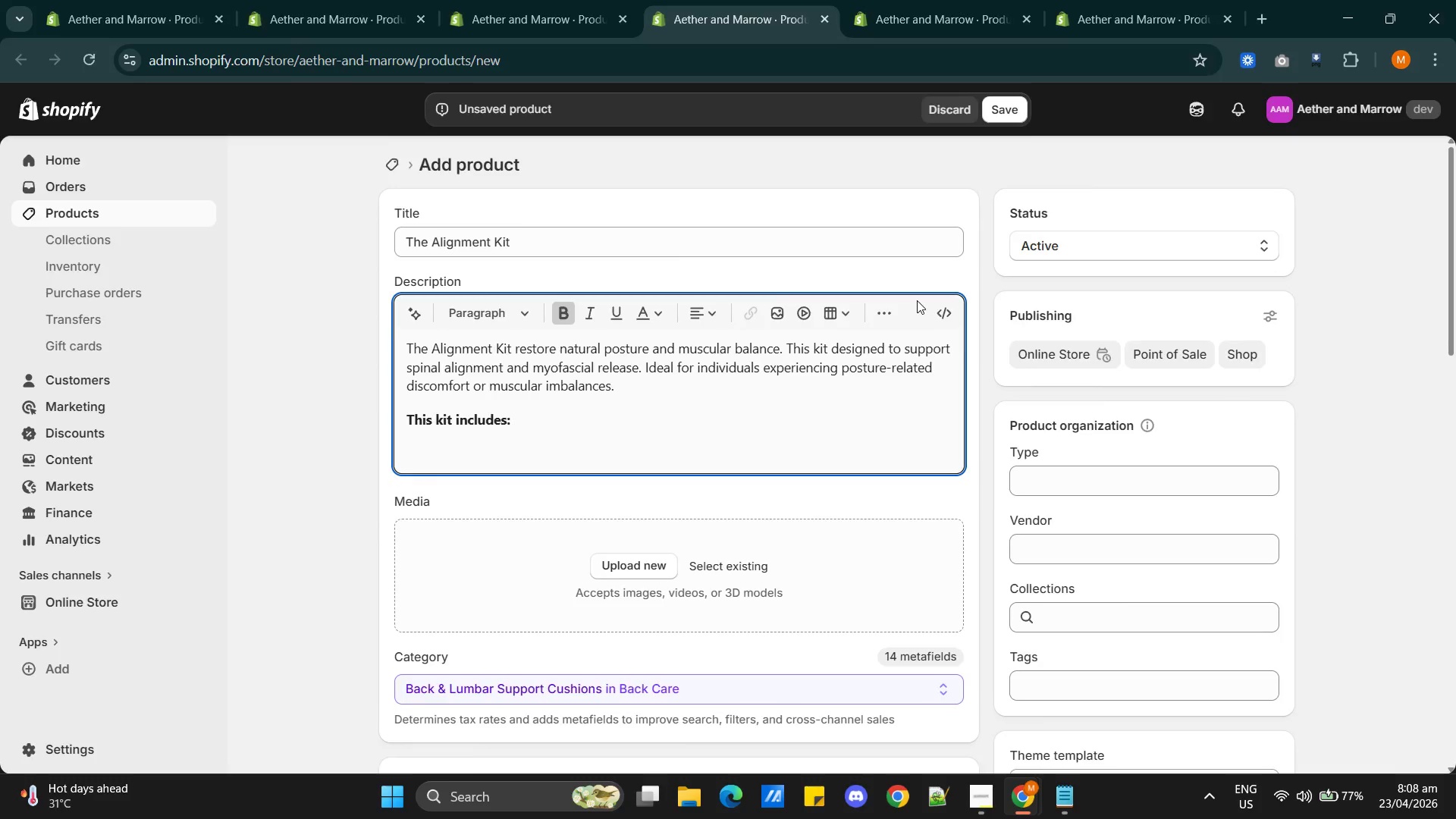 
key(Alt+Tab)
 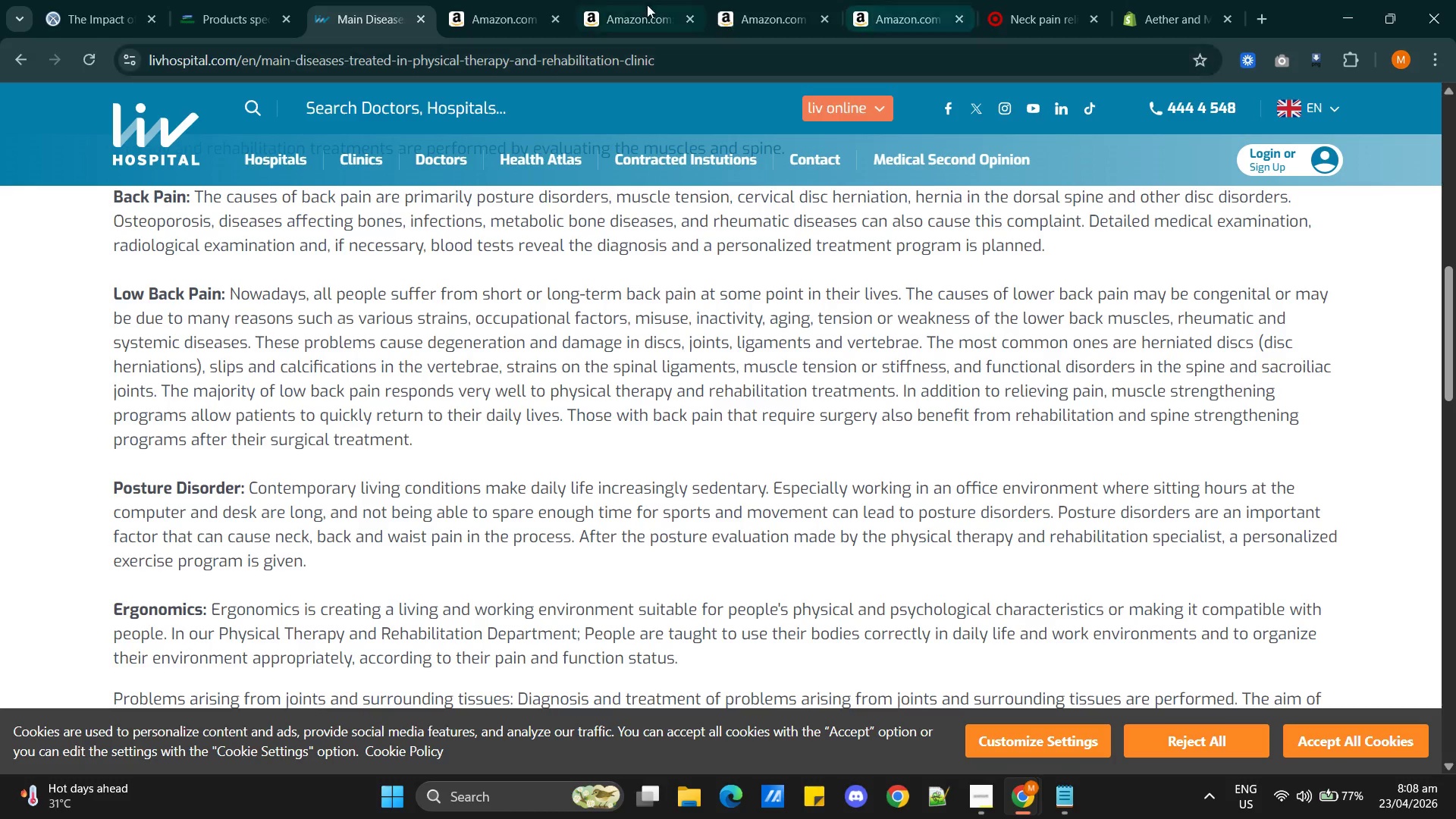 
left_click([485, 14])
 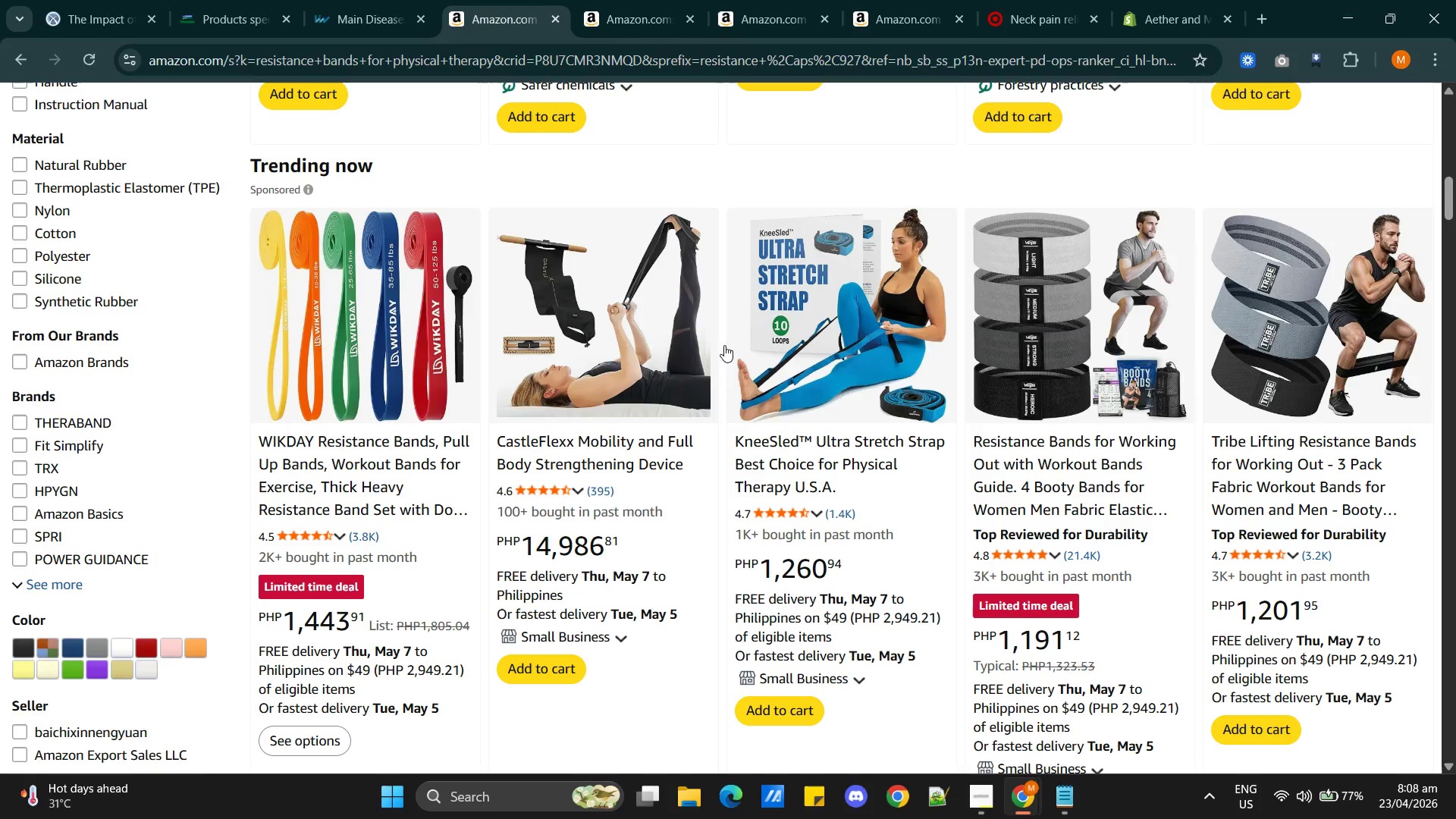 
scroll: coordinate [733, 340], scroll_direction: up, amount: 1.0
 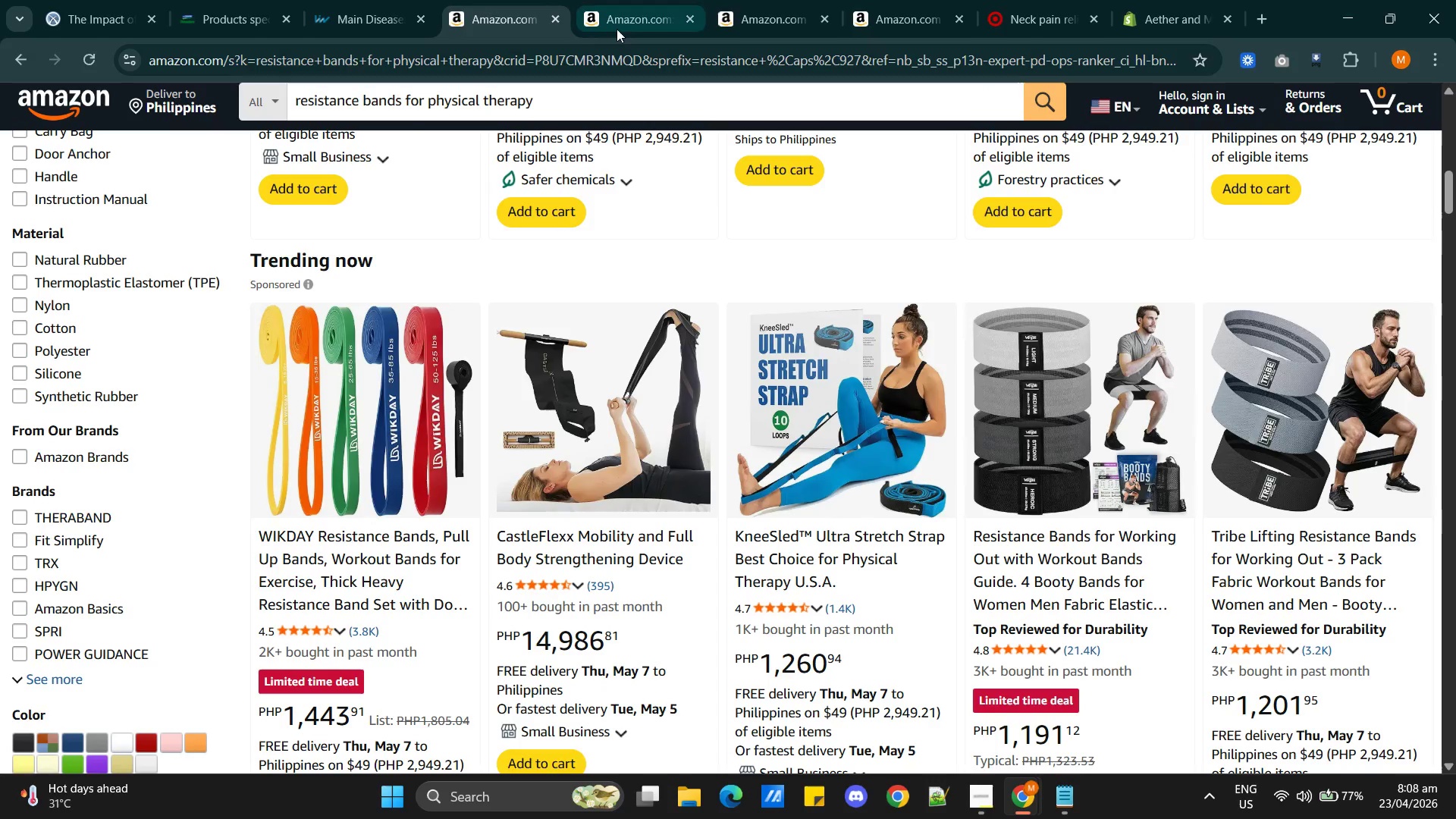 
left_click([617, 24])
 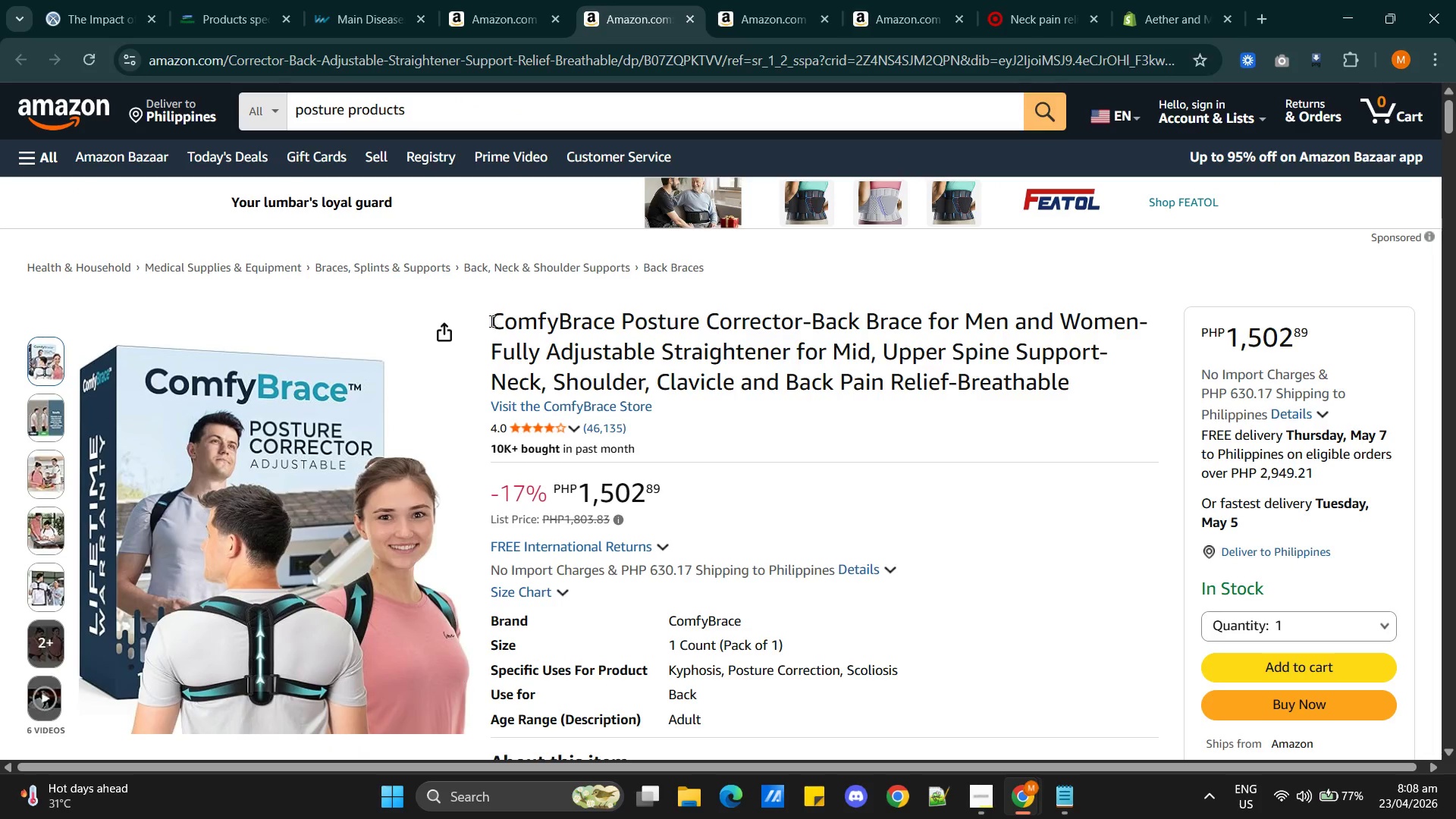 
left_click_drag(start_coordinate=[488, 315], to_coordinate=[920, 324])
 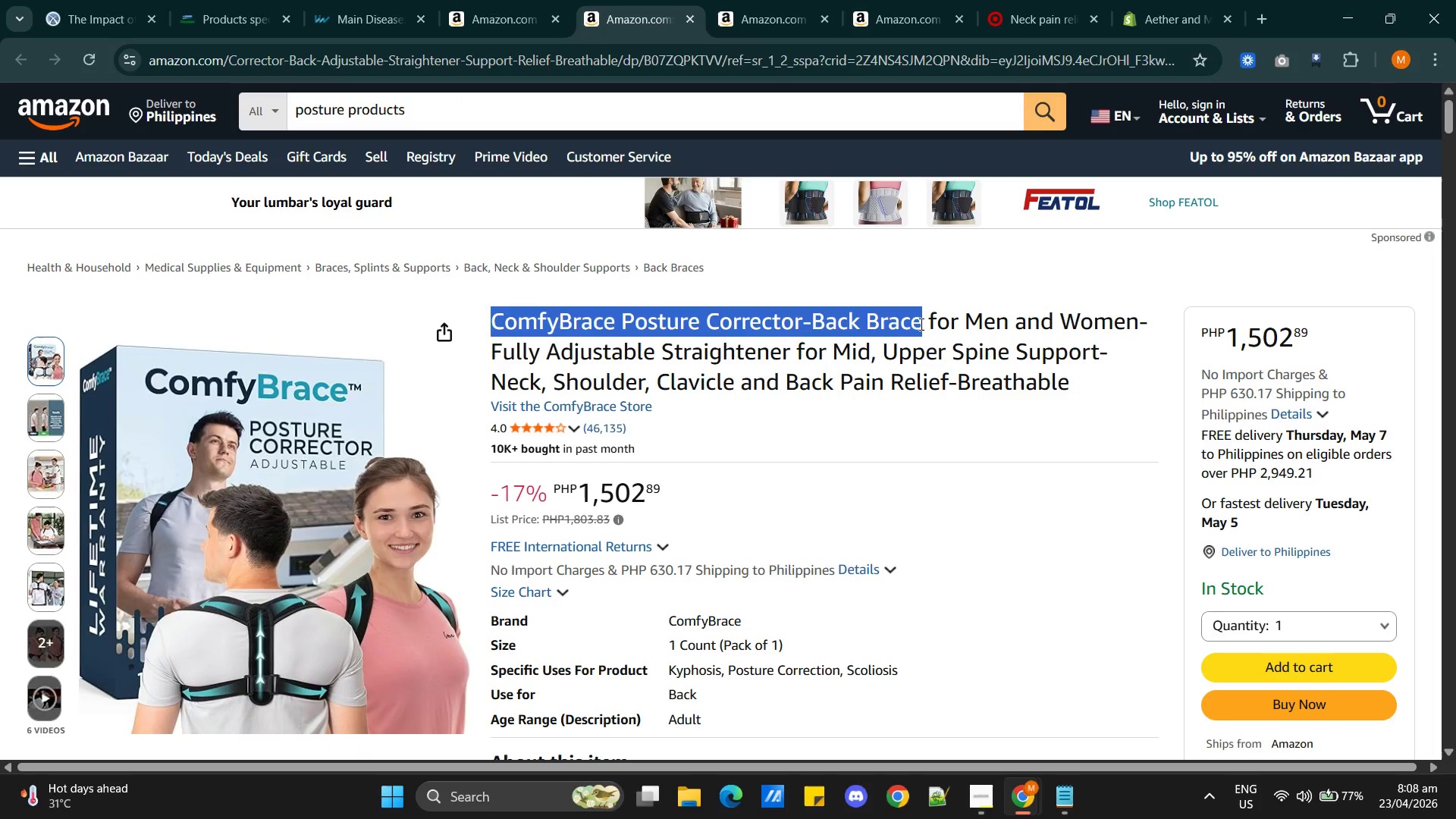 
key(Control+C)
 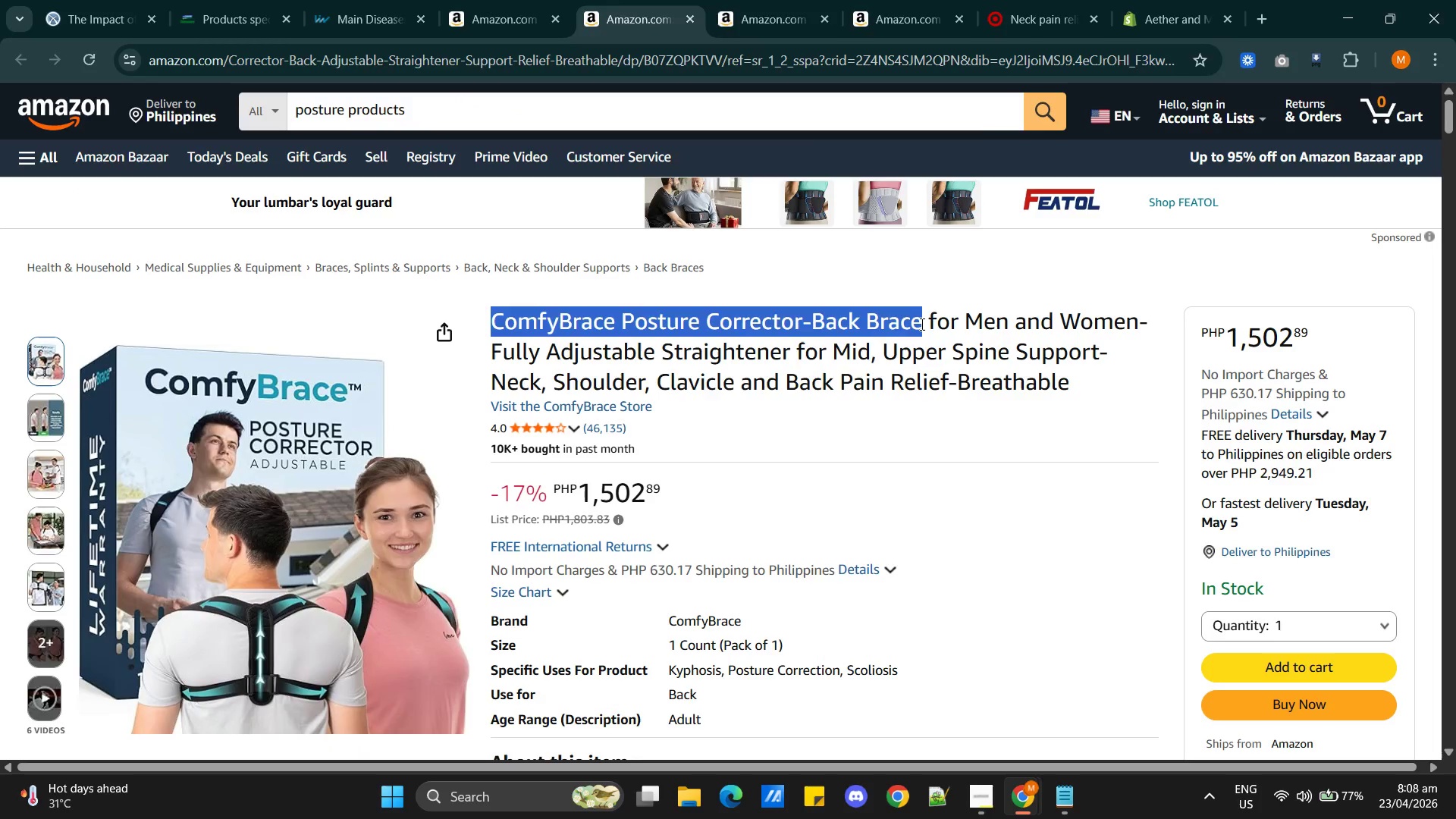 
key(Alt+AltLeft)
 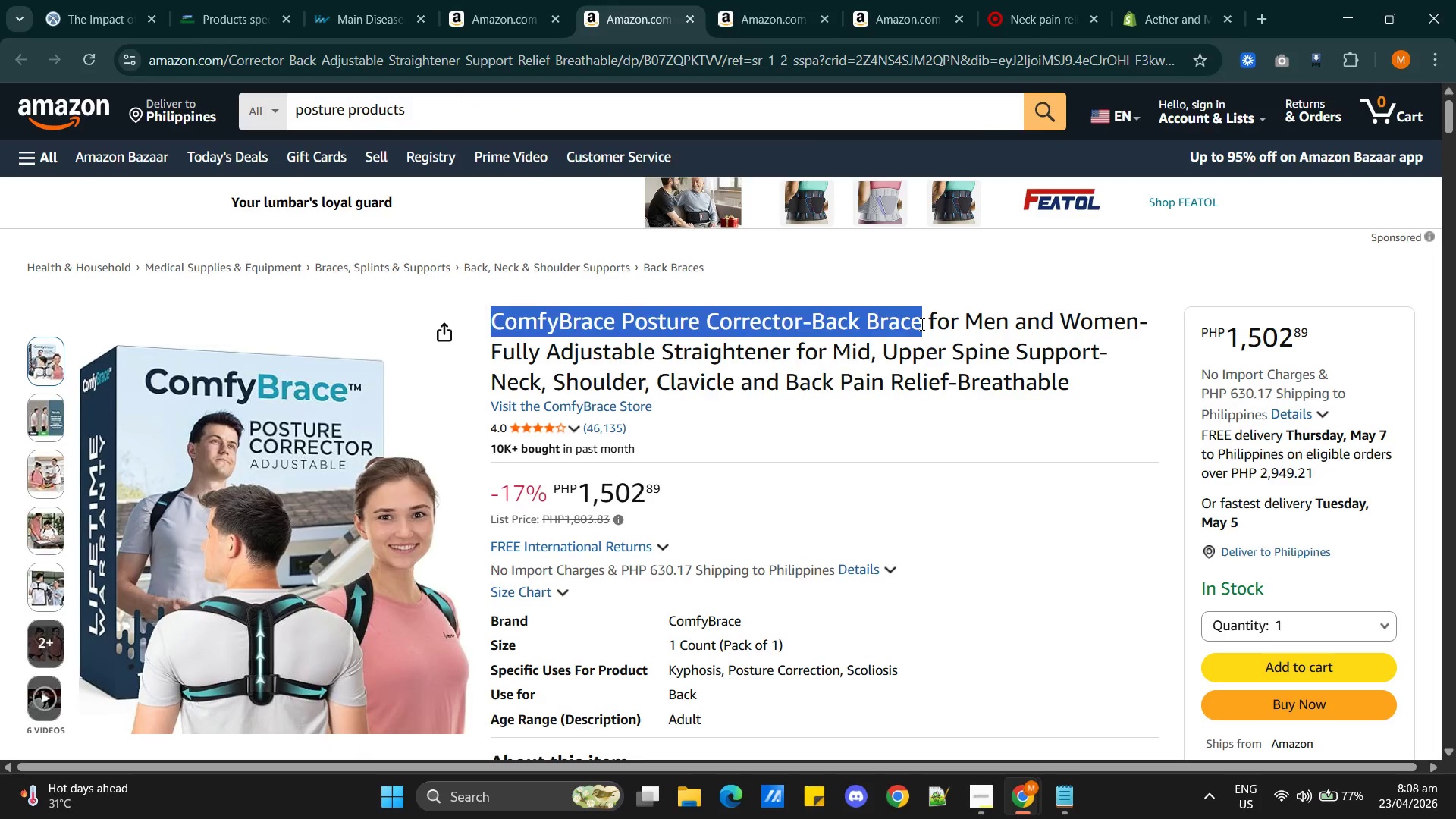 
key(Alt+Tab)
 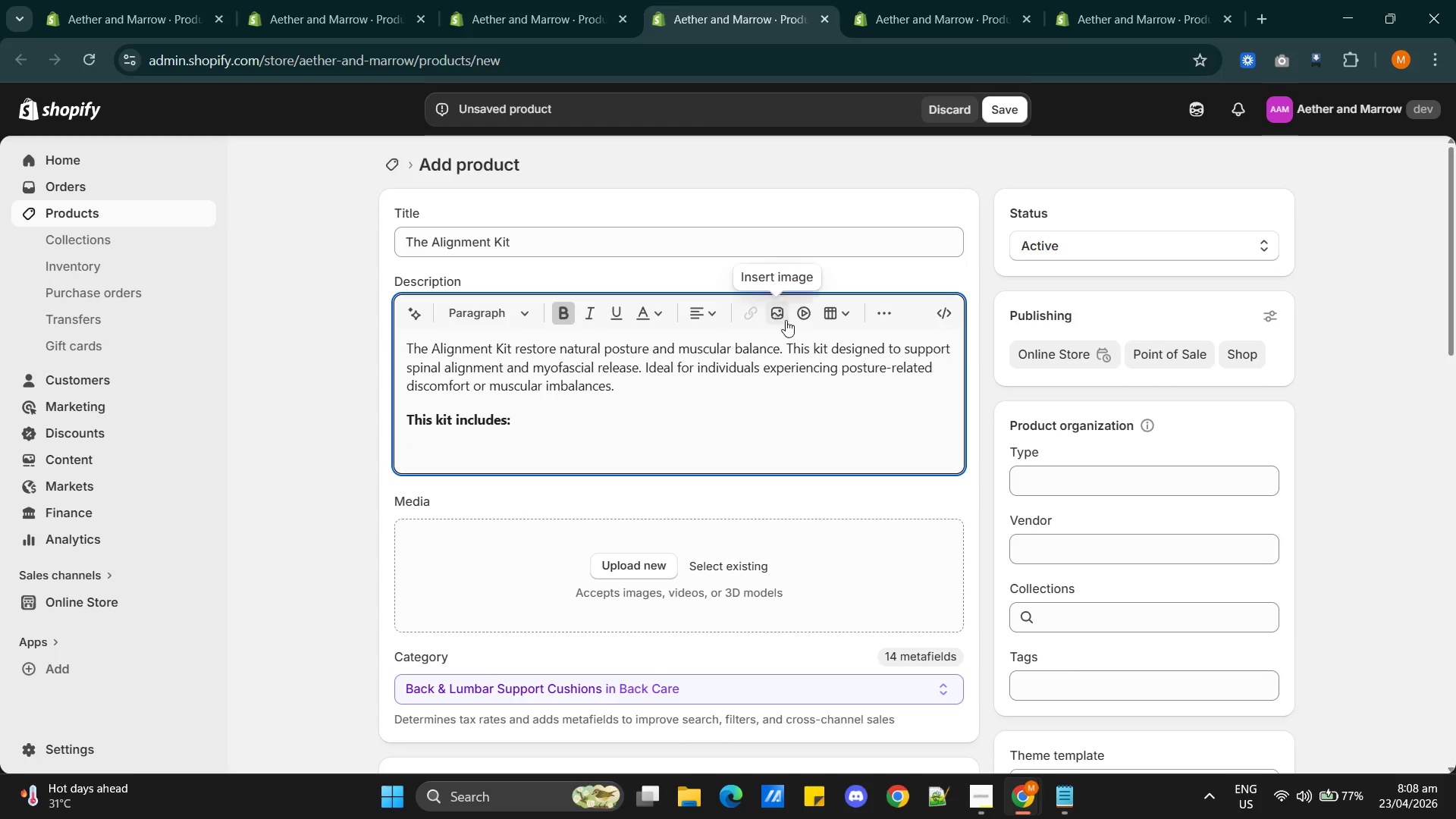 
left_click([874, 315])
 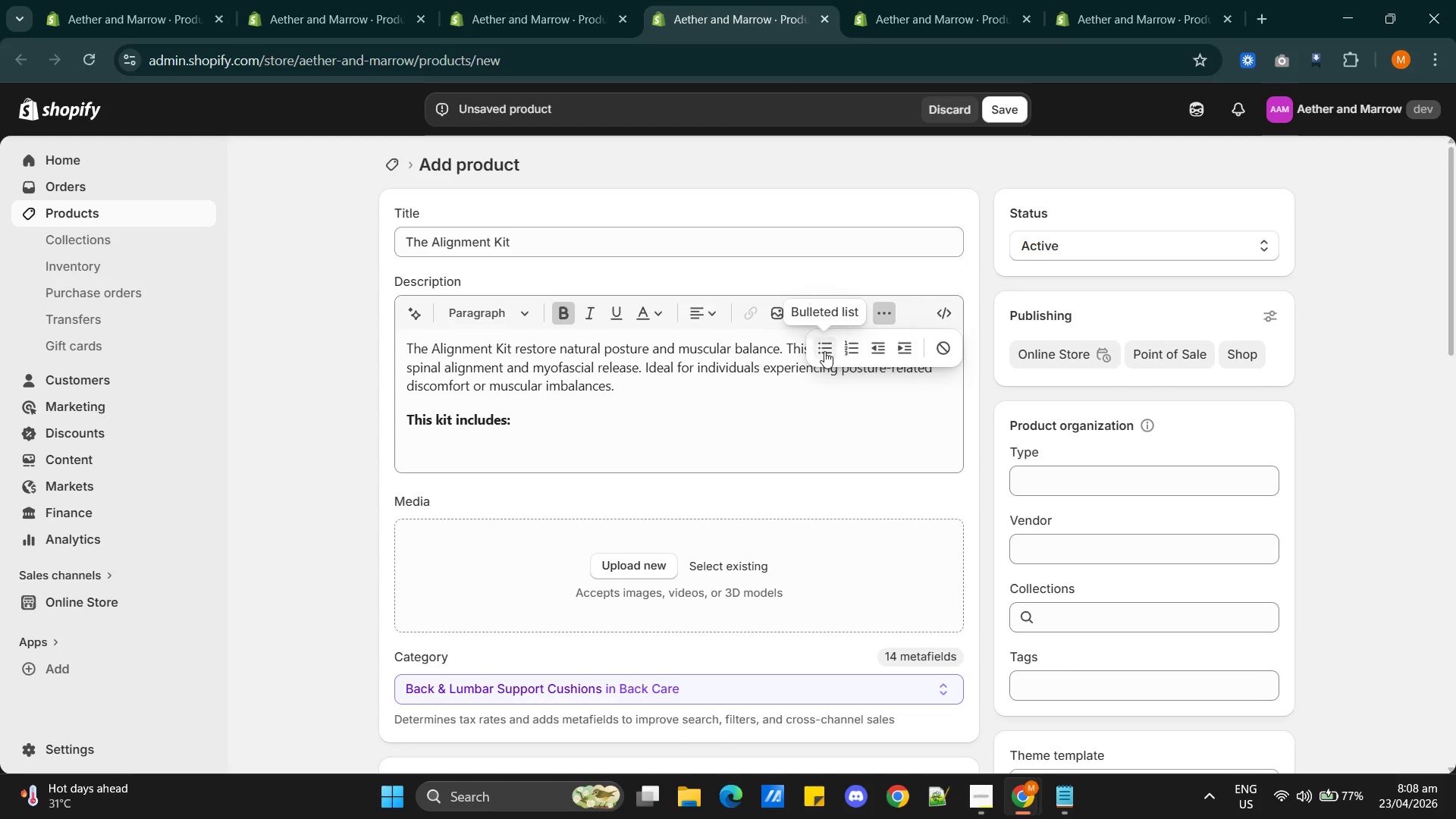 
left_click([824, 351])
 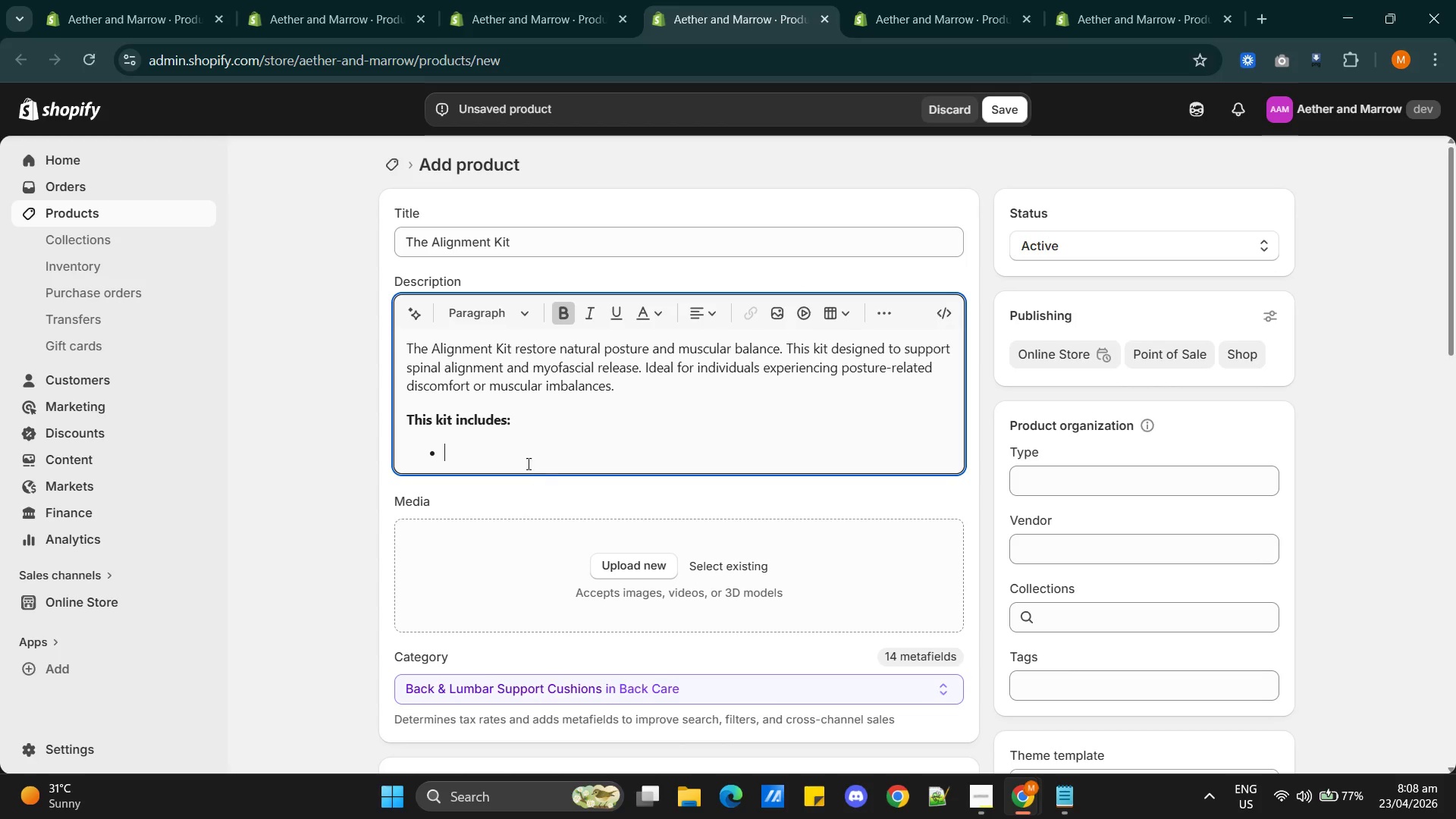 
key(Control+V)
 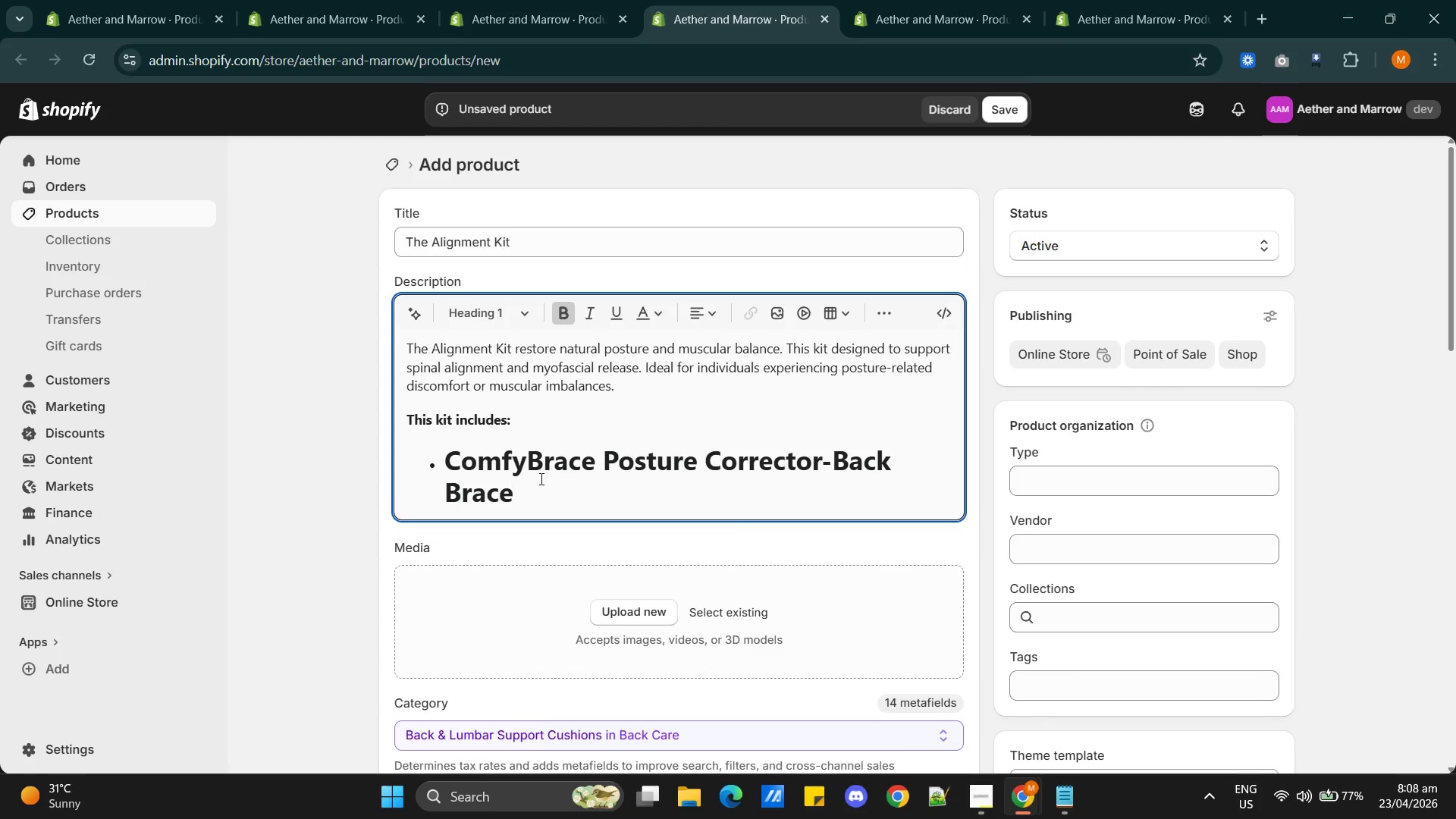 
hold_key(key=ControlLeft, duration=0.8)
 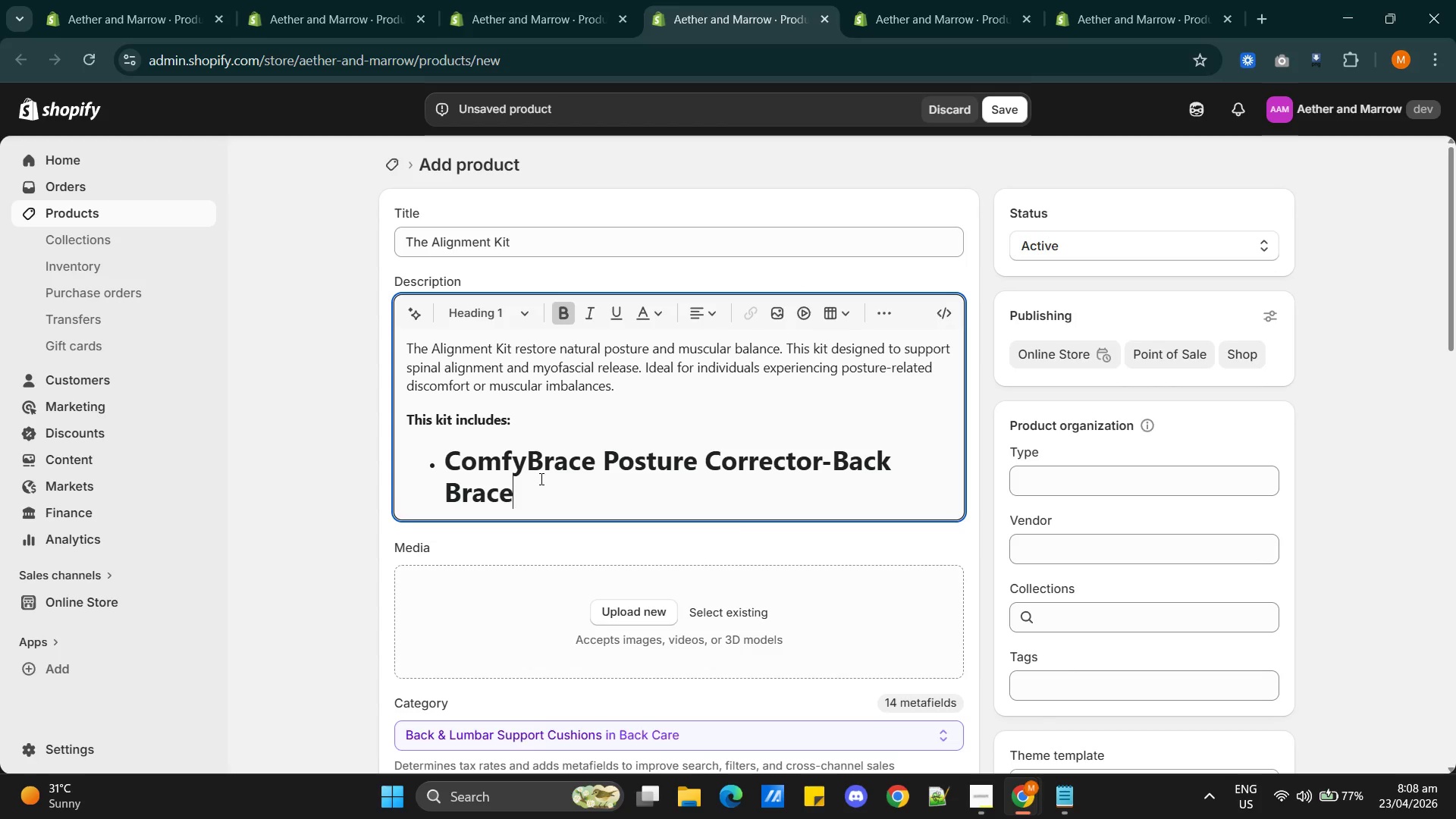 
key(Control+Z)
 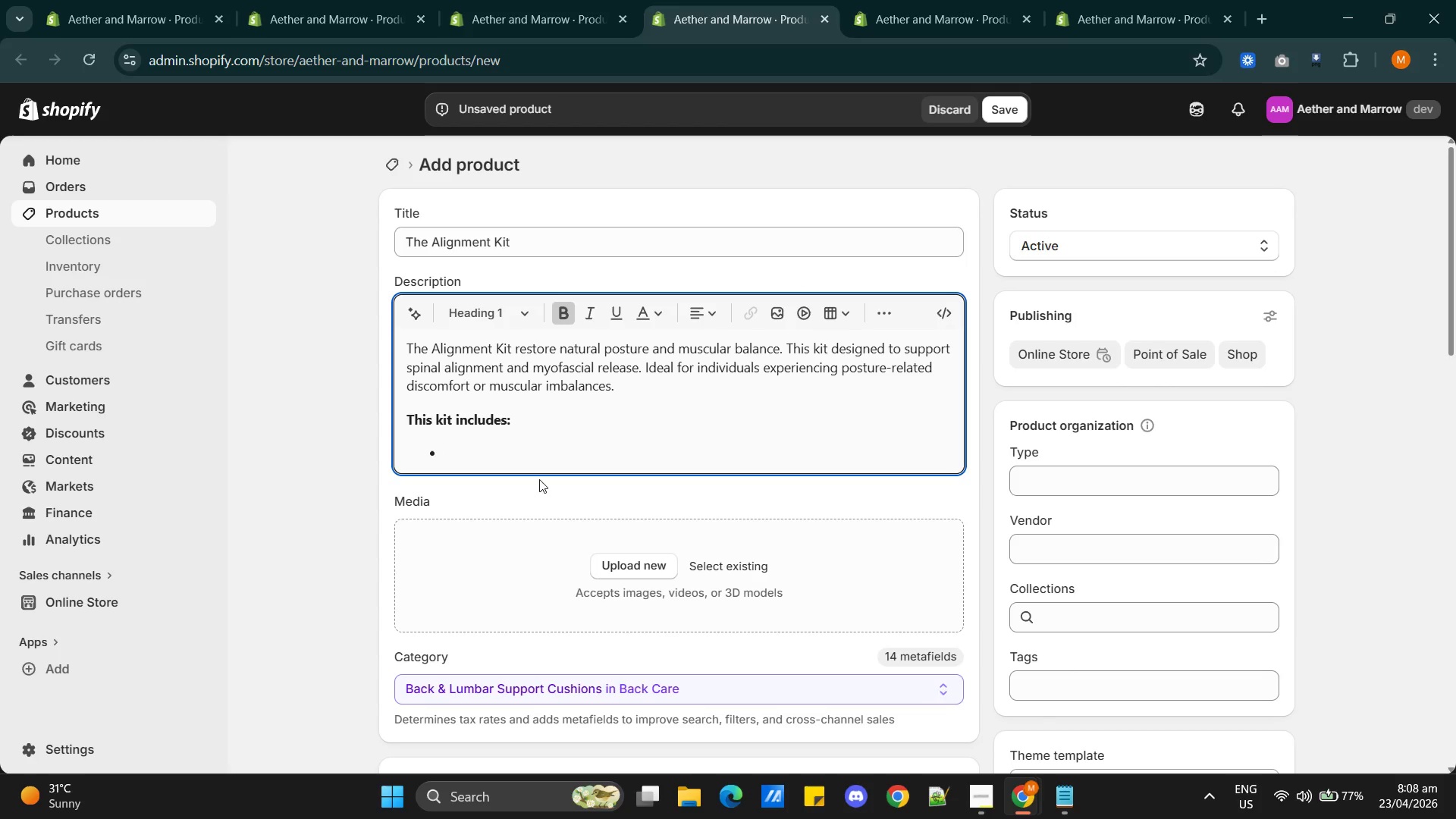 
key(Control+Shift+V)
 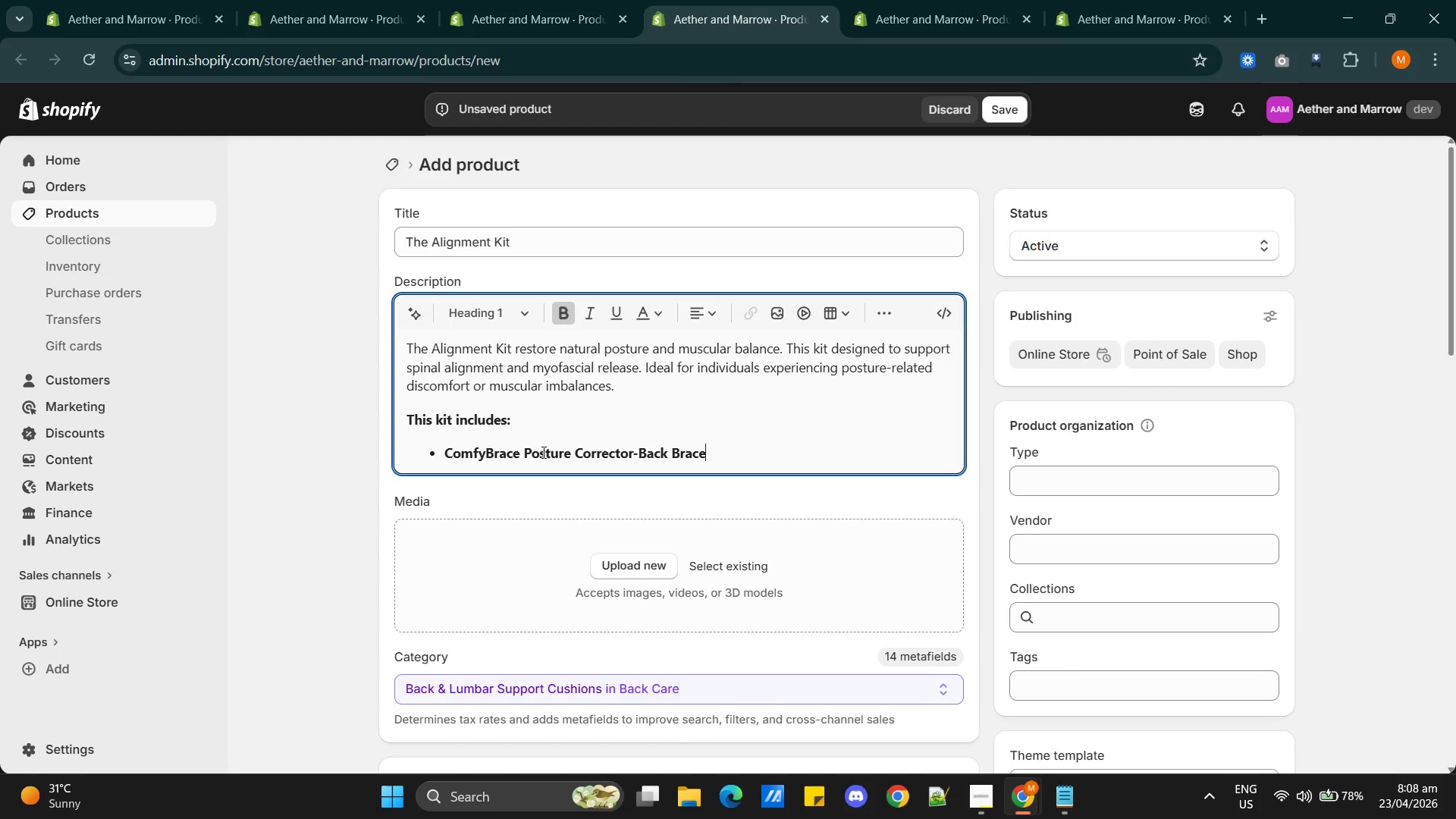 
double_click([542, 452])
 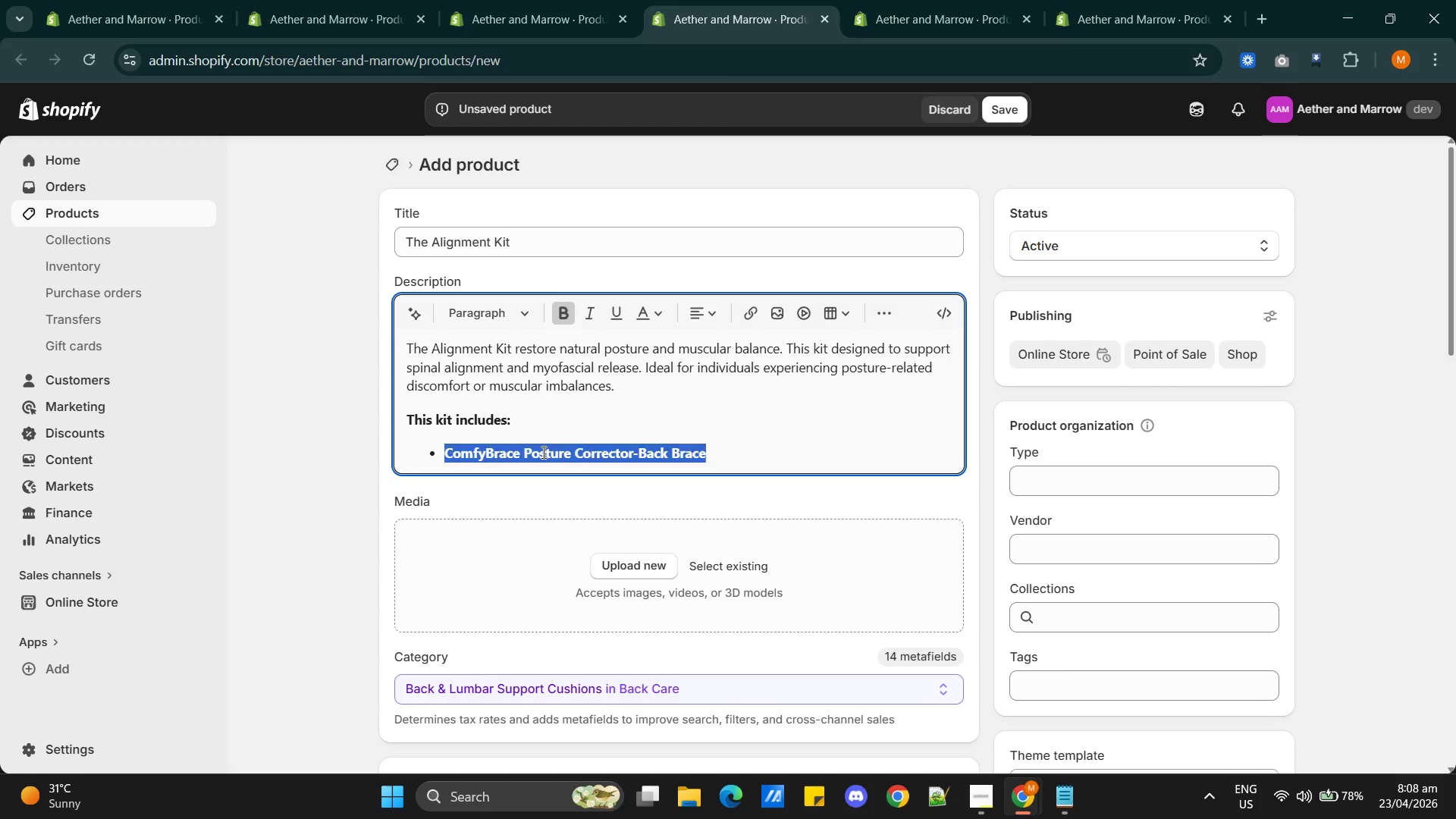 
triple_click([542, 452])
 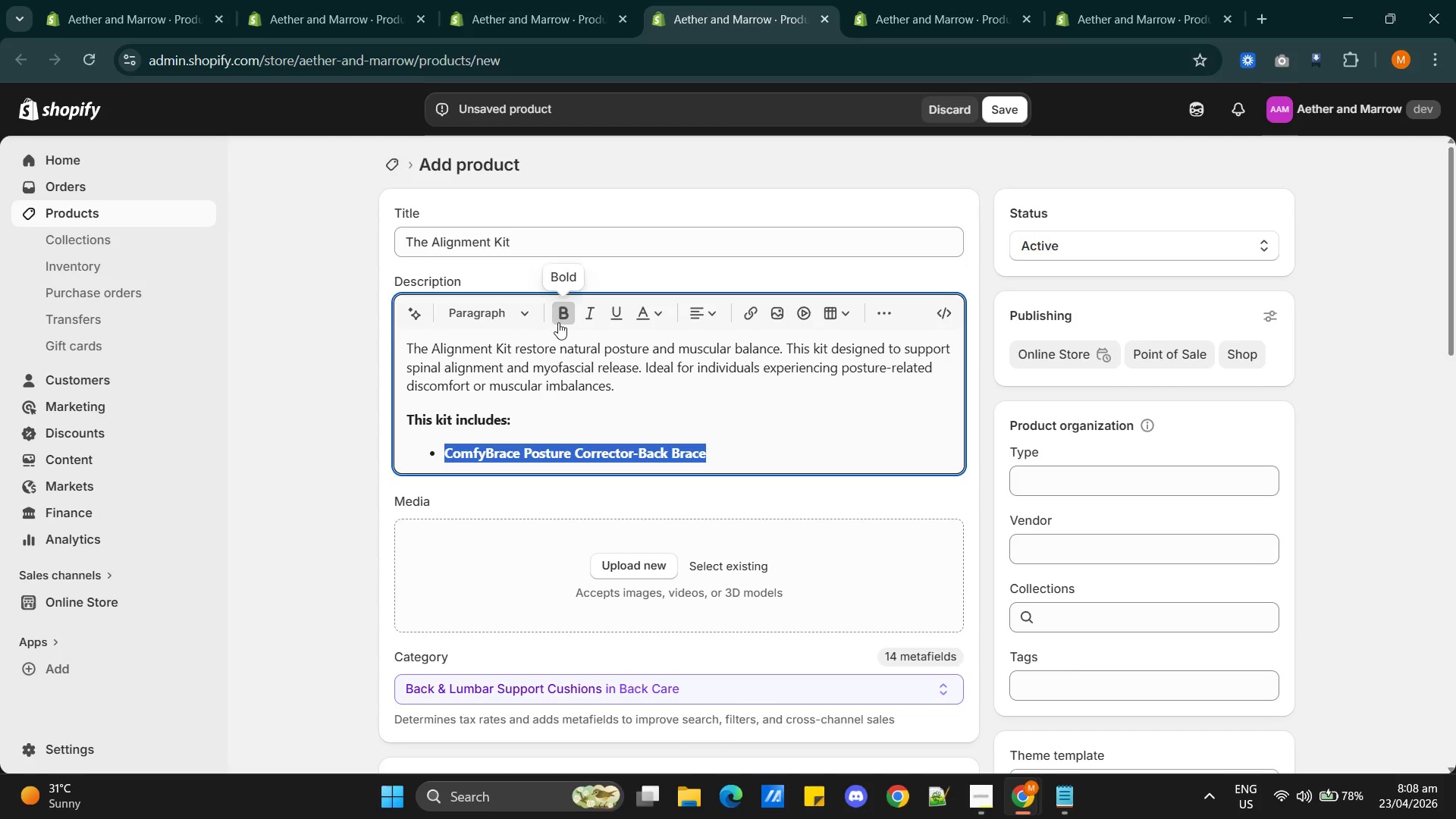 
left_click([560, 318])
 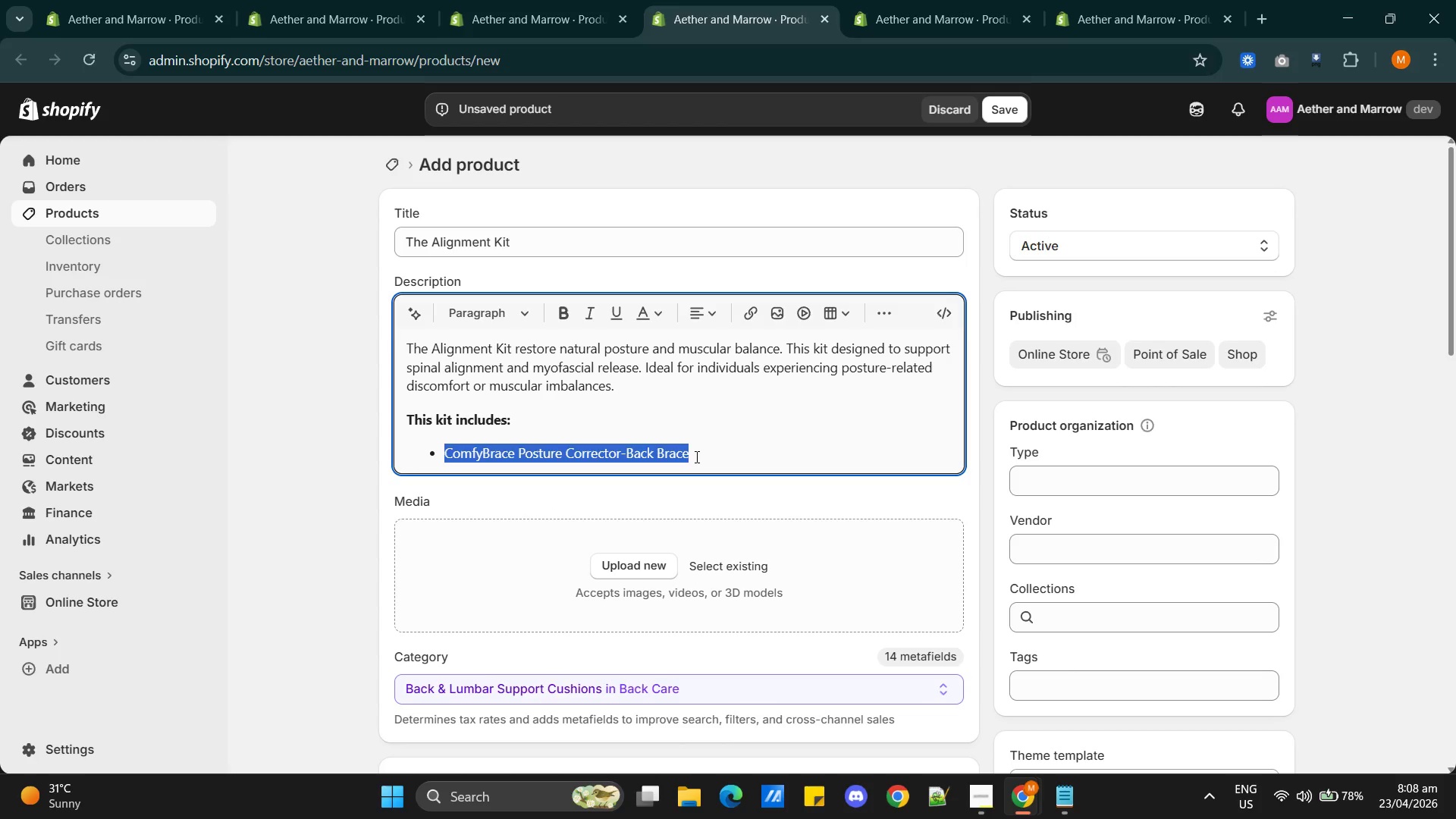 
left_click([695, 457])
 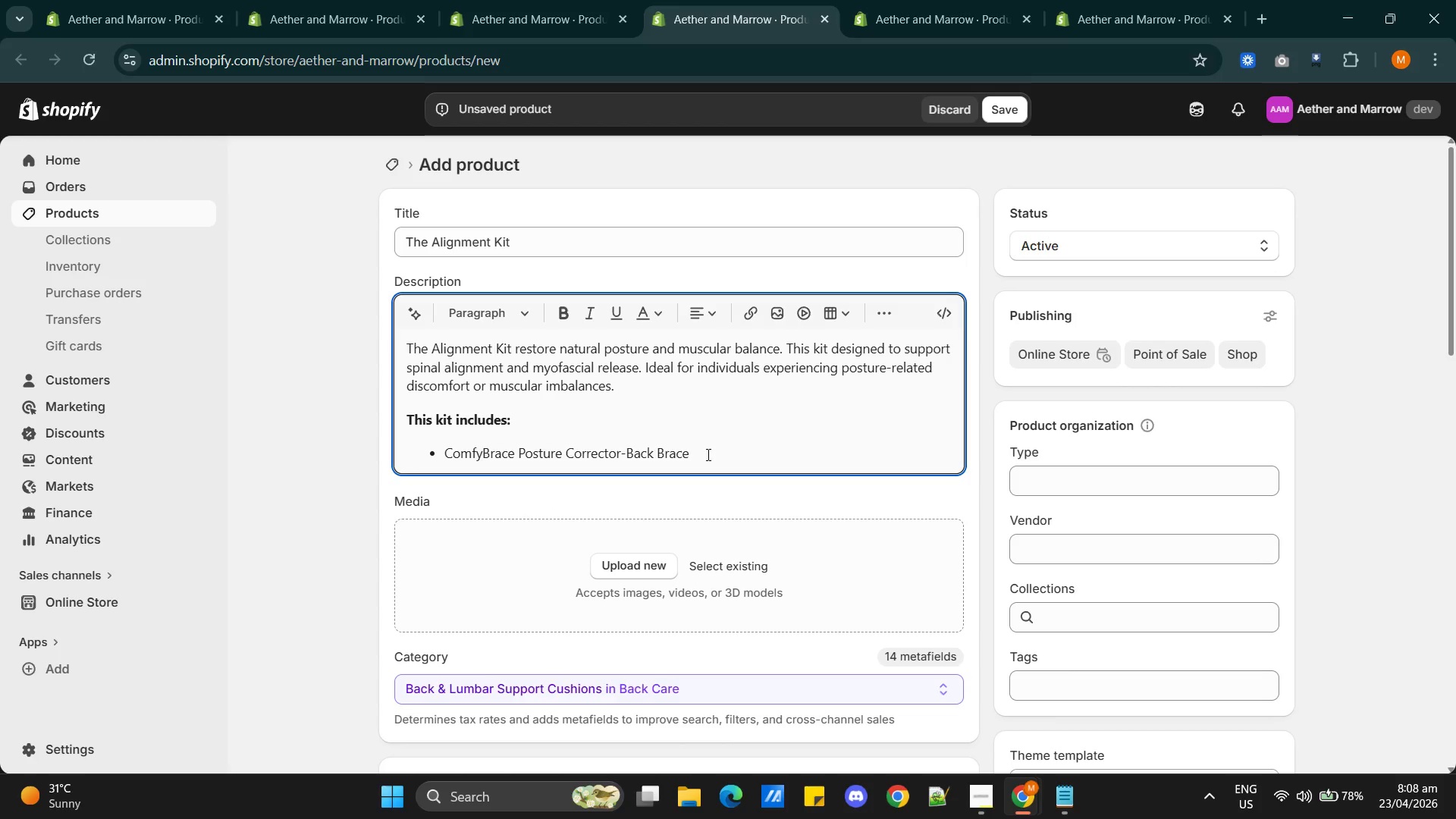 
key(Enter)
 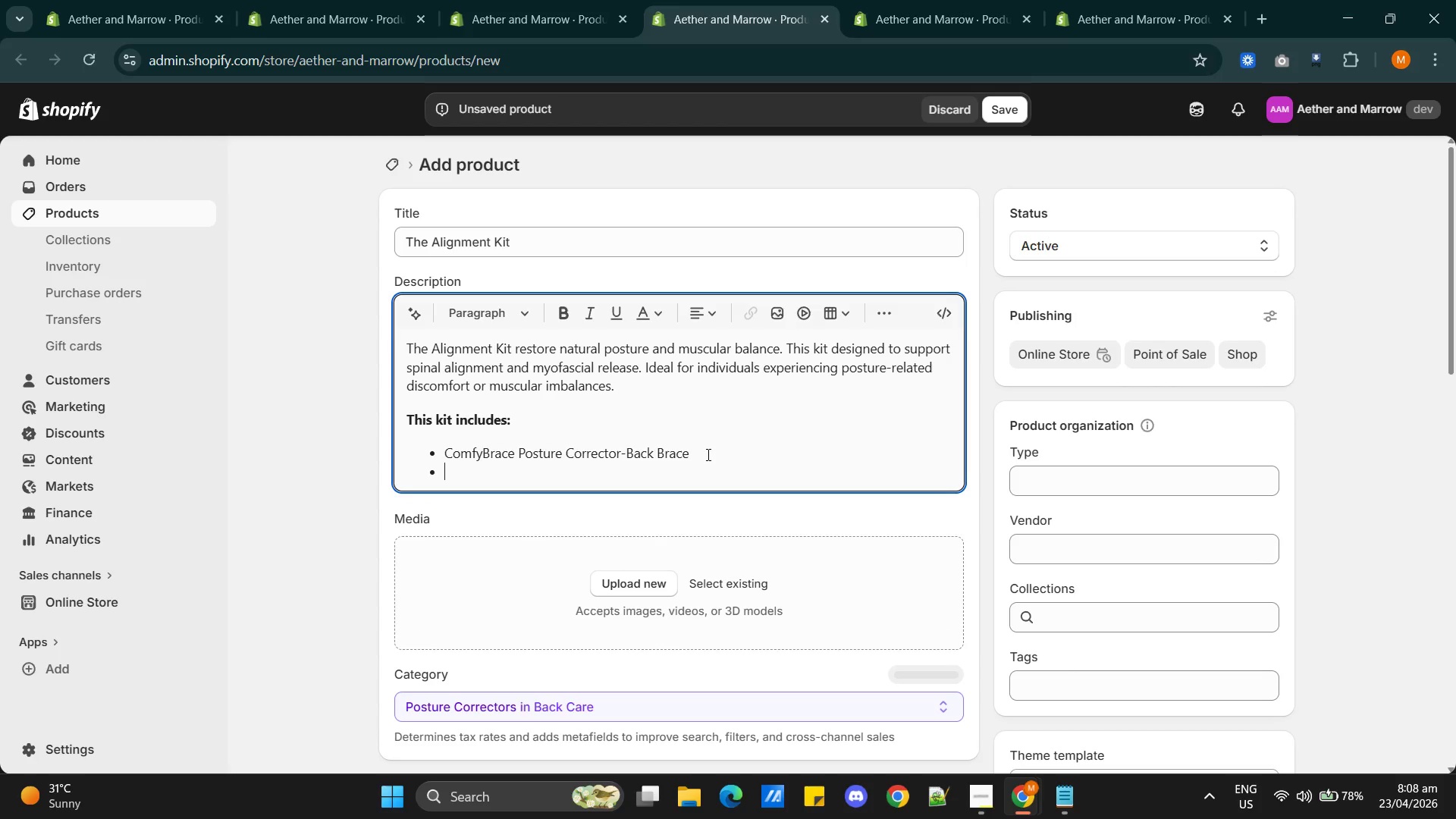 
key(Alt+AltLeft)
 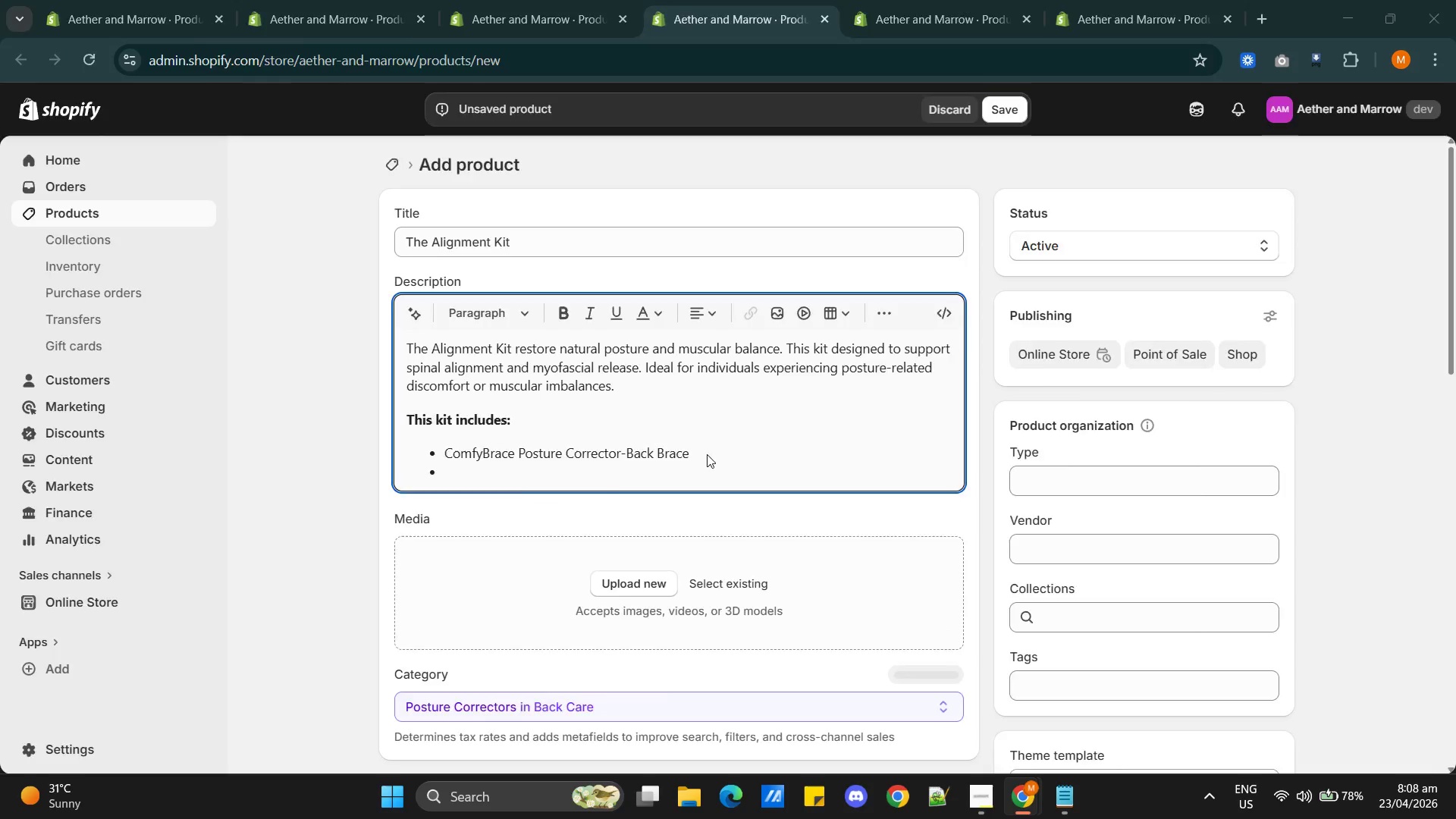 
key(Alt+Tab)
 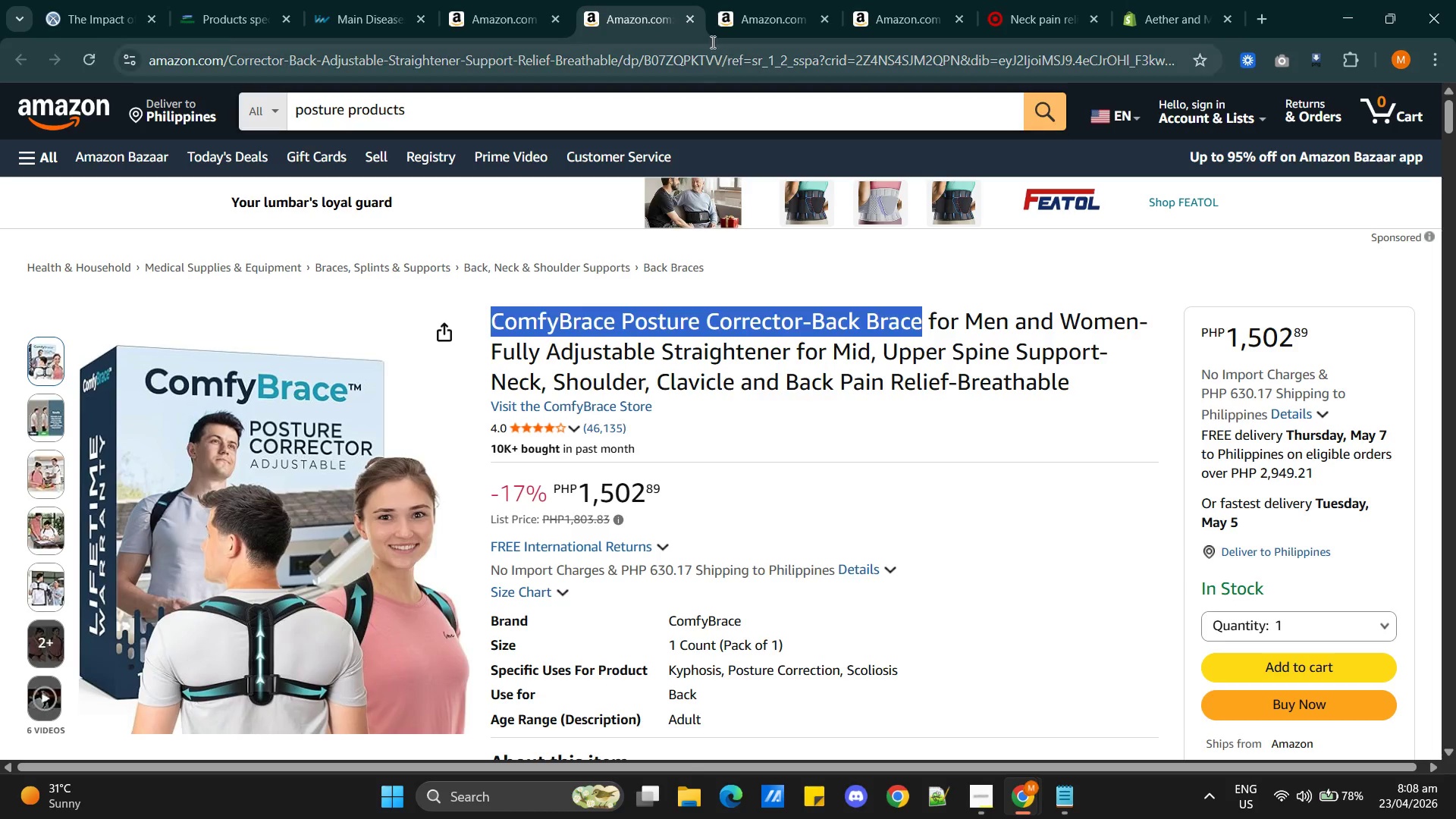 
left_click([779, 11])
 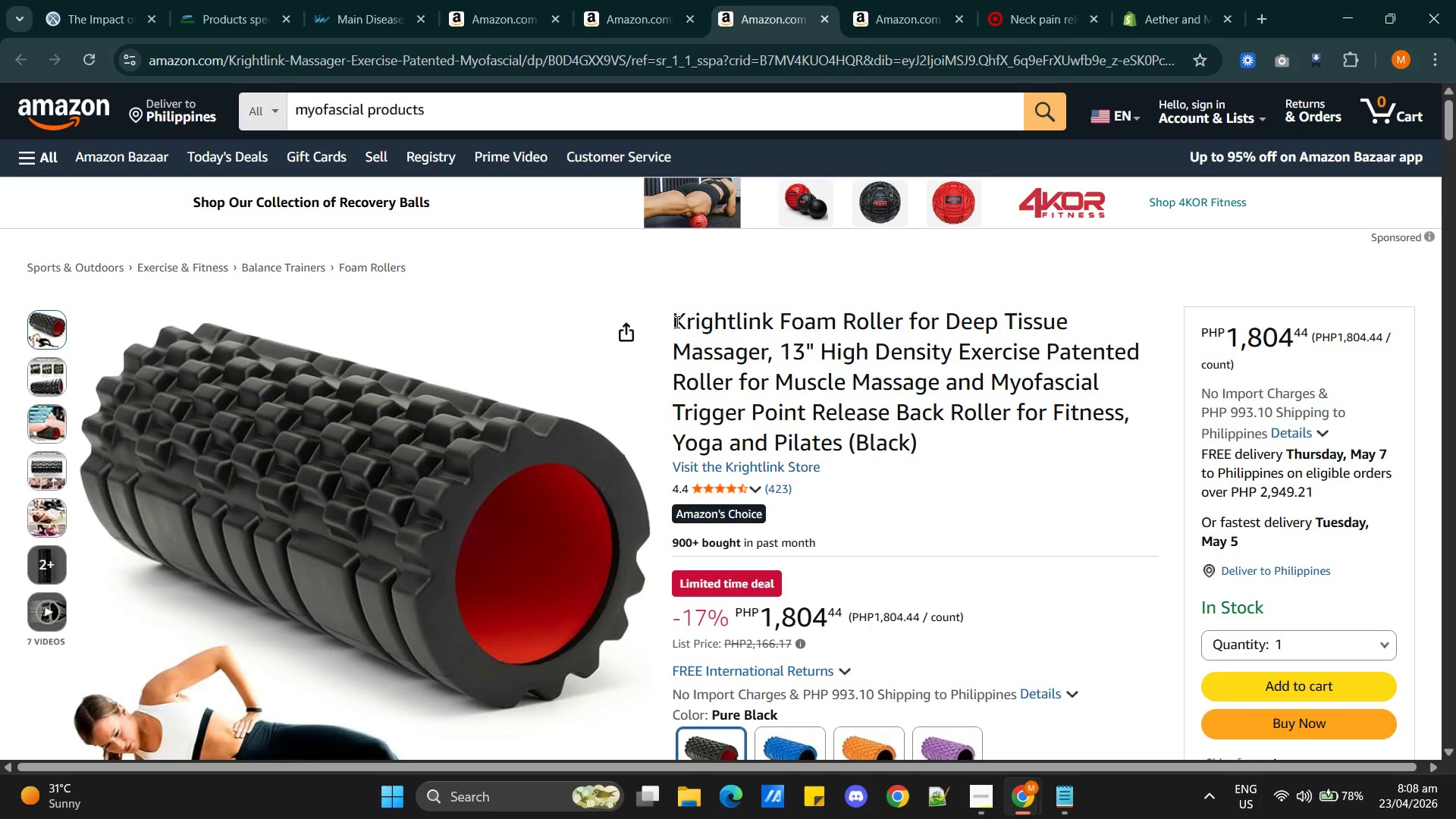 
left_click_drag(start_coordinate=[676, 322], to_coordinate=[768, 354])
 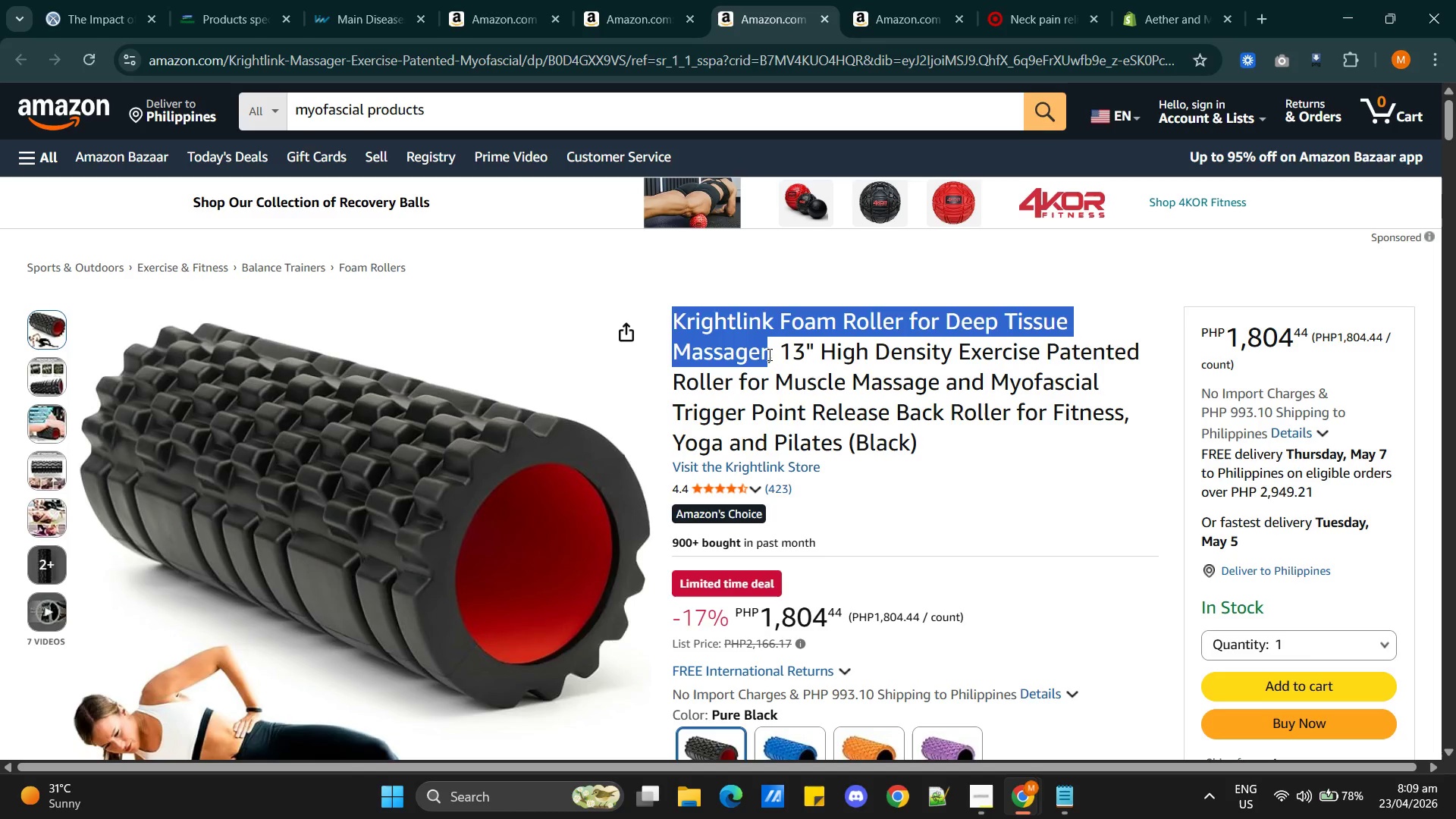 
key(Control+C)
 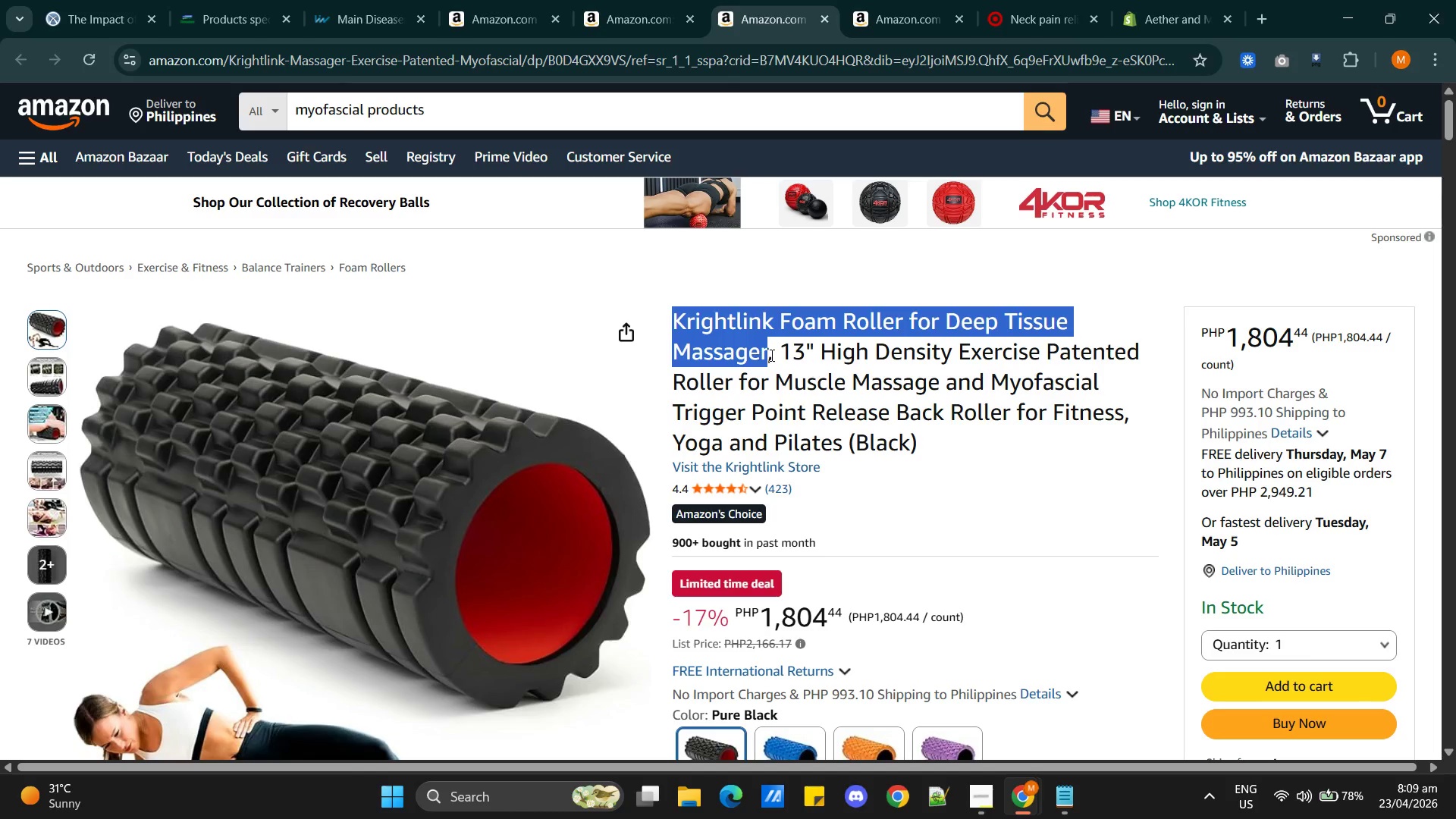 
key(Alt+AltLeft)
 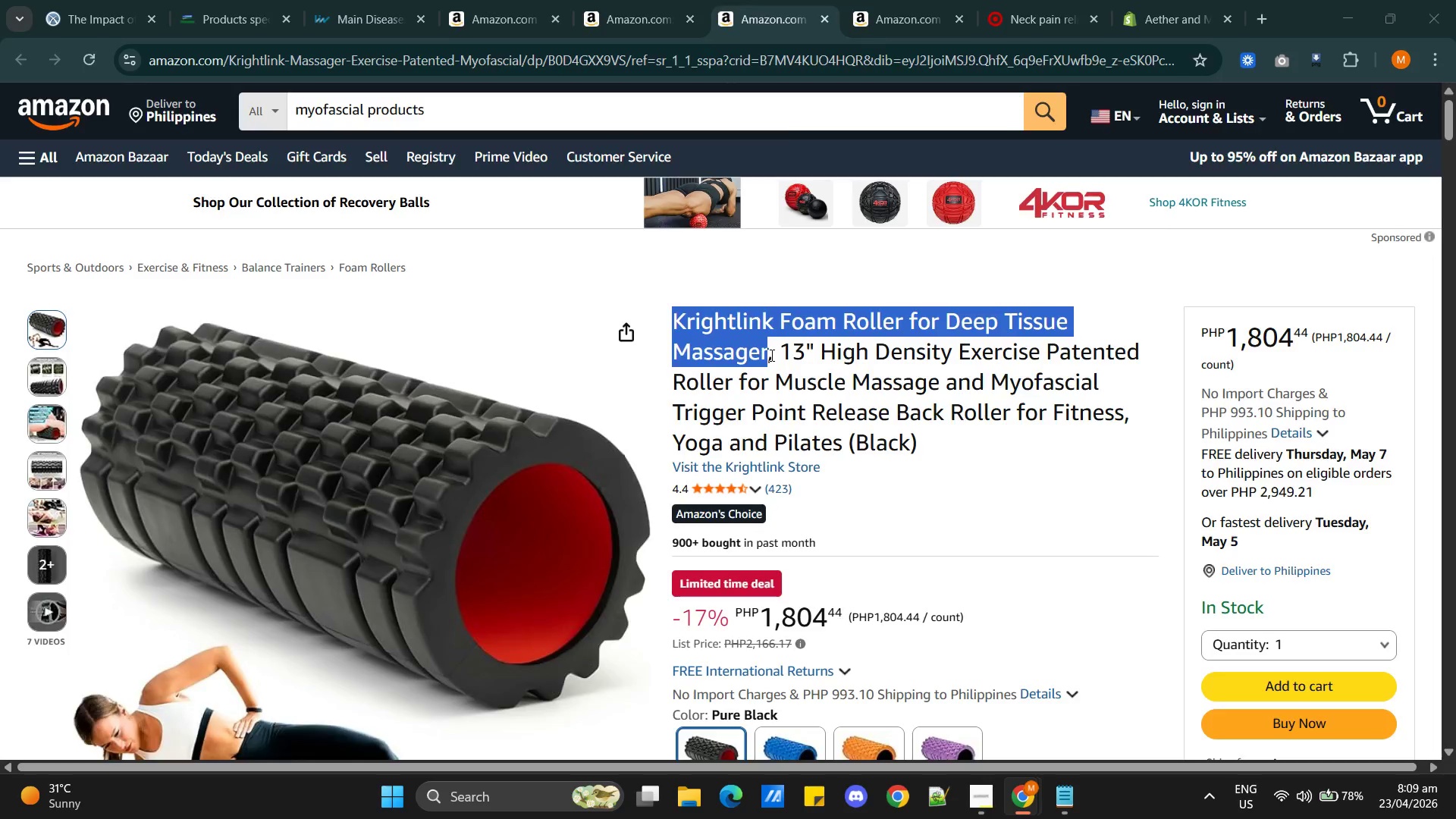 
key(Alt+Tab)
 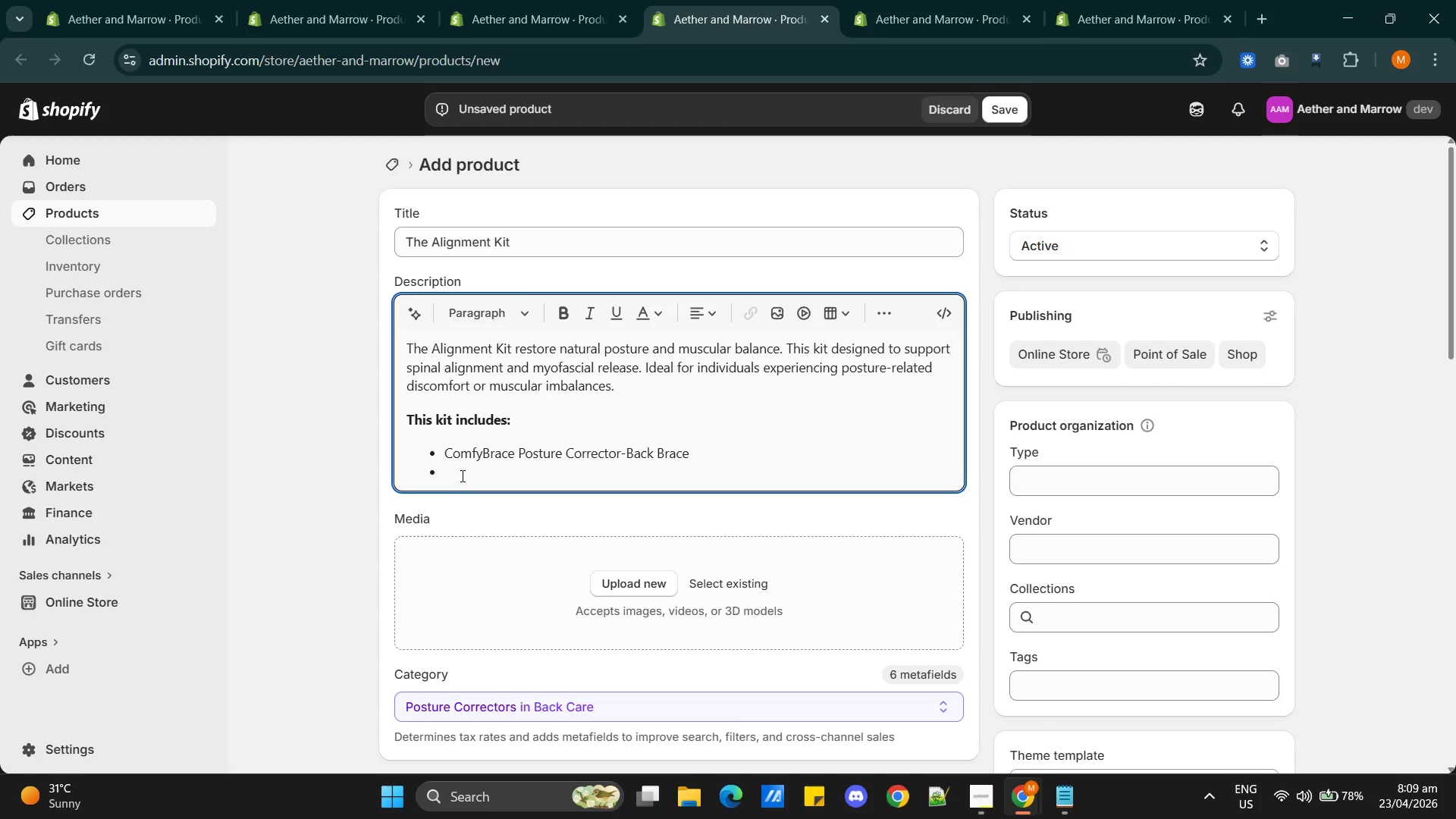 
left_click([463, 472])
 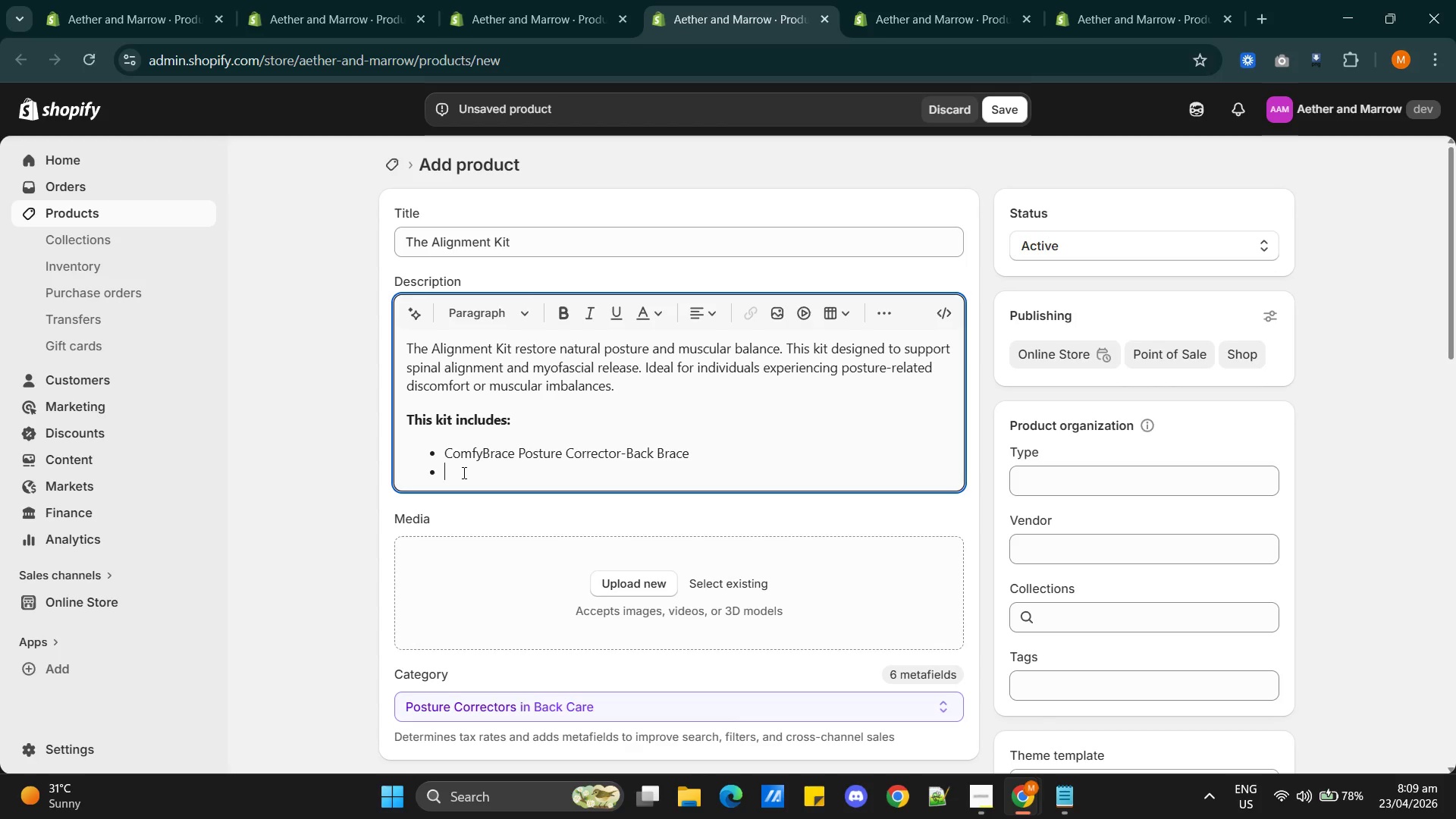 
key(Control+V)
 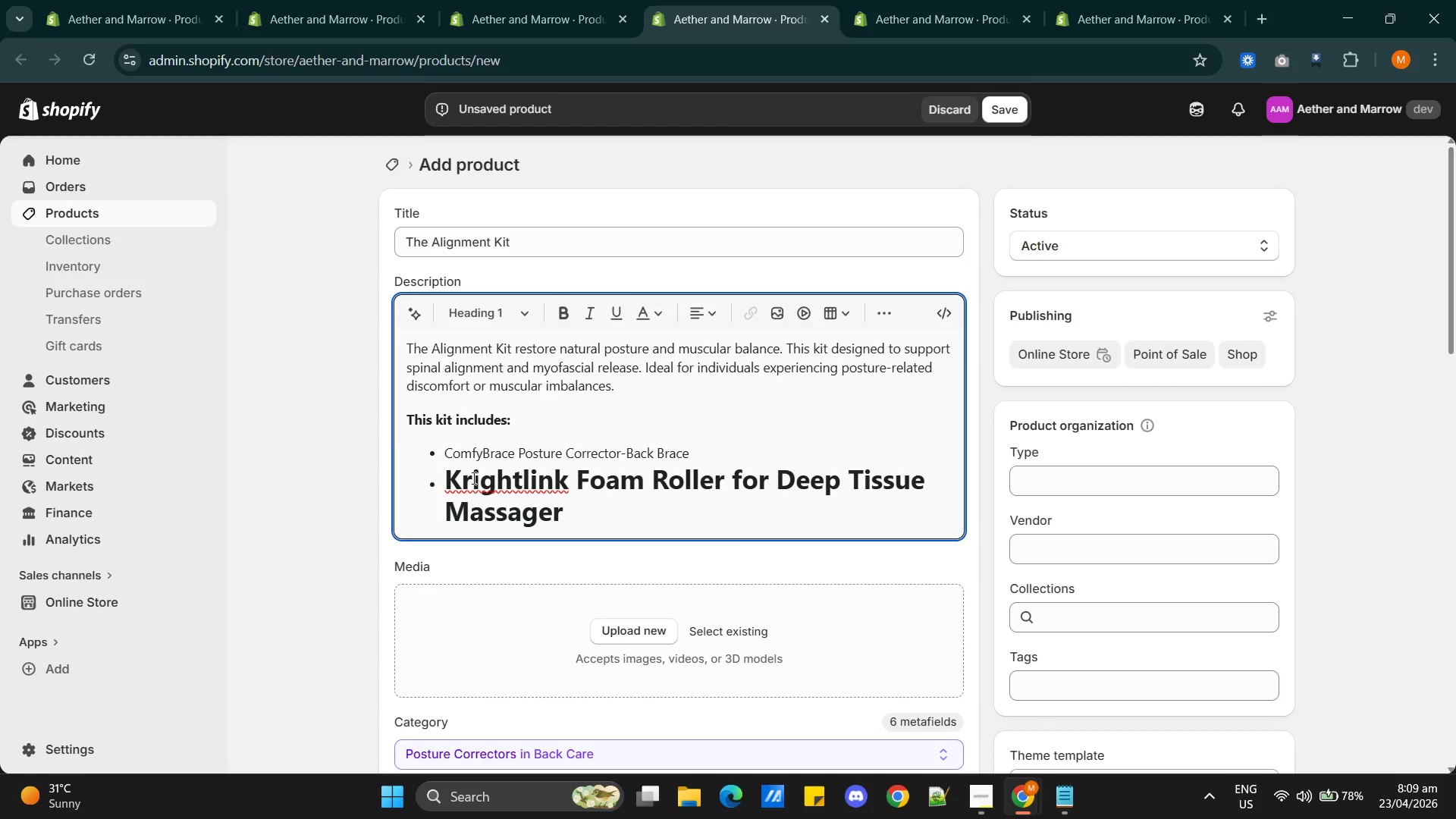 
key(Control+Z)
 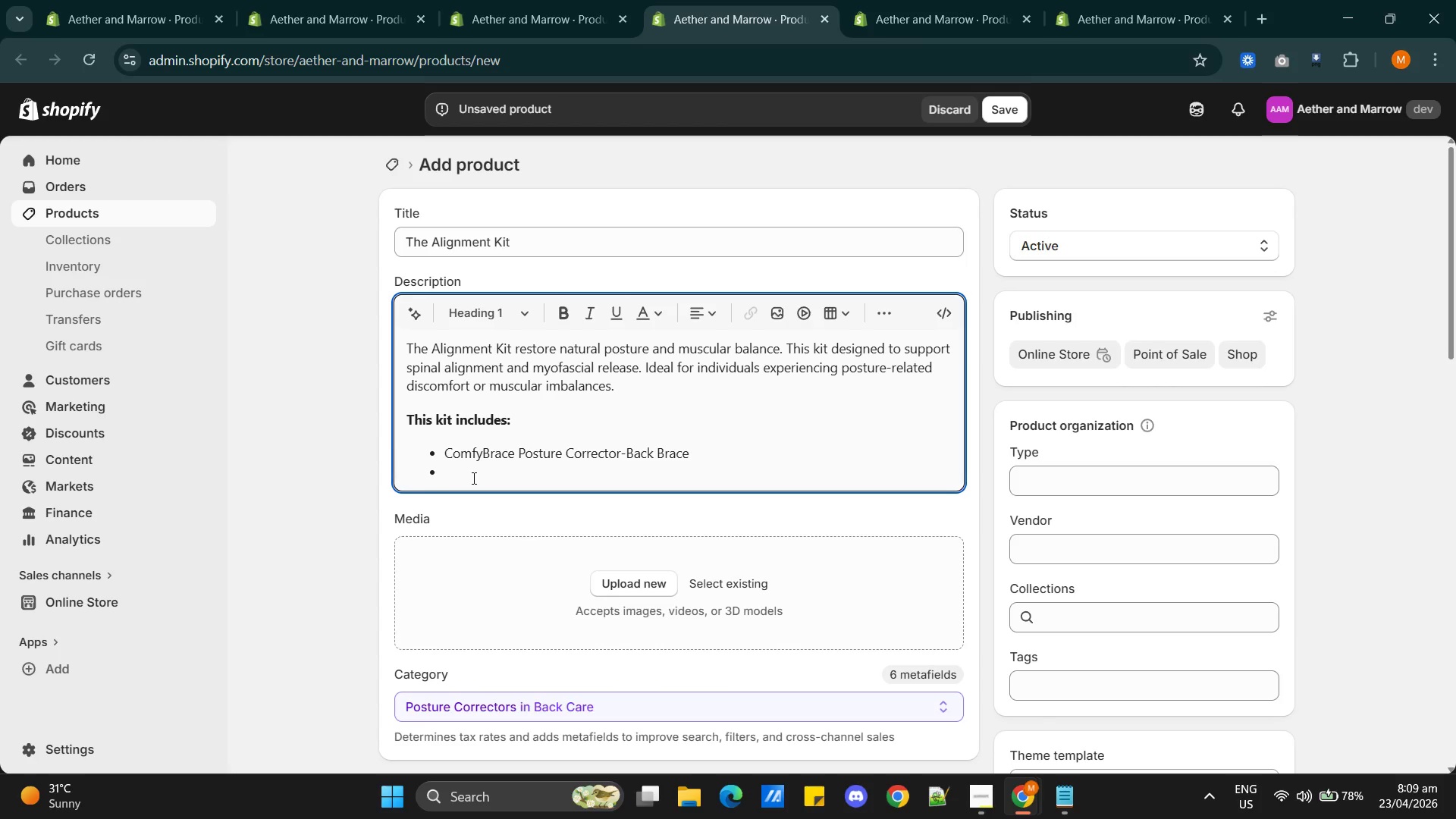 
key(Control+Shift+V)
 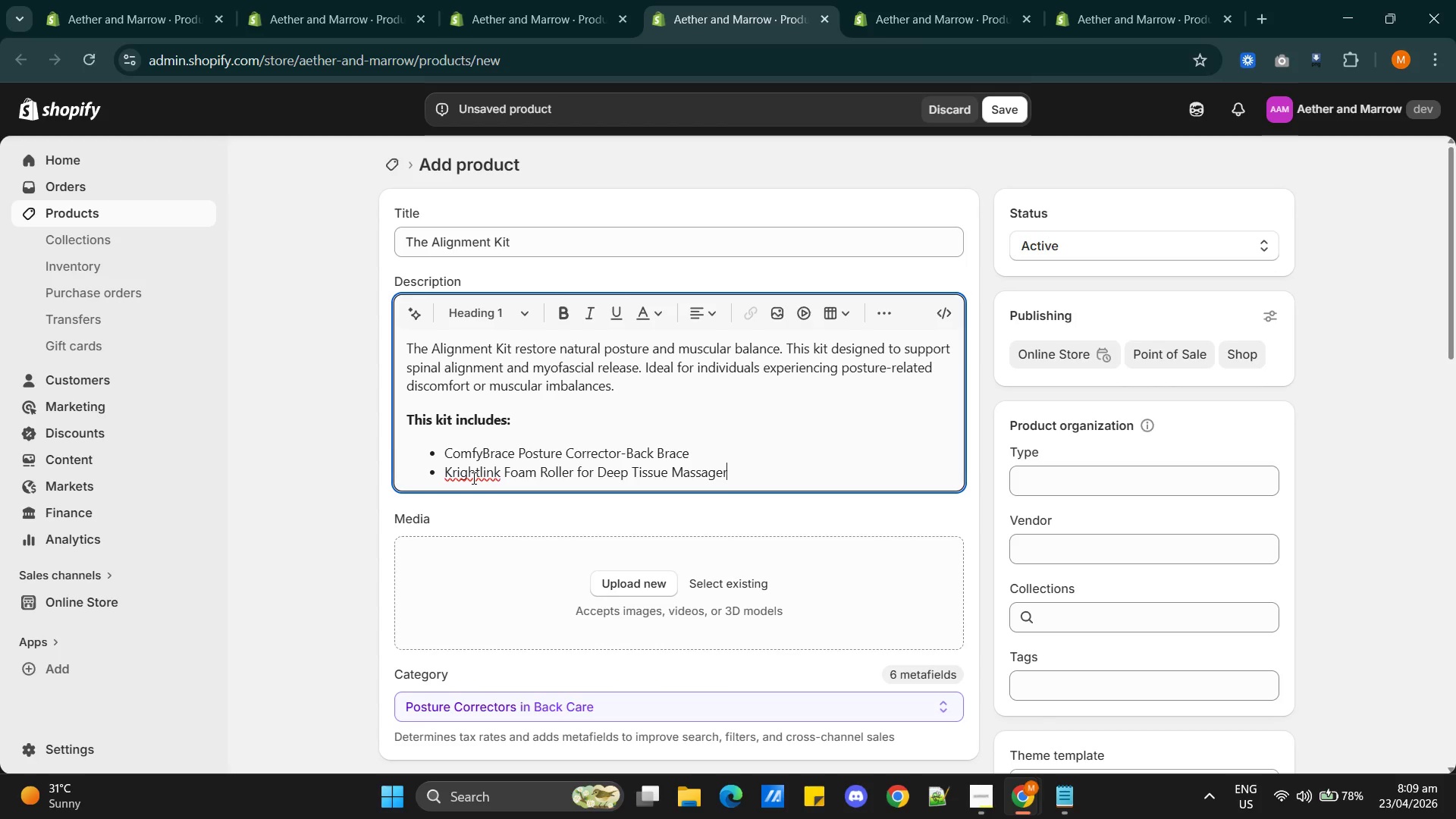 
key(Enter)
 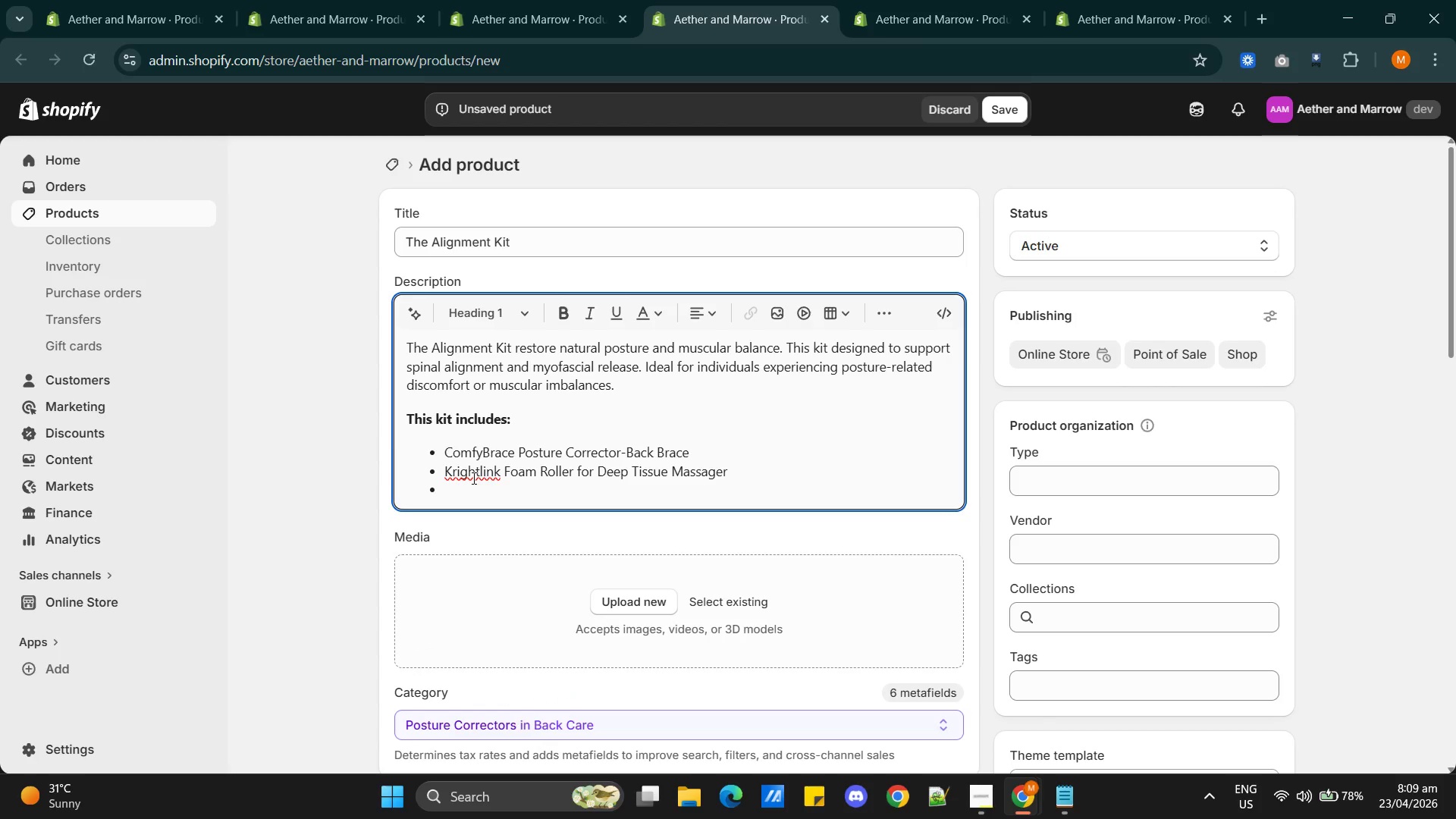 
key(Alt+AltLeft)
 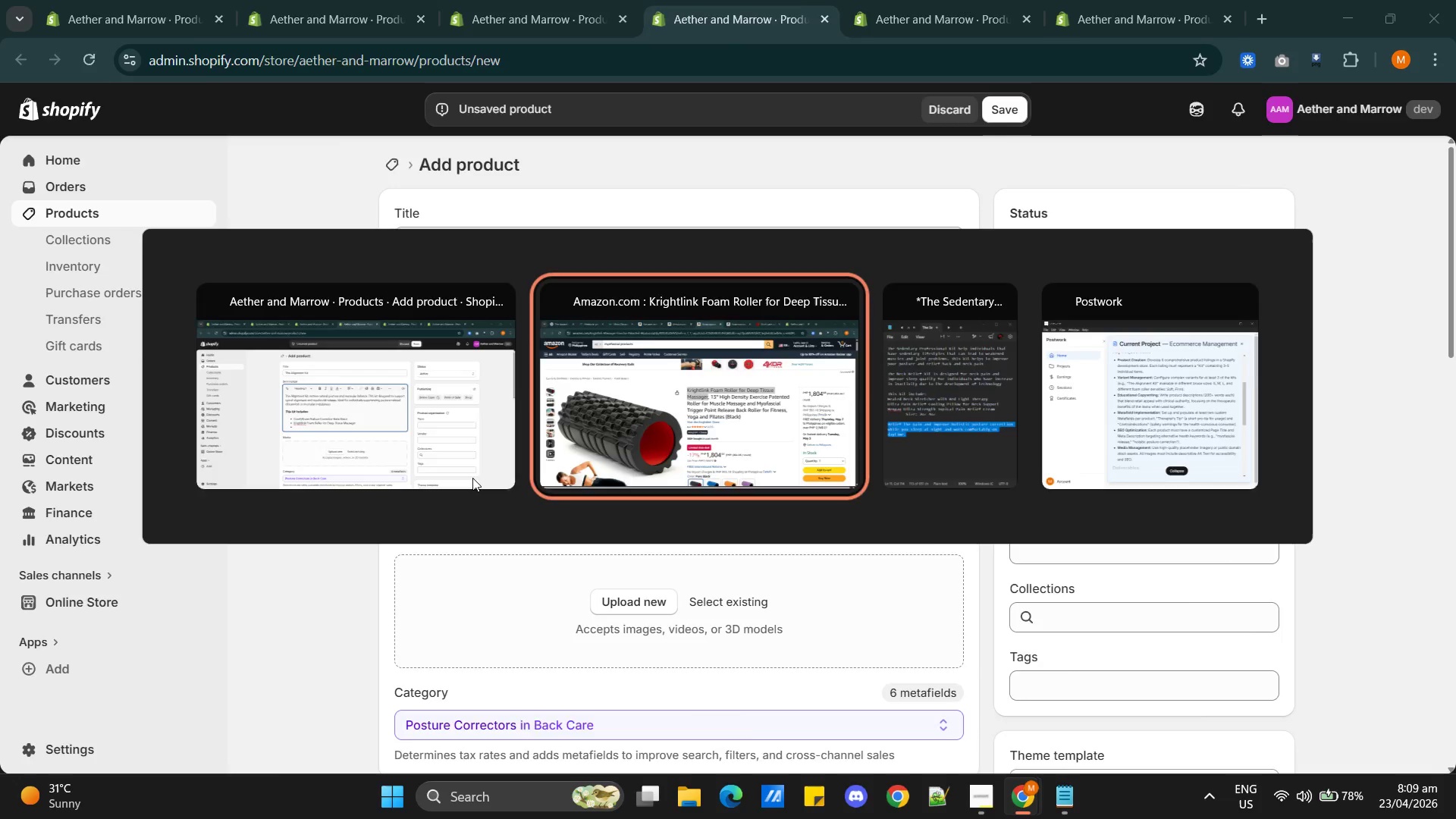 
key(Alt+Tab)
 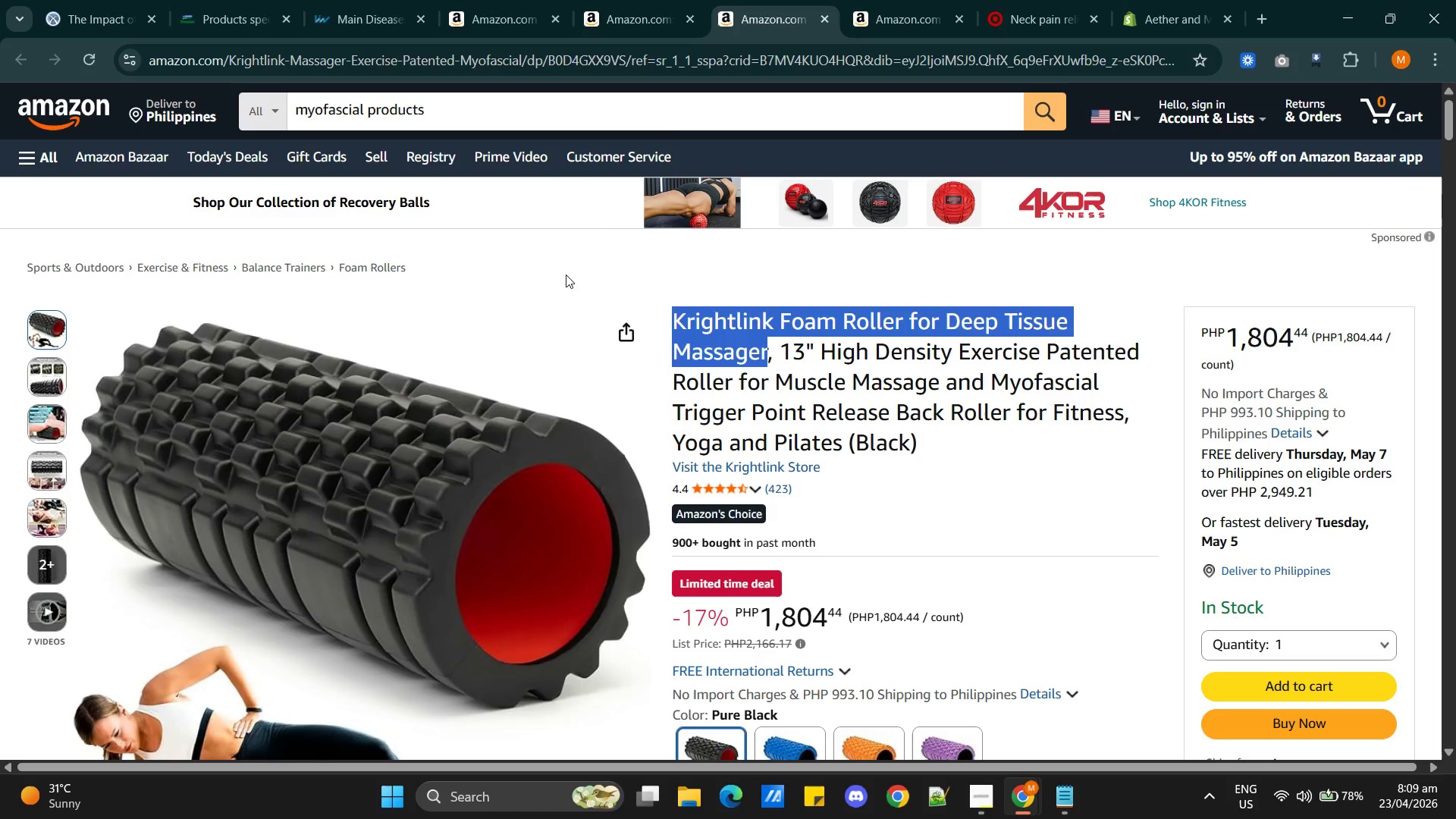 
left_click([873, 14])
 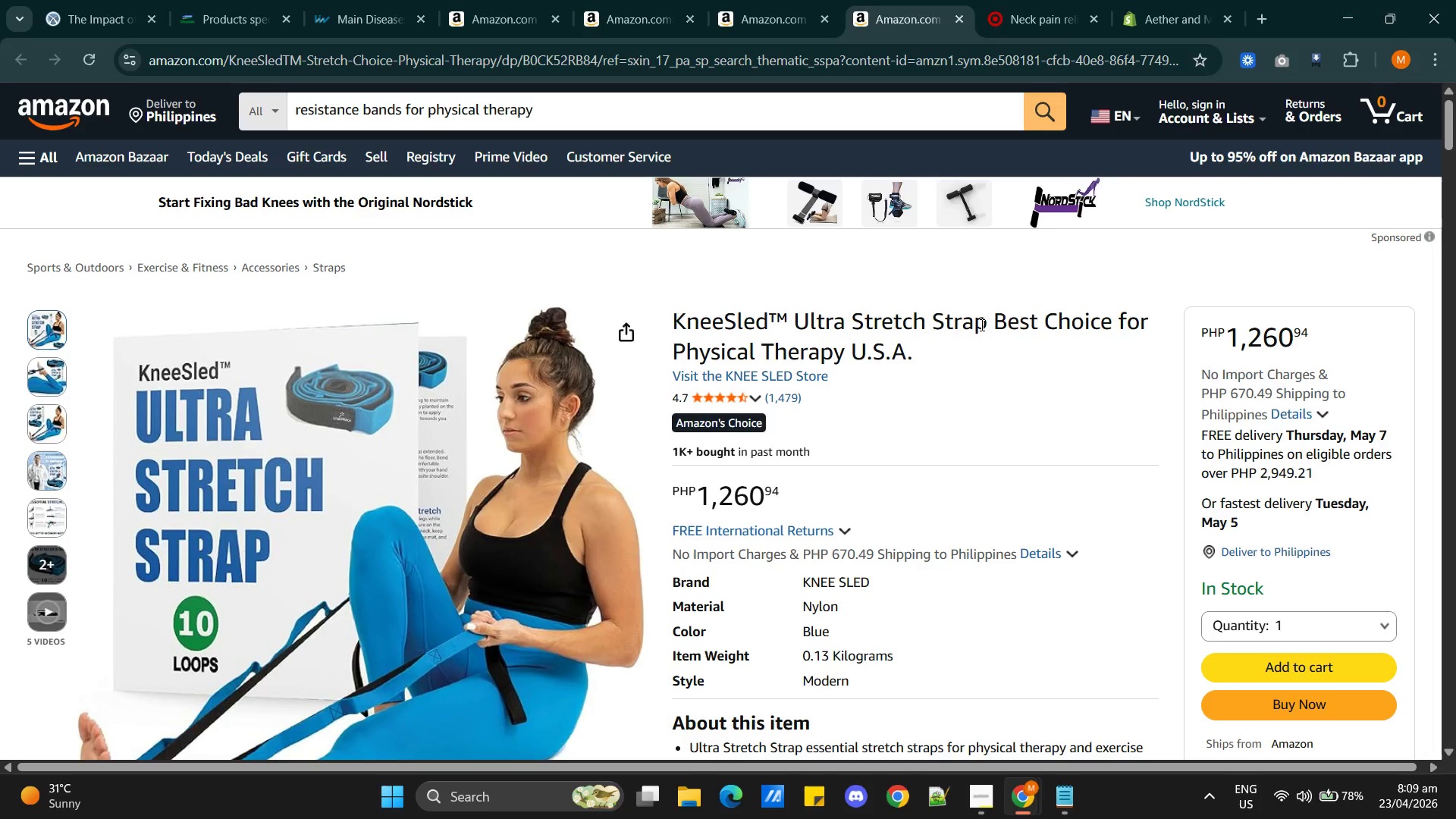 
wait(7.0)
 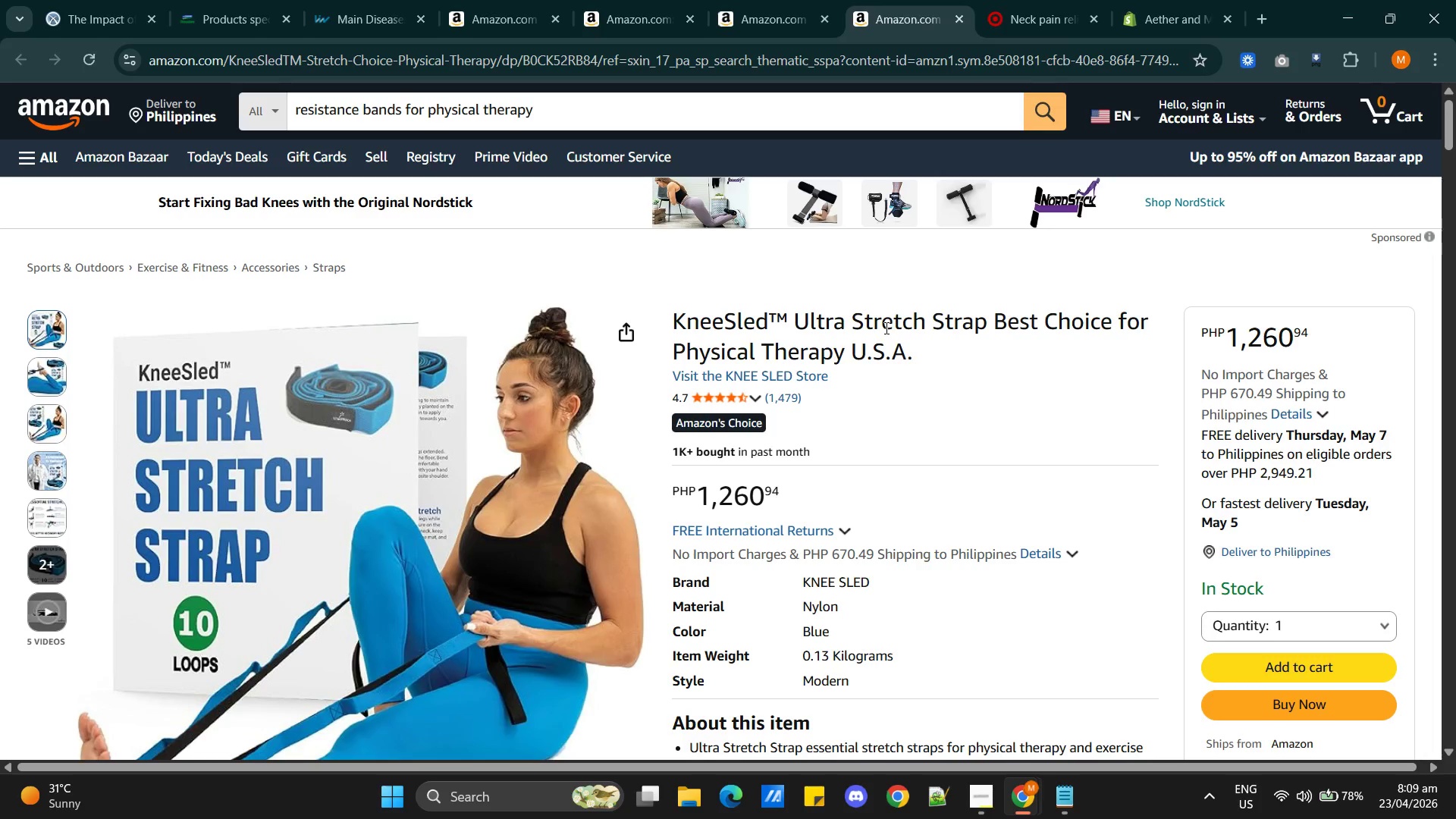 
left_click_drag(start_coordinate=[986, 326], to_coordinate=[678, 322])
 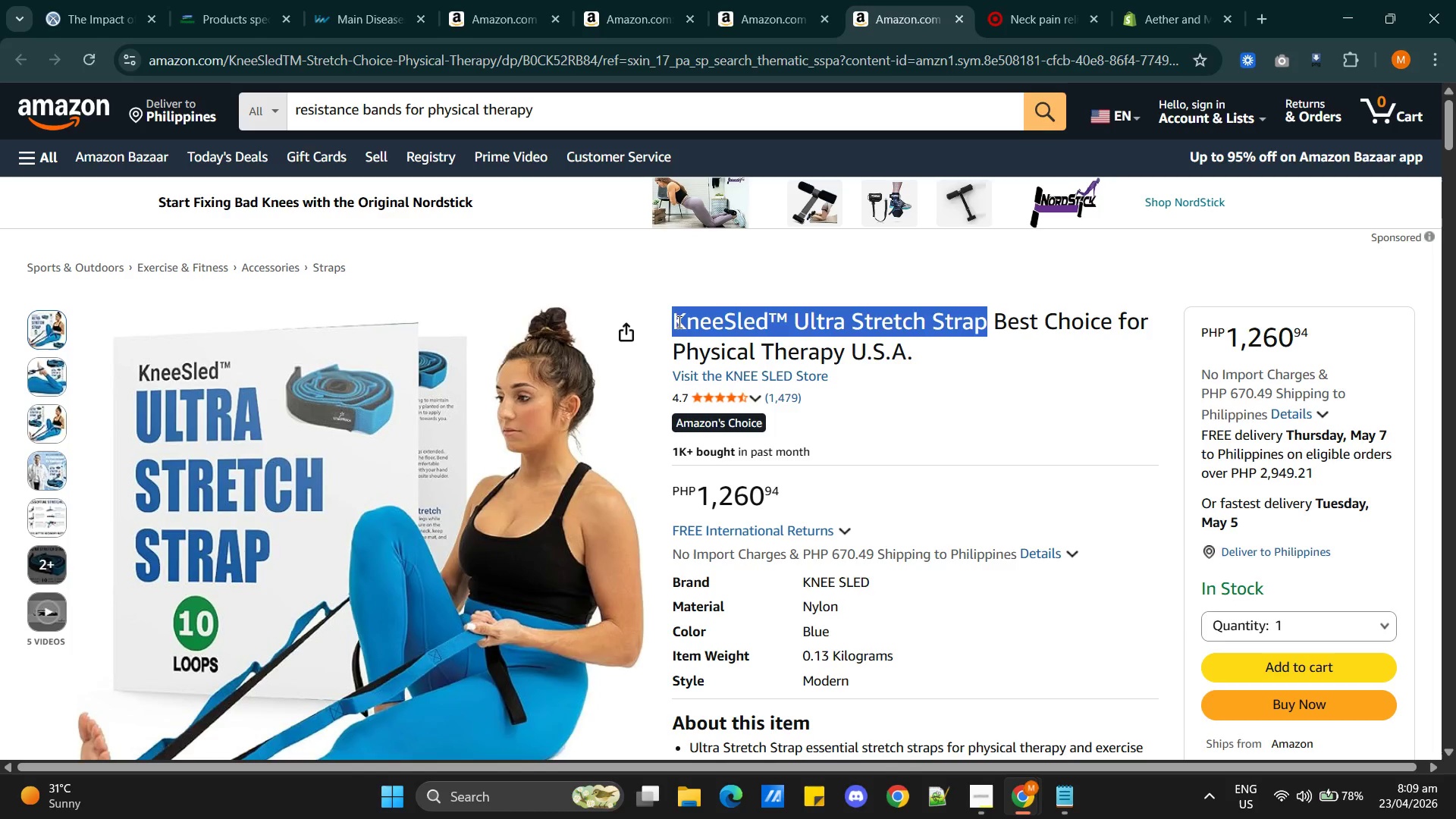 
key(Control+C)
 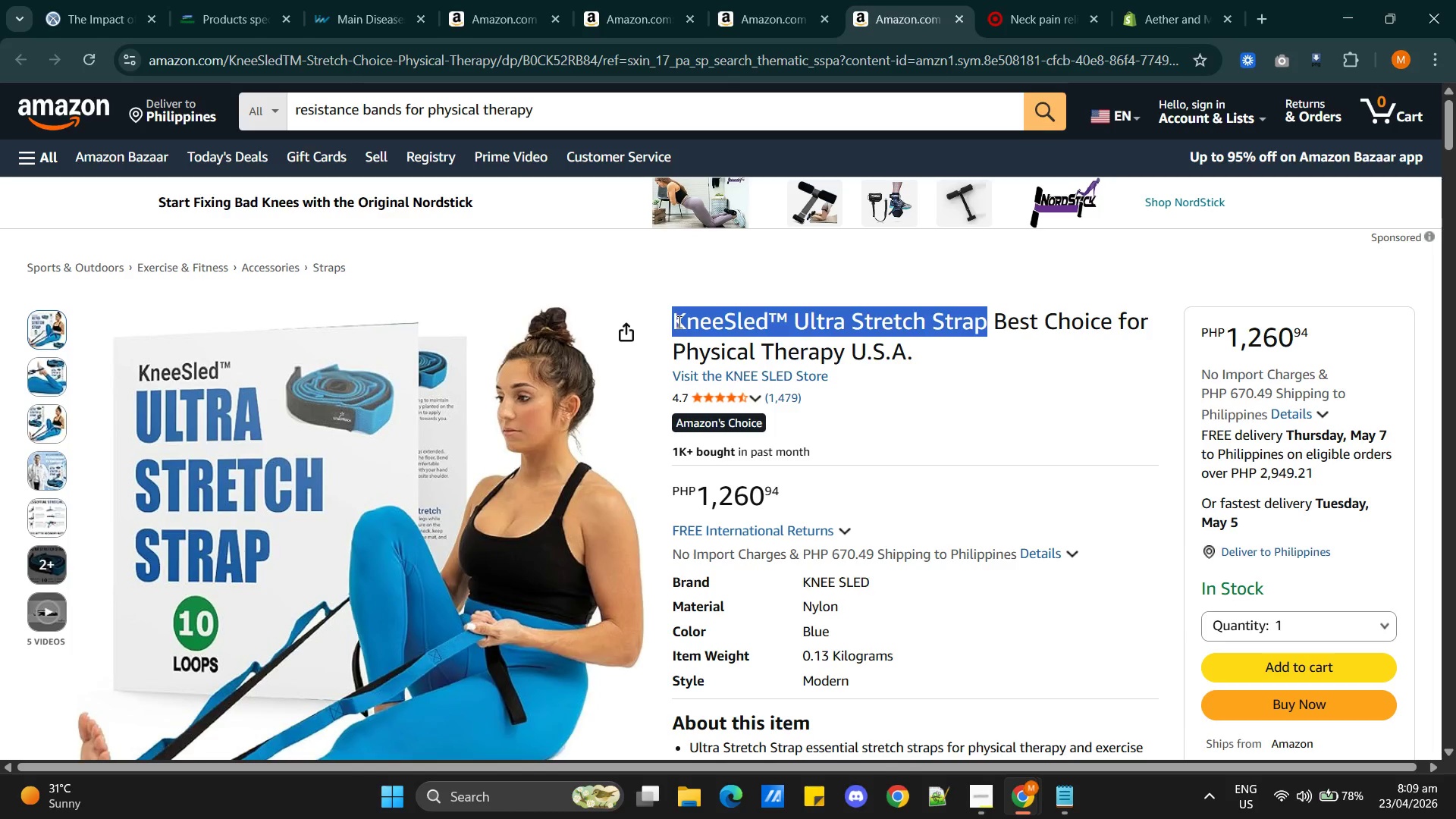 
key(Alt+AltLeft)
 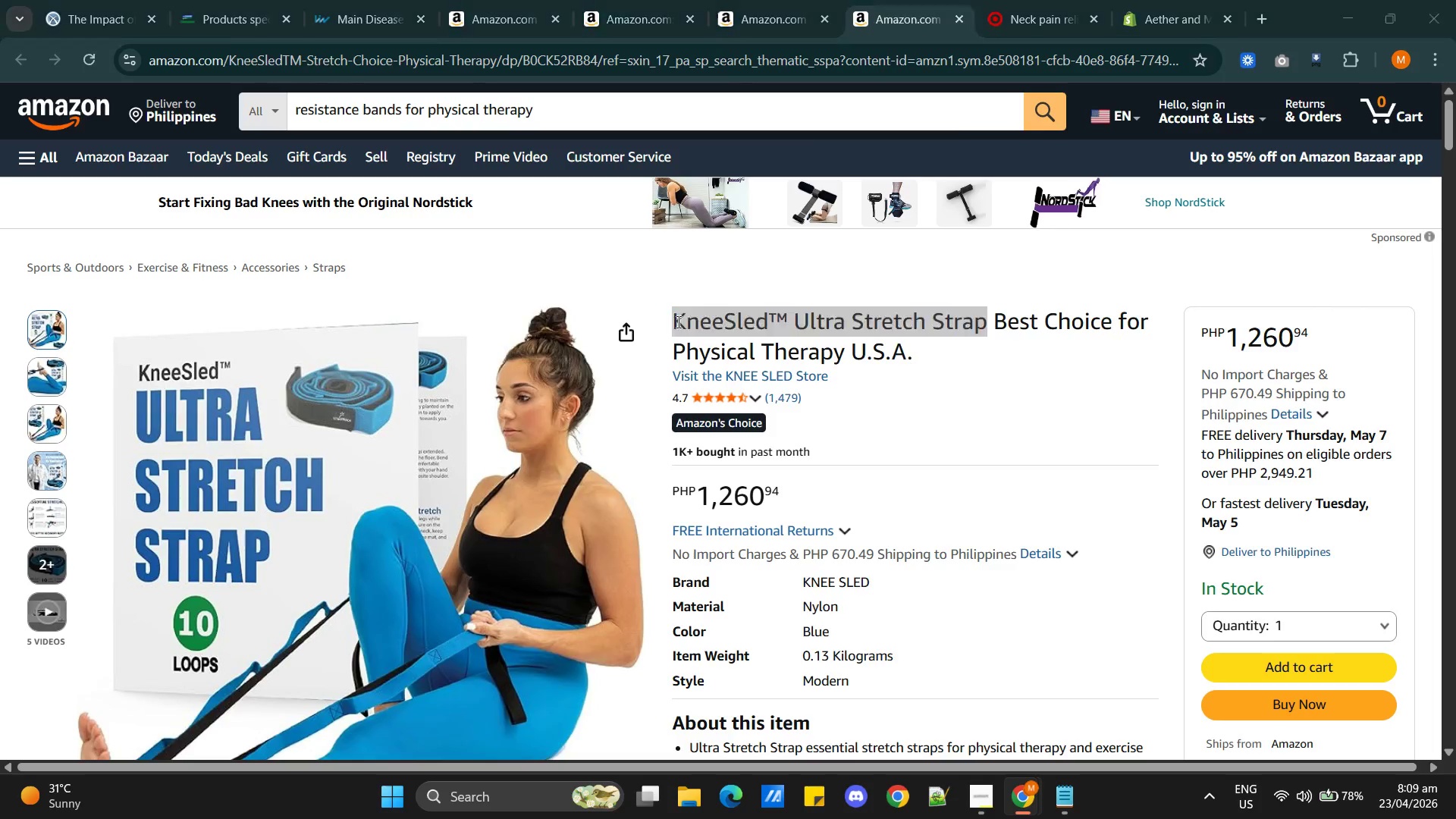 
key(Alt+Tab)
 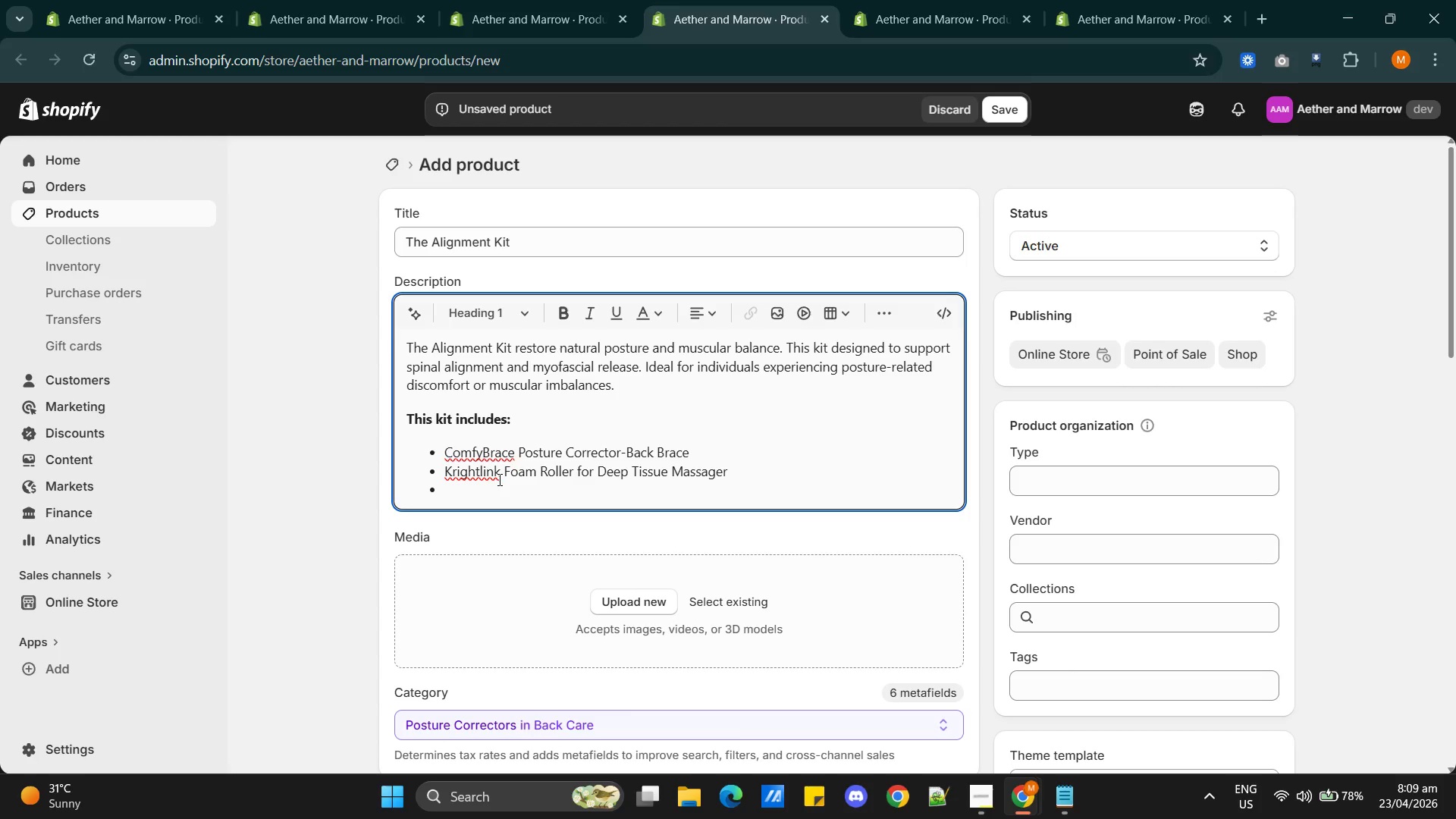 
left_click([488, 491])
 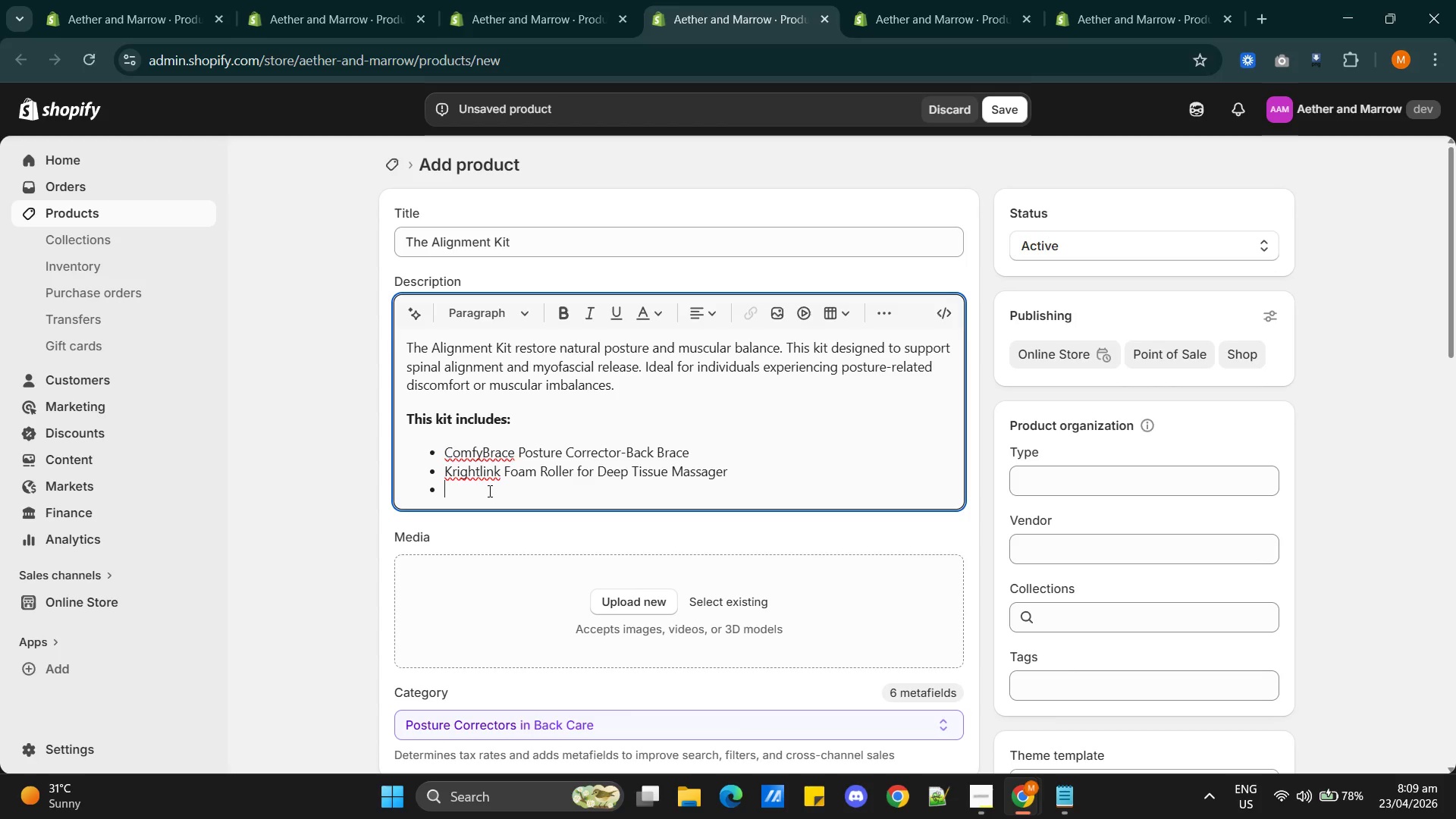 
key(Control+V)
 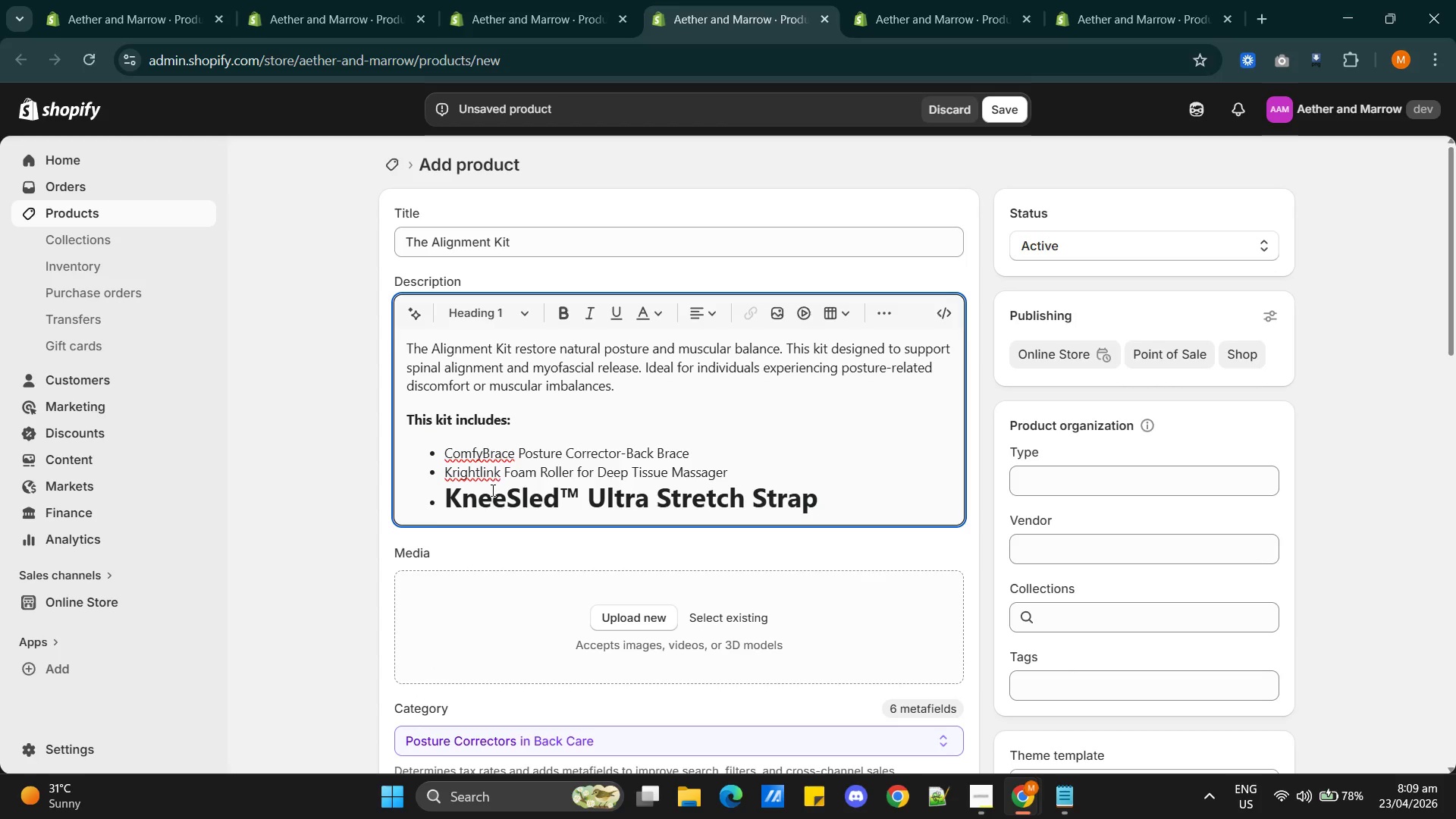 
key(Control+Z)
 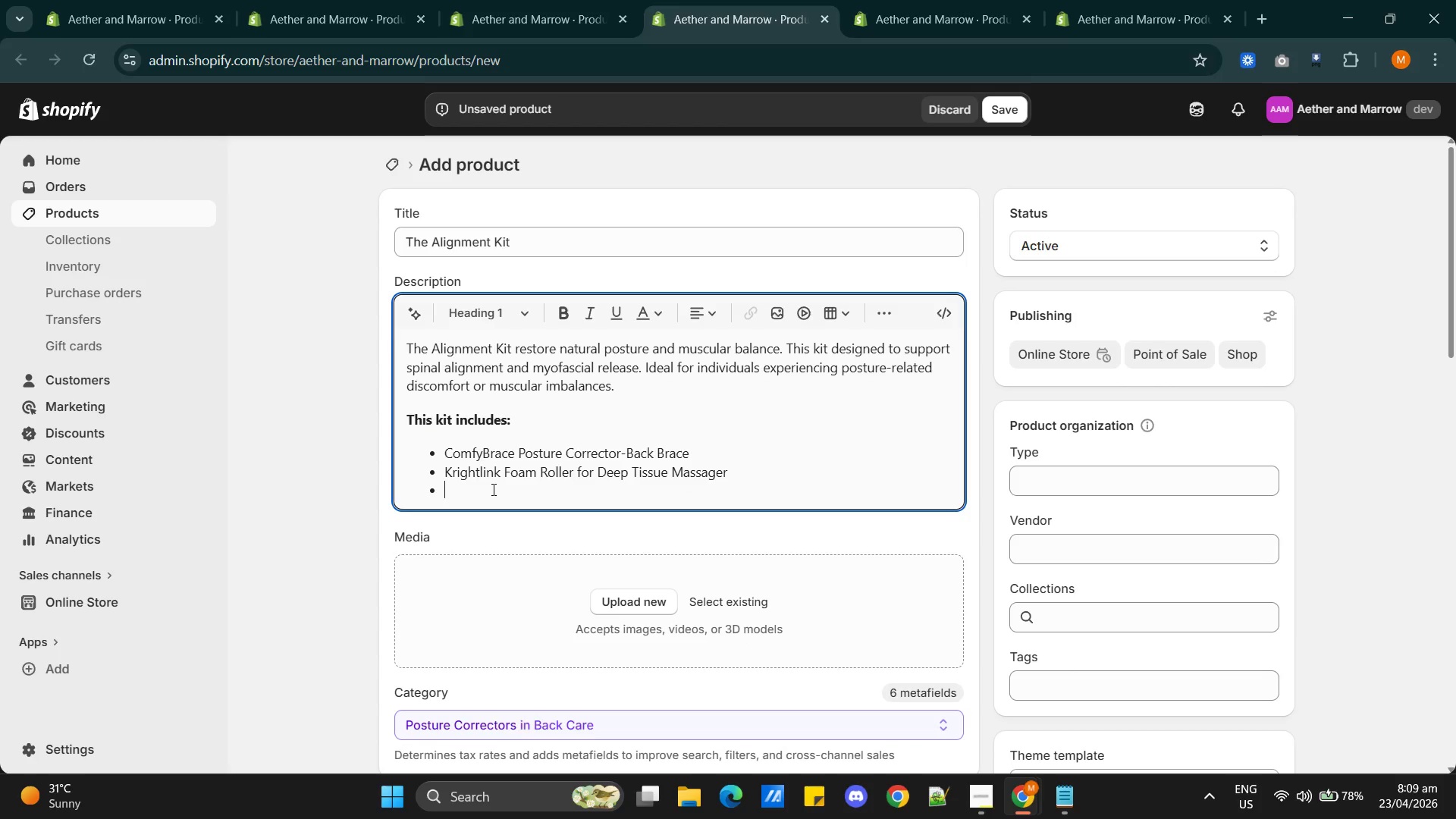 
key(Control+Shift+V)
 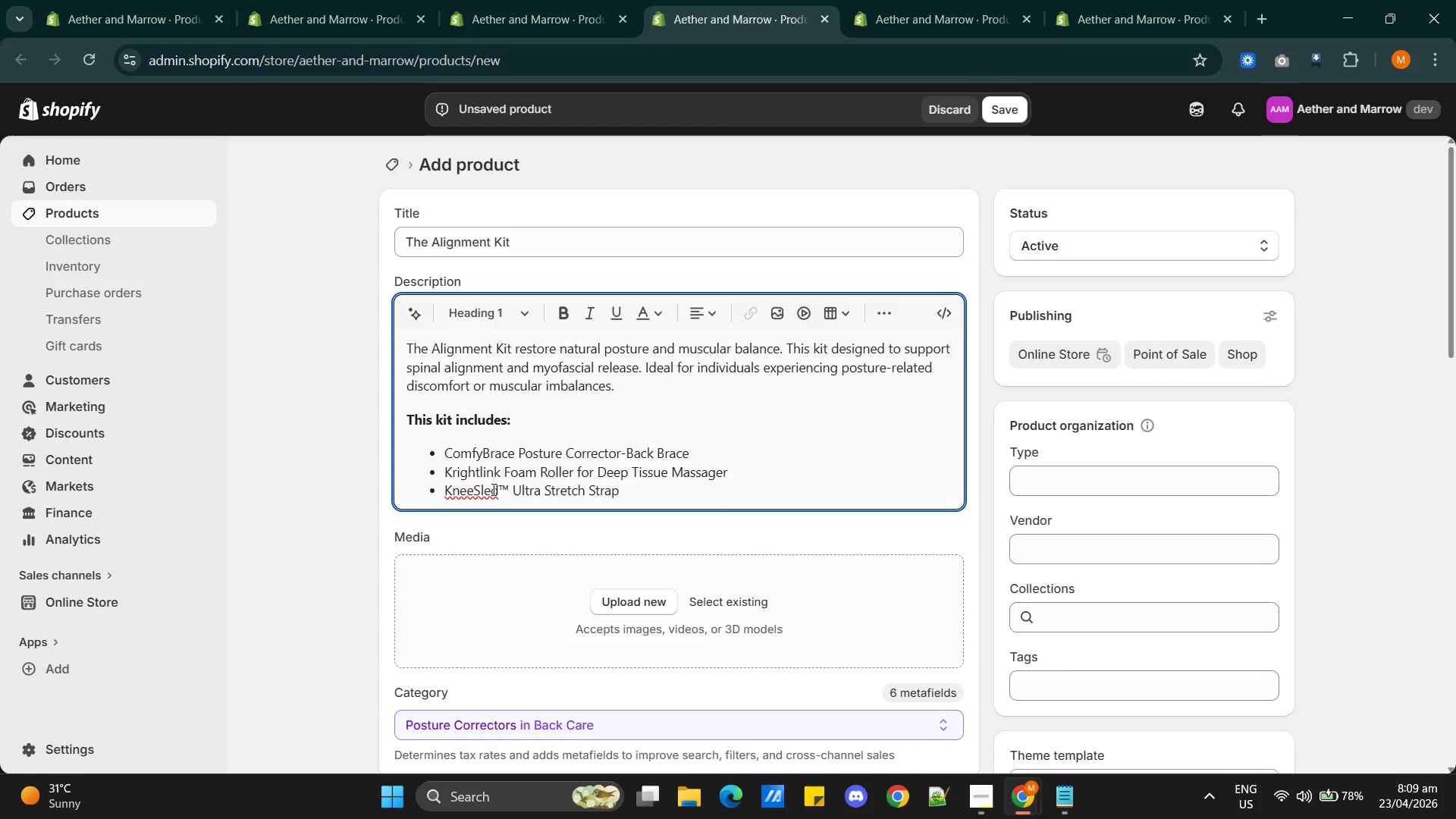 
type( Resistance Band)
 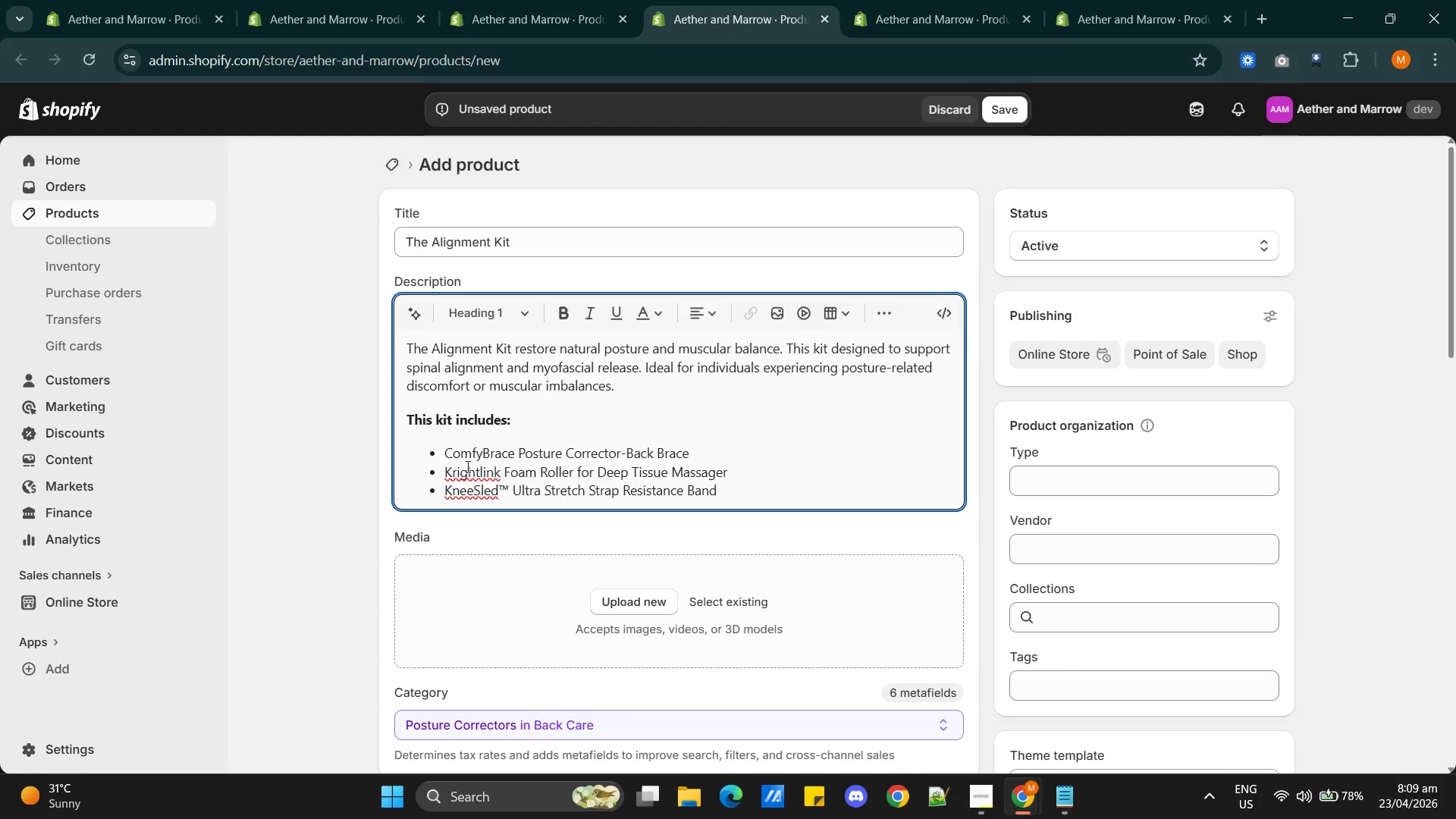 
wait(12.23)
 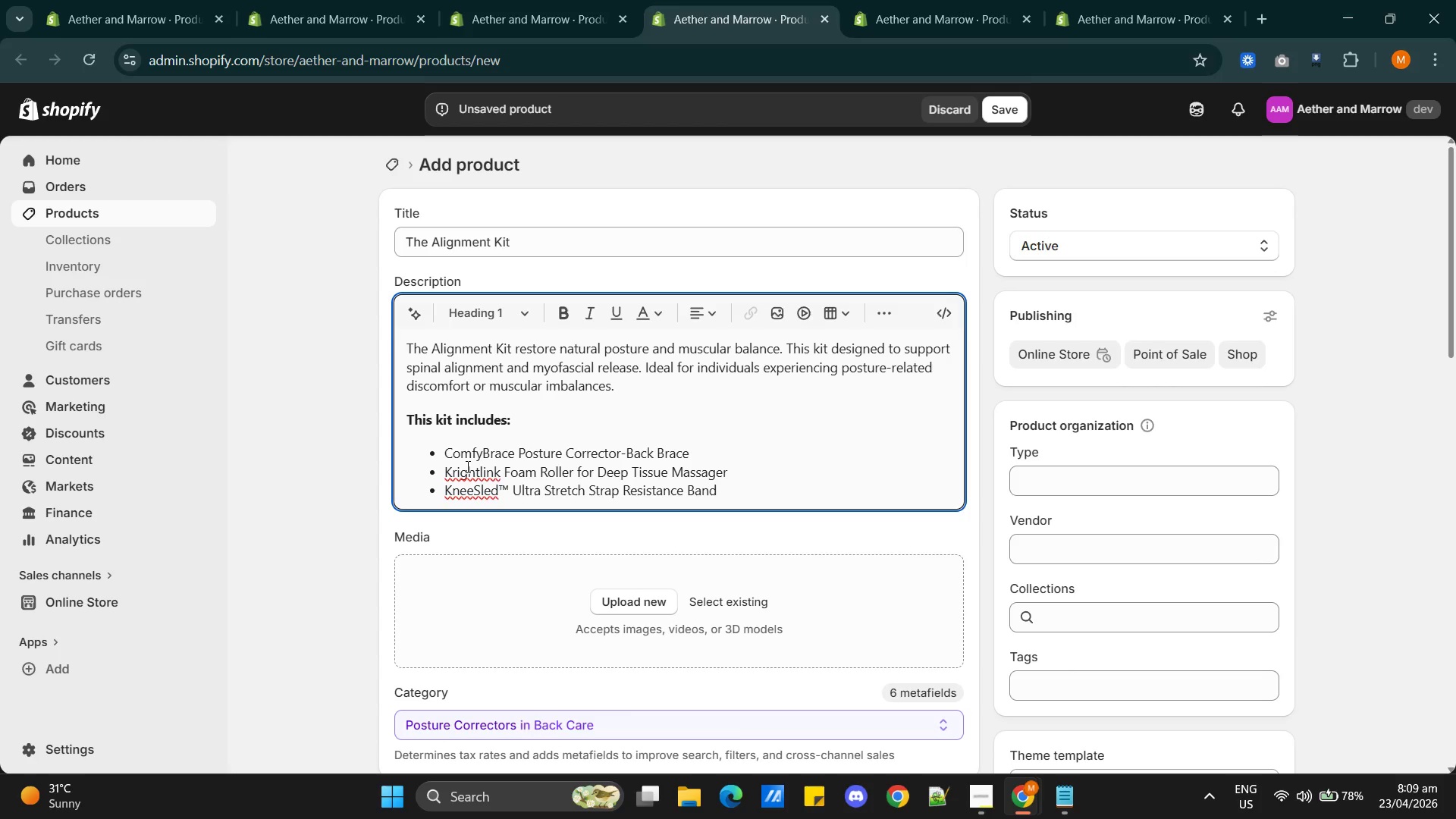 
scroll: coordinate [982, 520], scroll_direction: up, amount: 2.0
 